 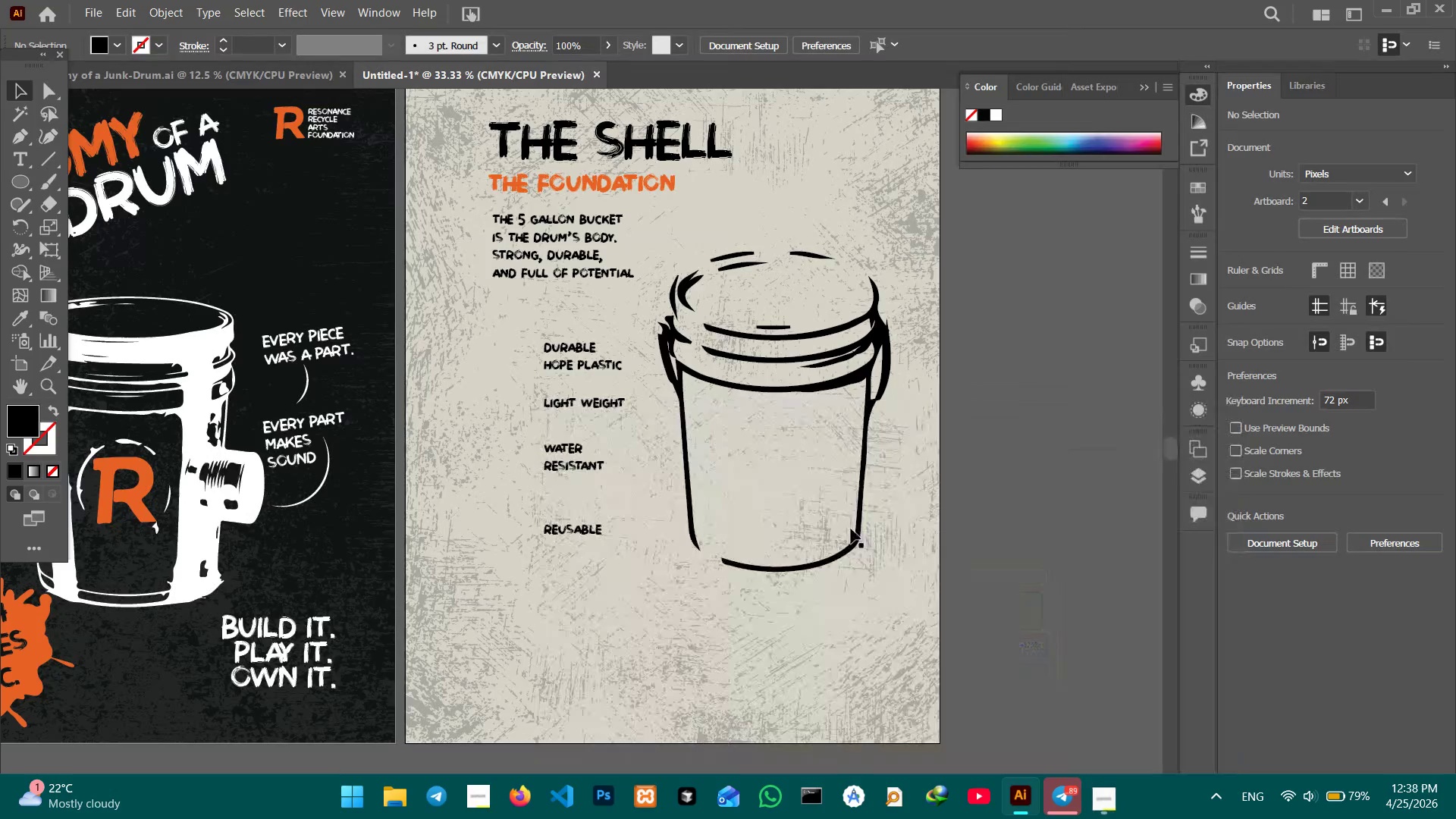 
key(Control+Equal)
 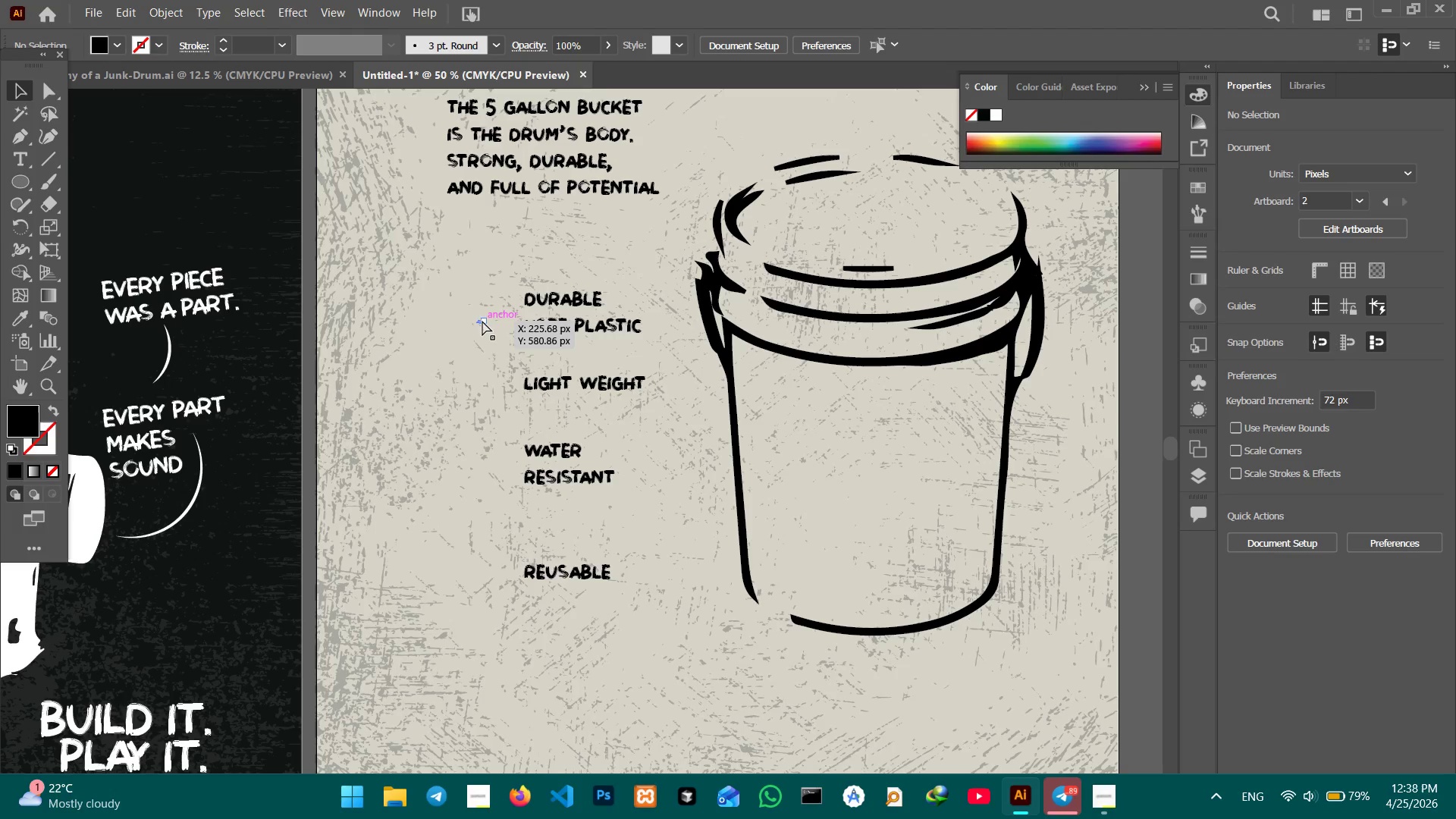 
key(Control+Equal)
 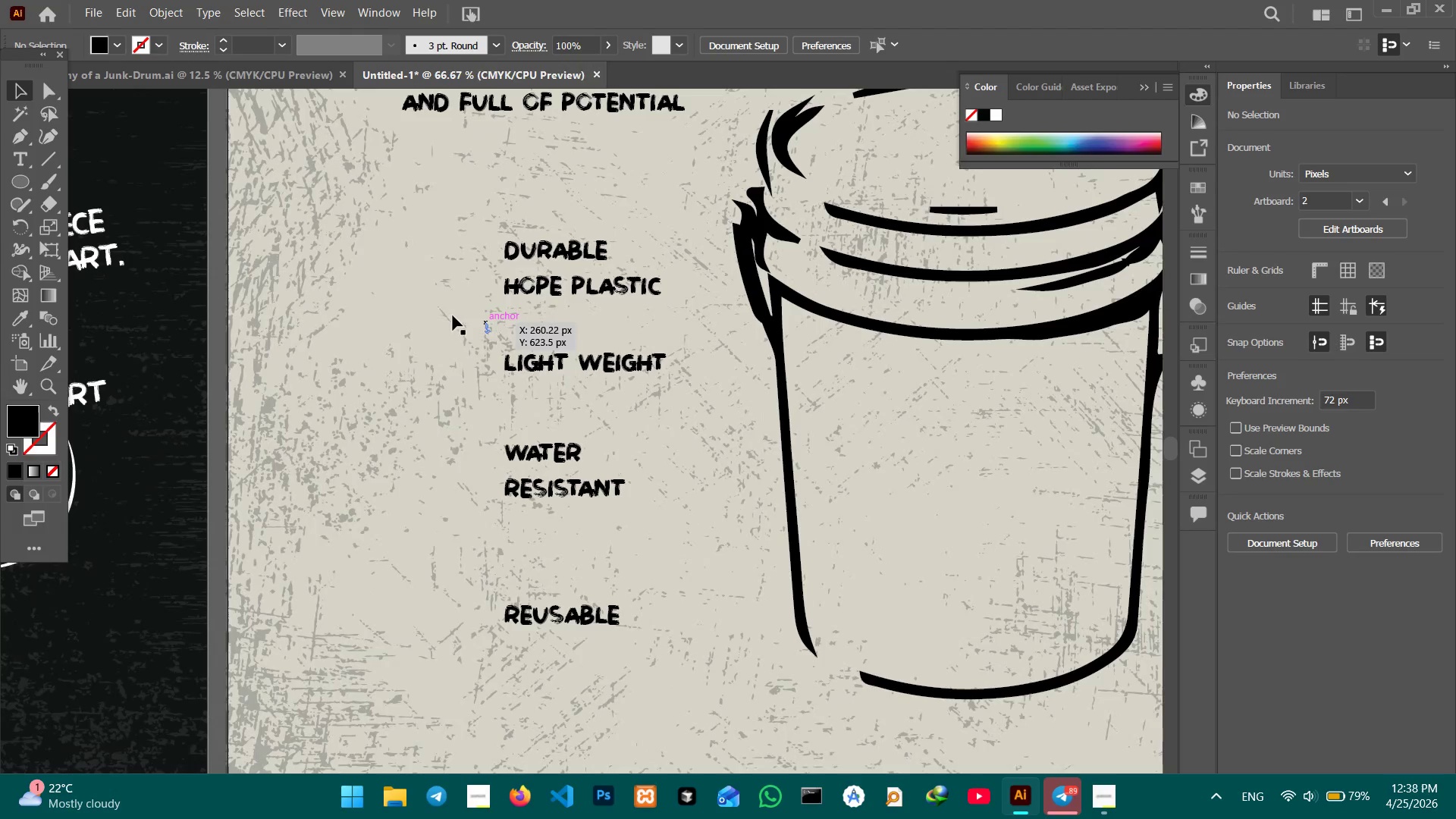 
hold_key(key=Space, duration=0.81)
 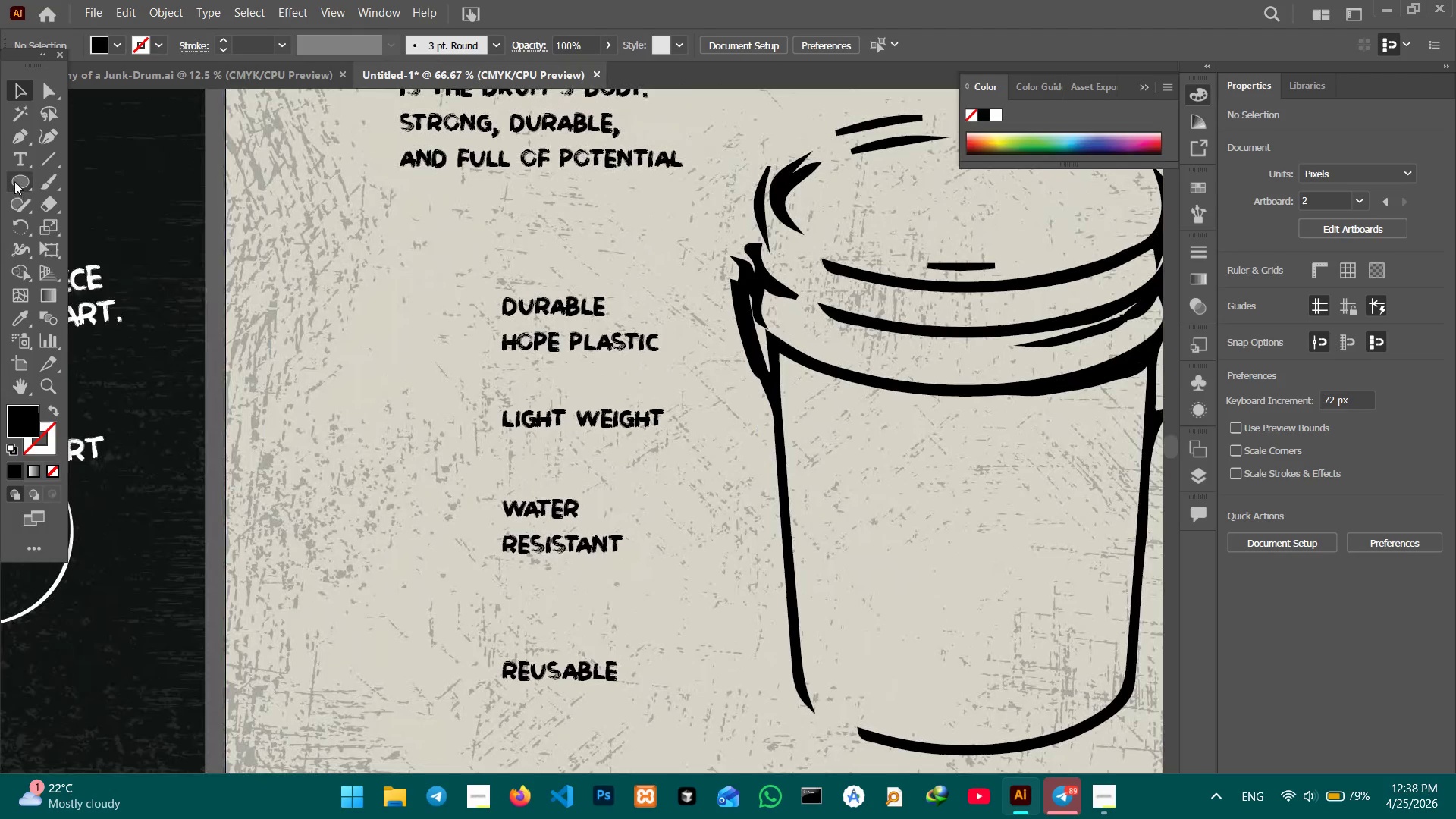 
left_click_drag(start_coordinate=[422, 328], to_coordinate=[419, 384])
 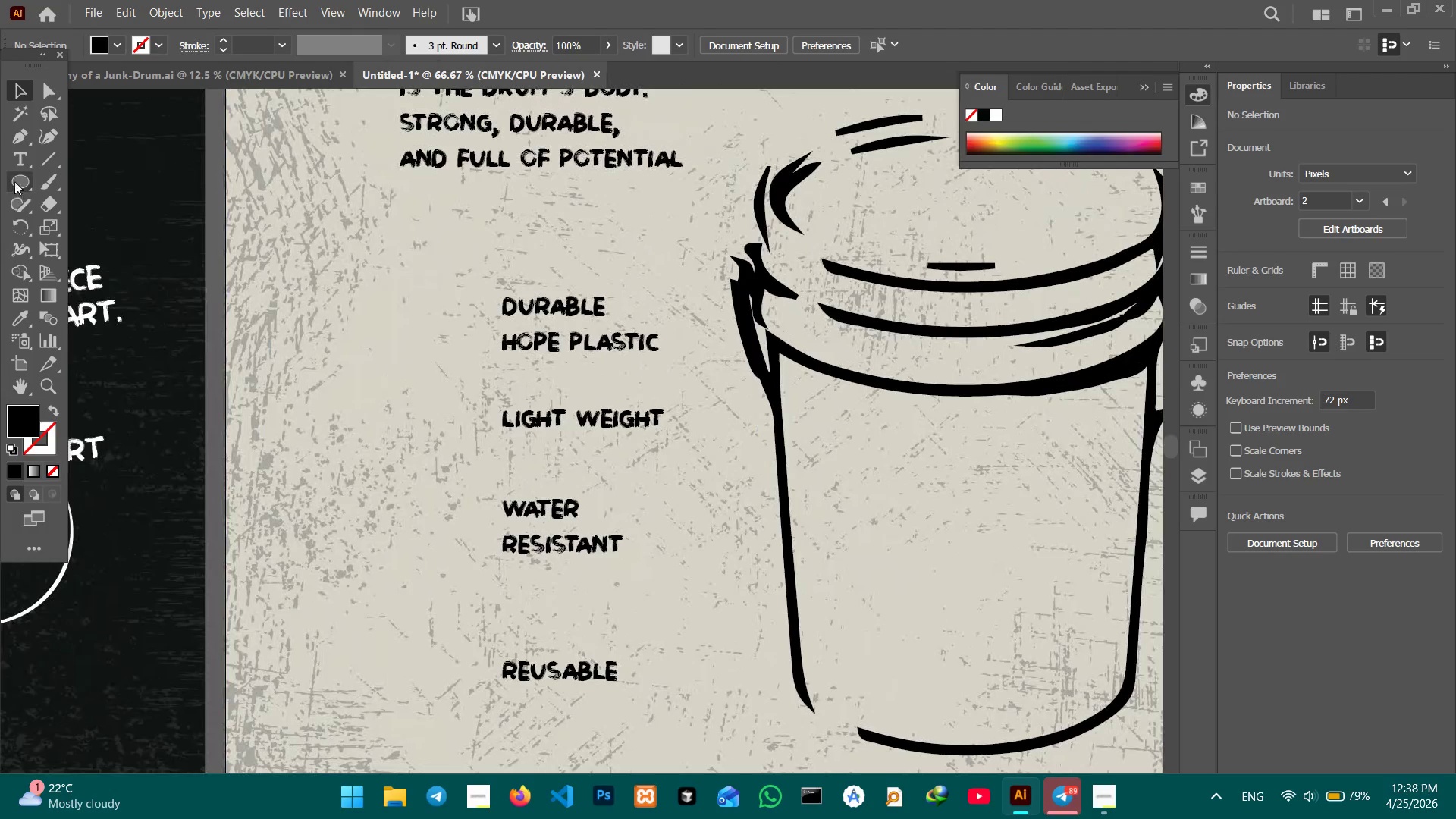 
right_click([14, 181])
 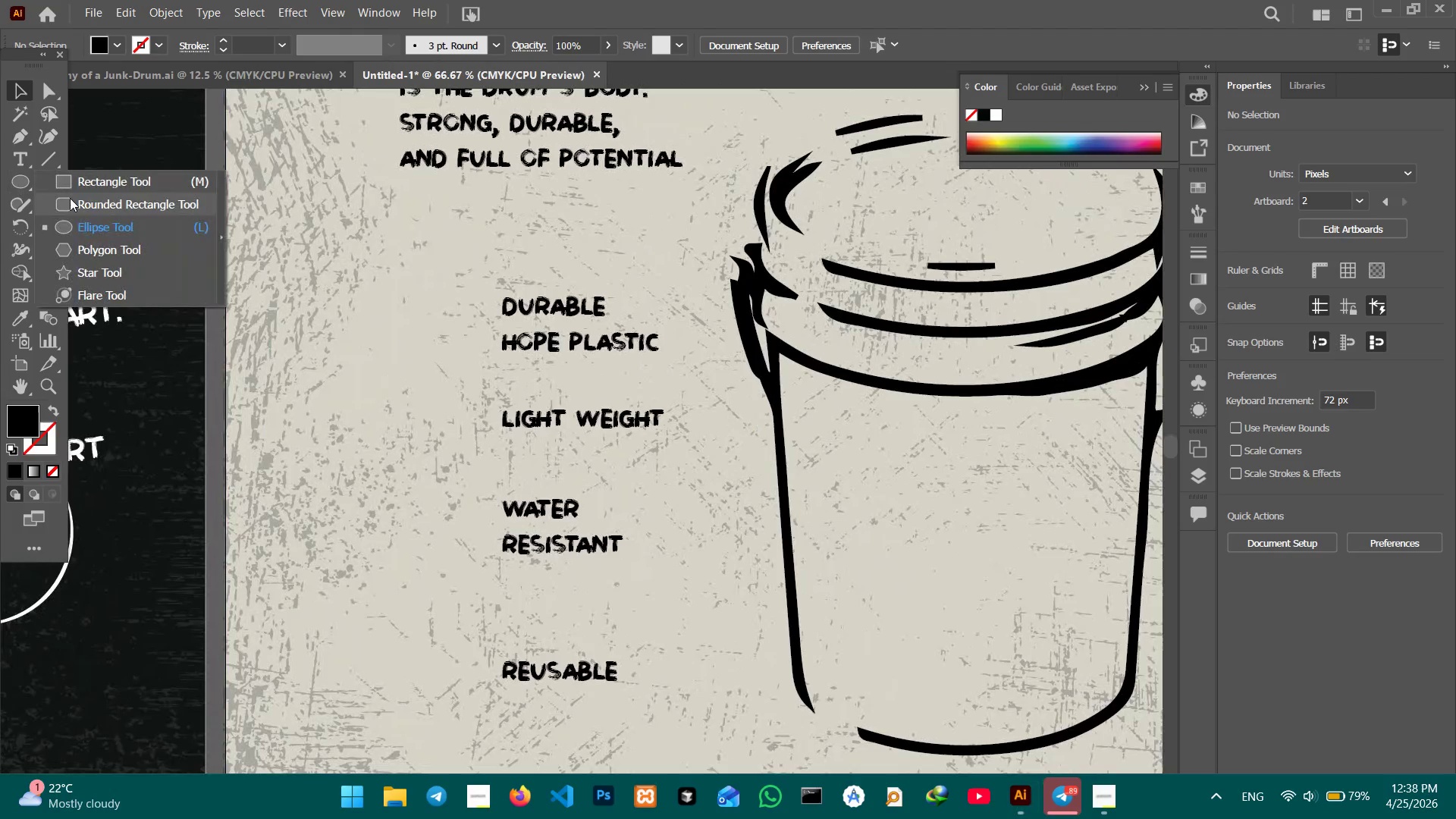 
left_click([71, 198])
 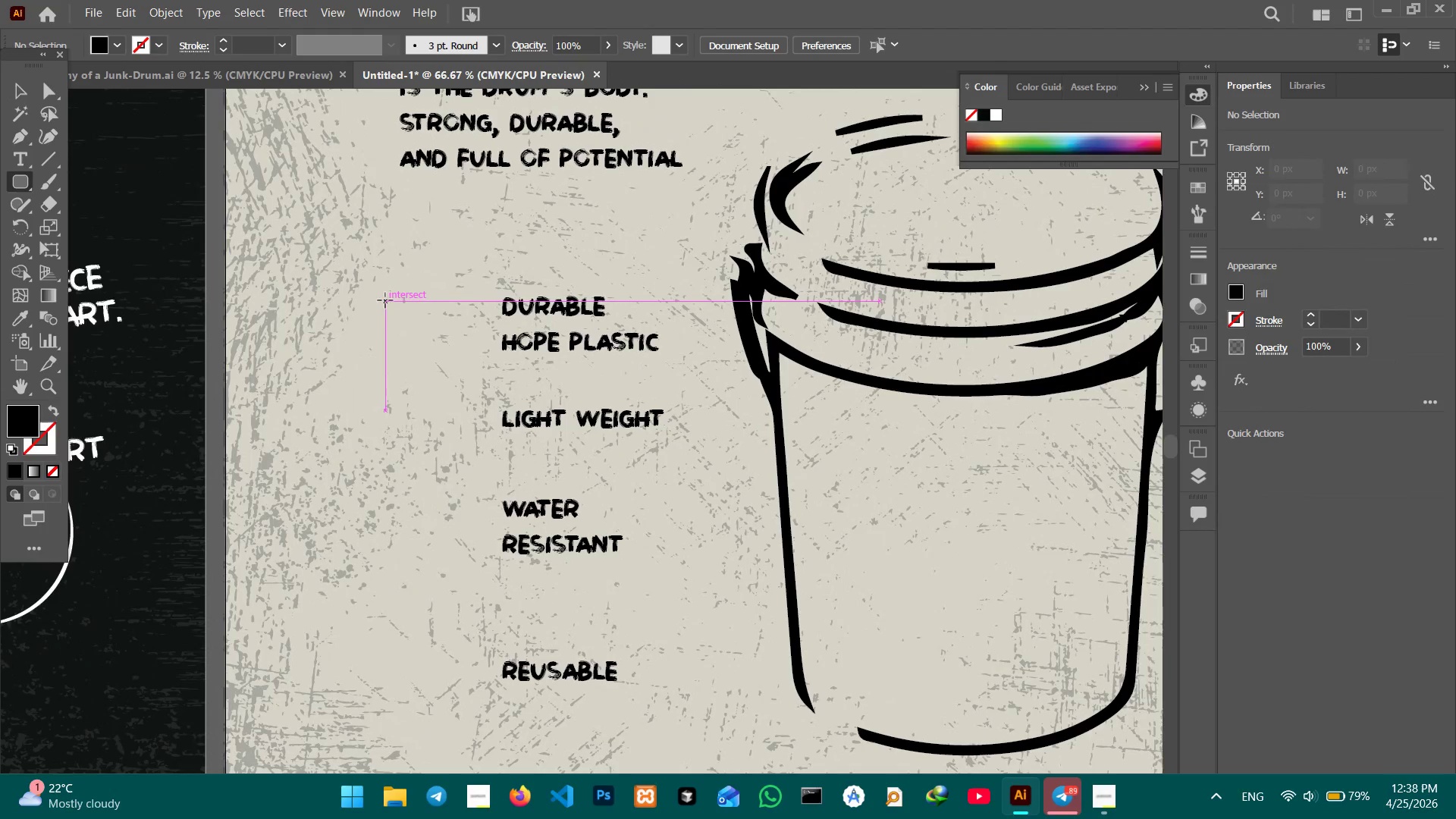 
left_click_drag(start_coordinate=[385, 297], to_coordinate=[451, 363])
 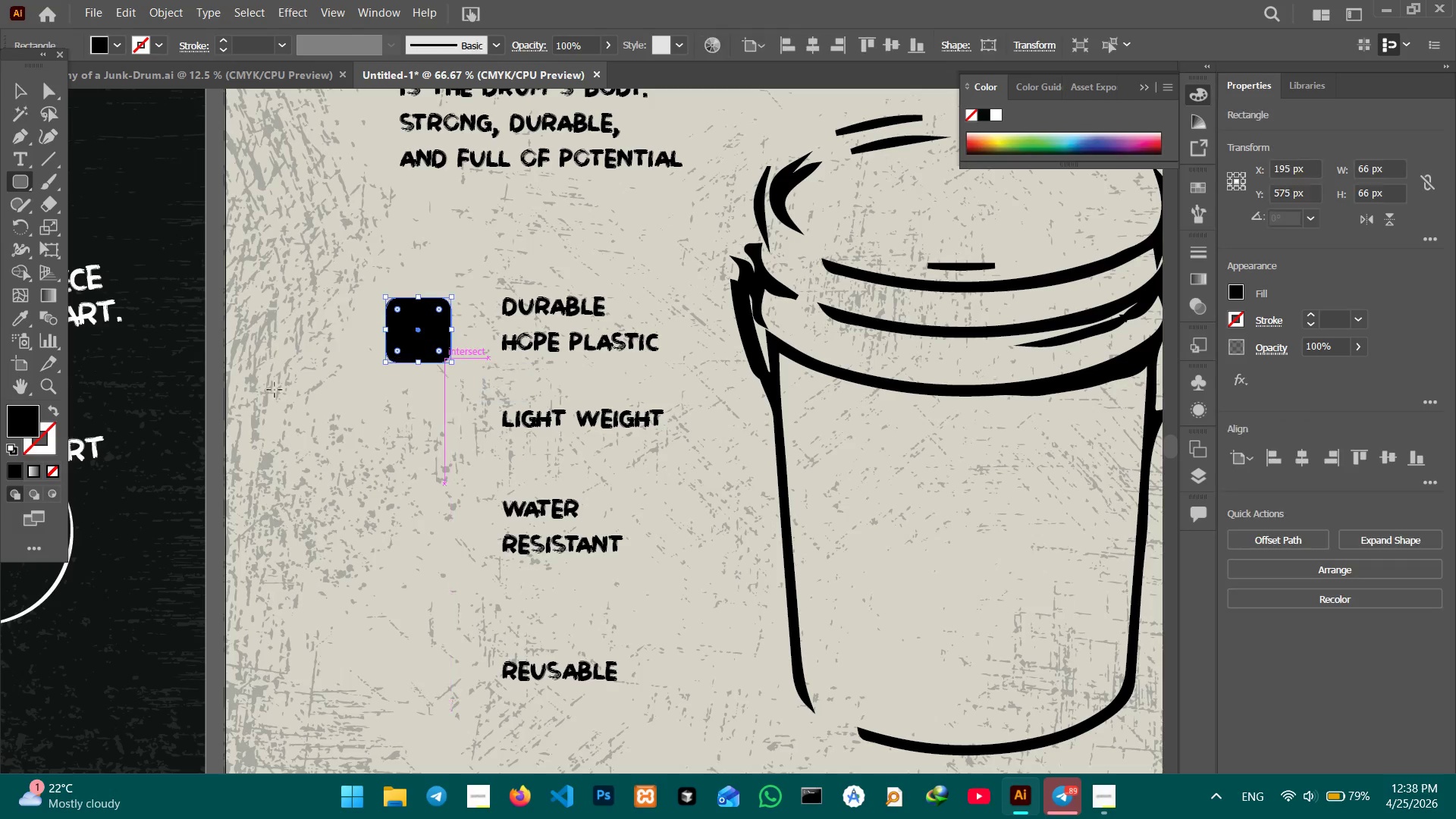 
hold_key(key=ShiftLeft, duration=1.91)
 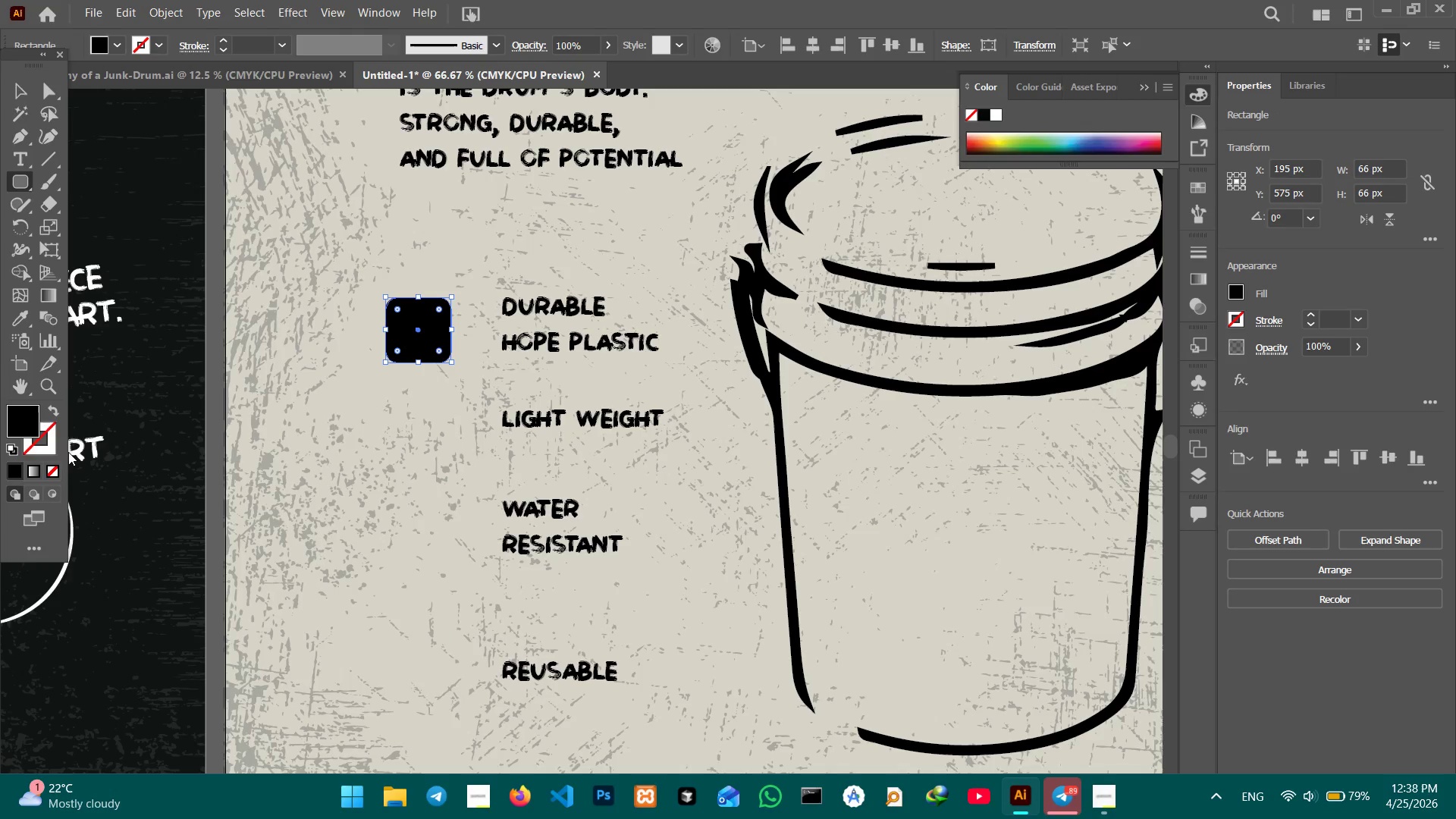 
left_click([54, 450])
 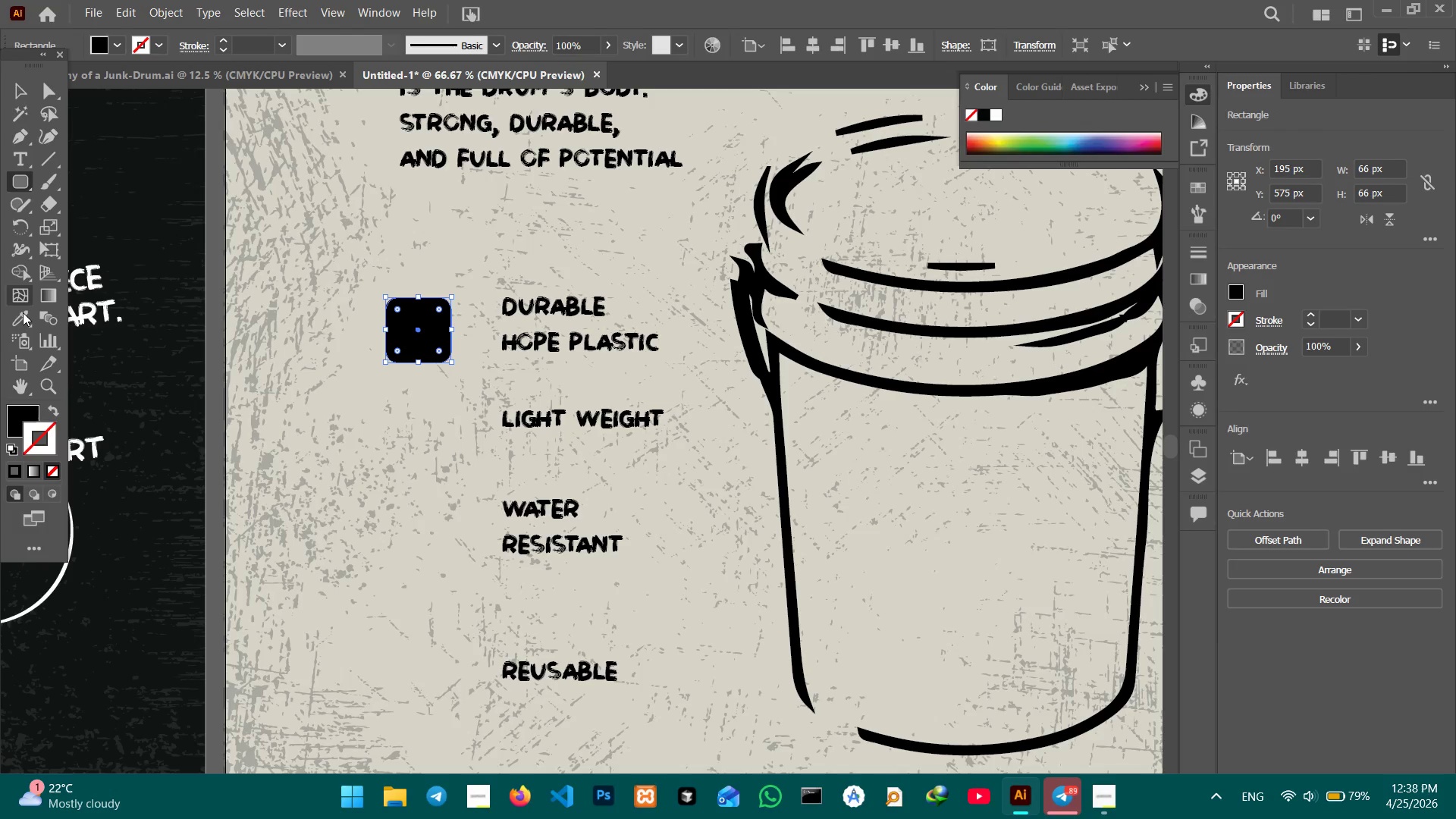 
left_click([20, 317])
 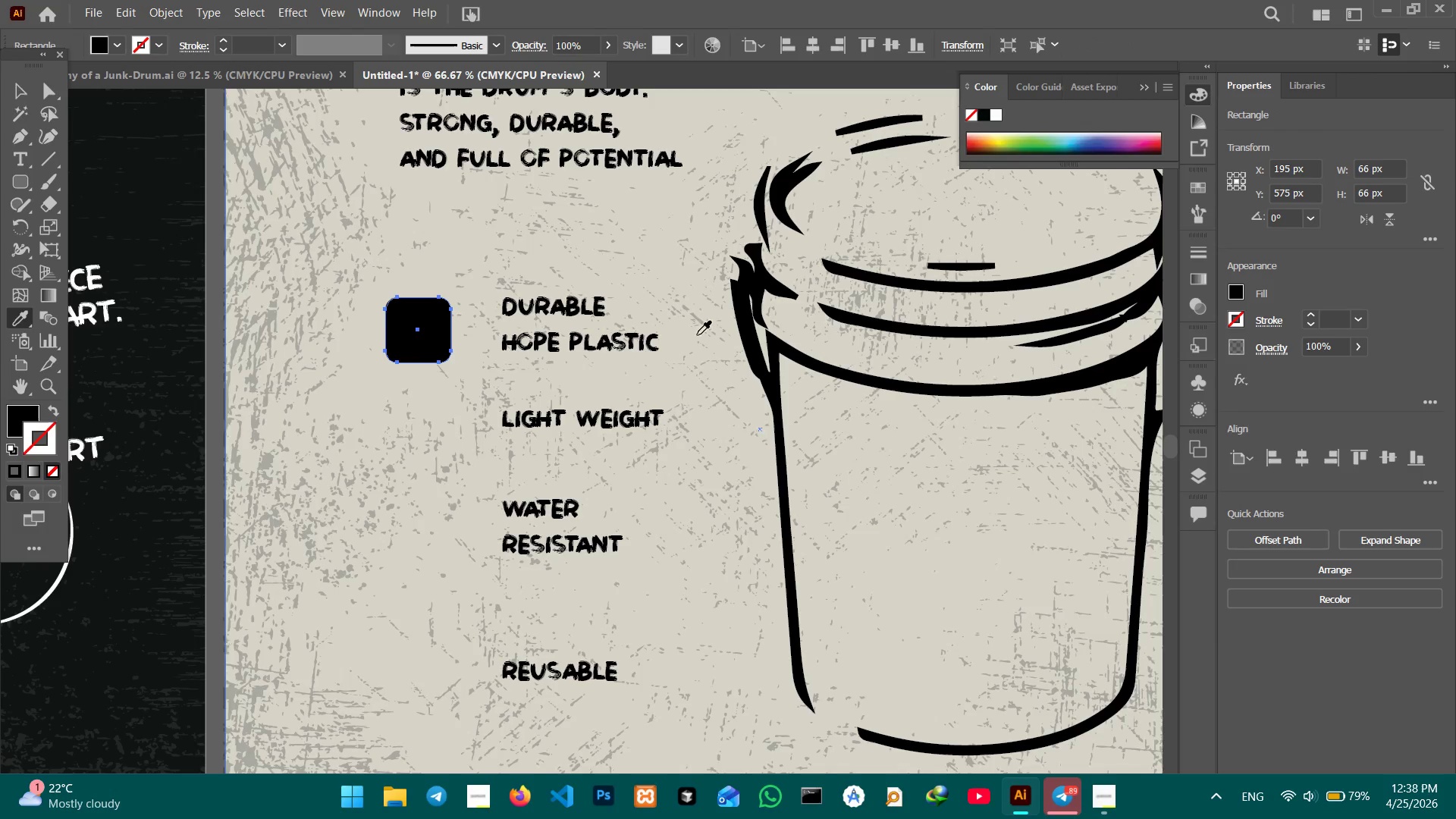 
hold_key(key=Space, duration=0.61)
 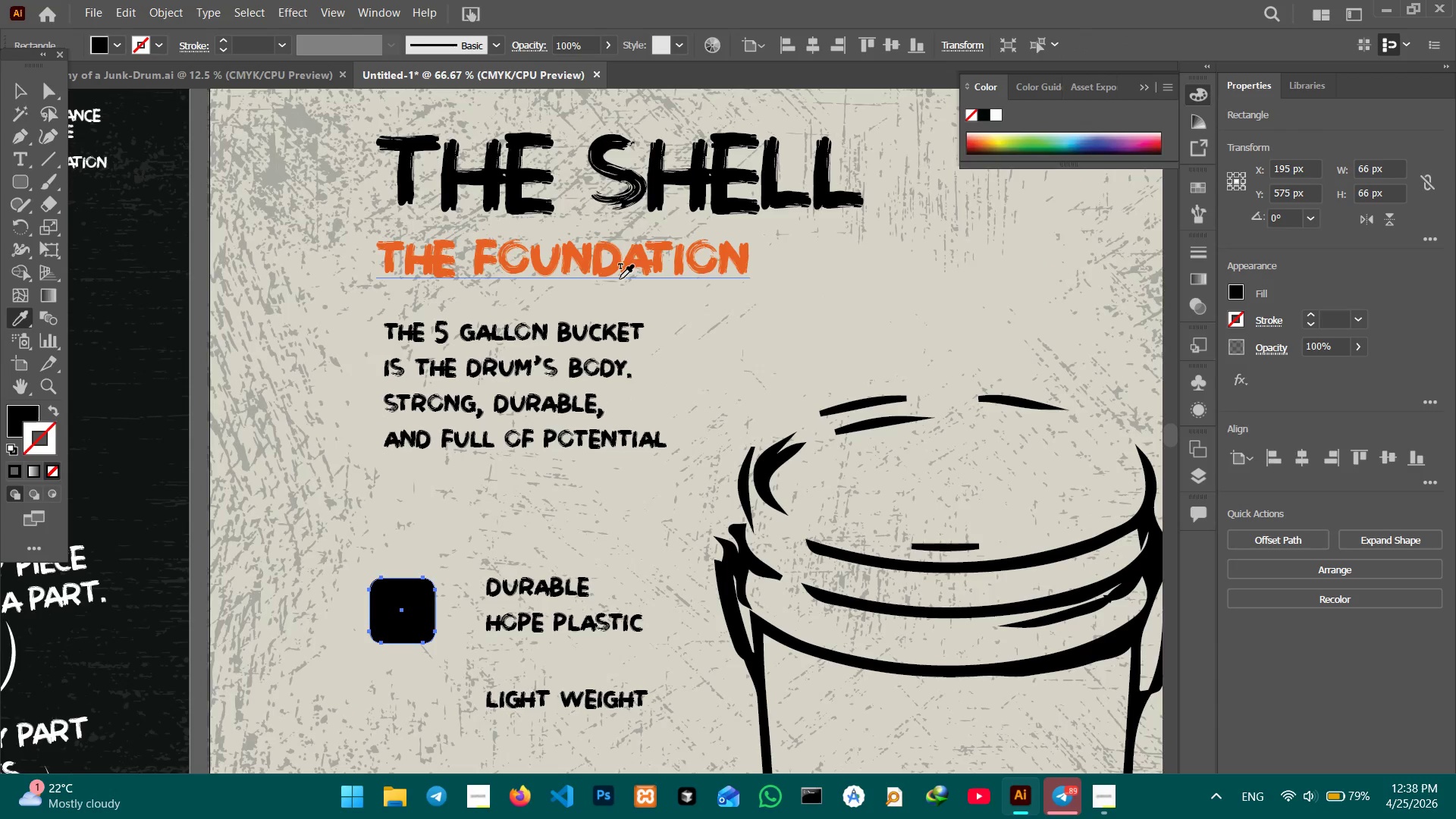 
left_click_drag(start_coordinate=[693, 263], to_coordinate=[677, 543])
 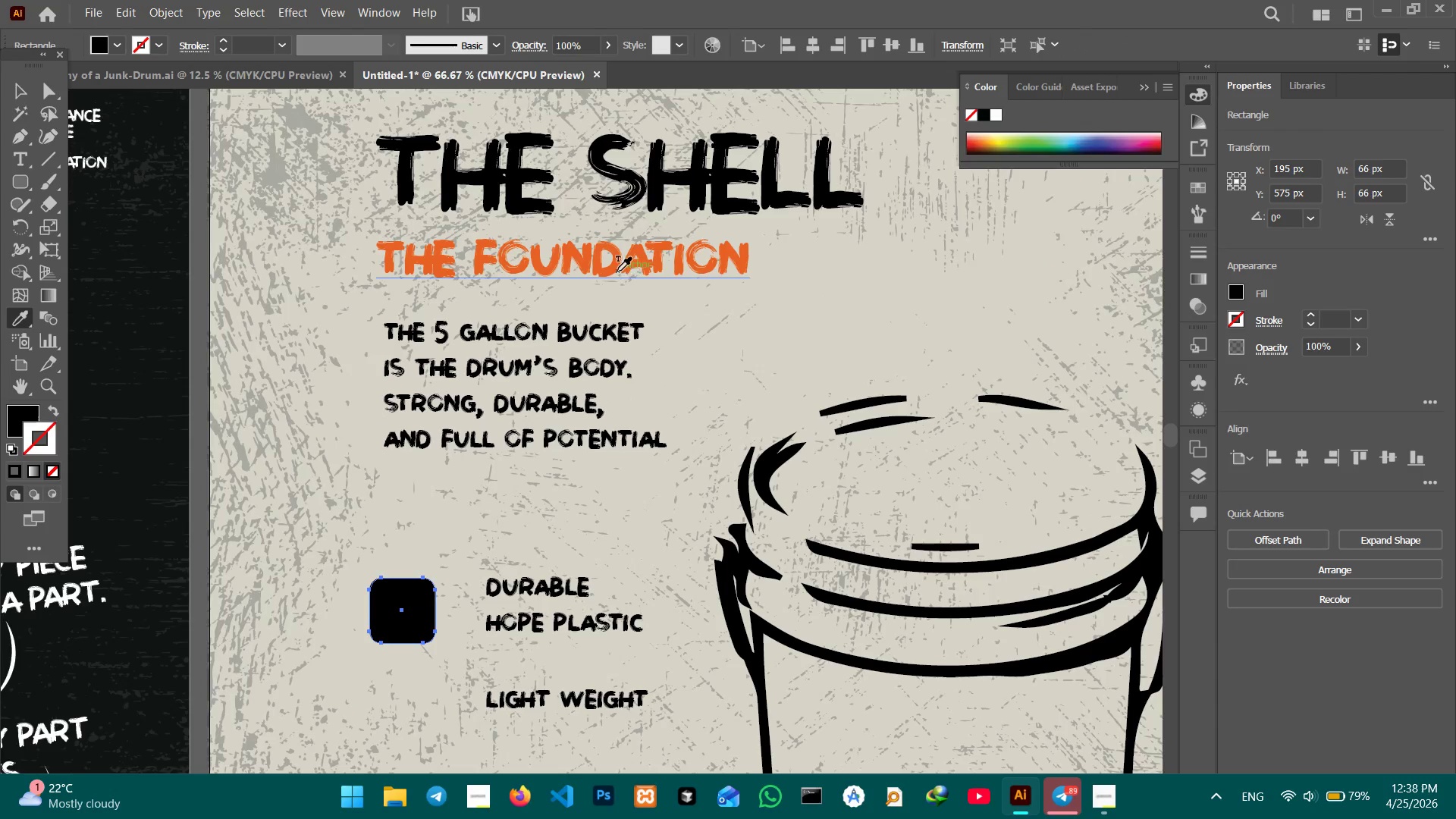 
left_click([616, 270])
 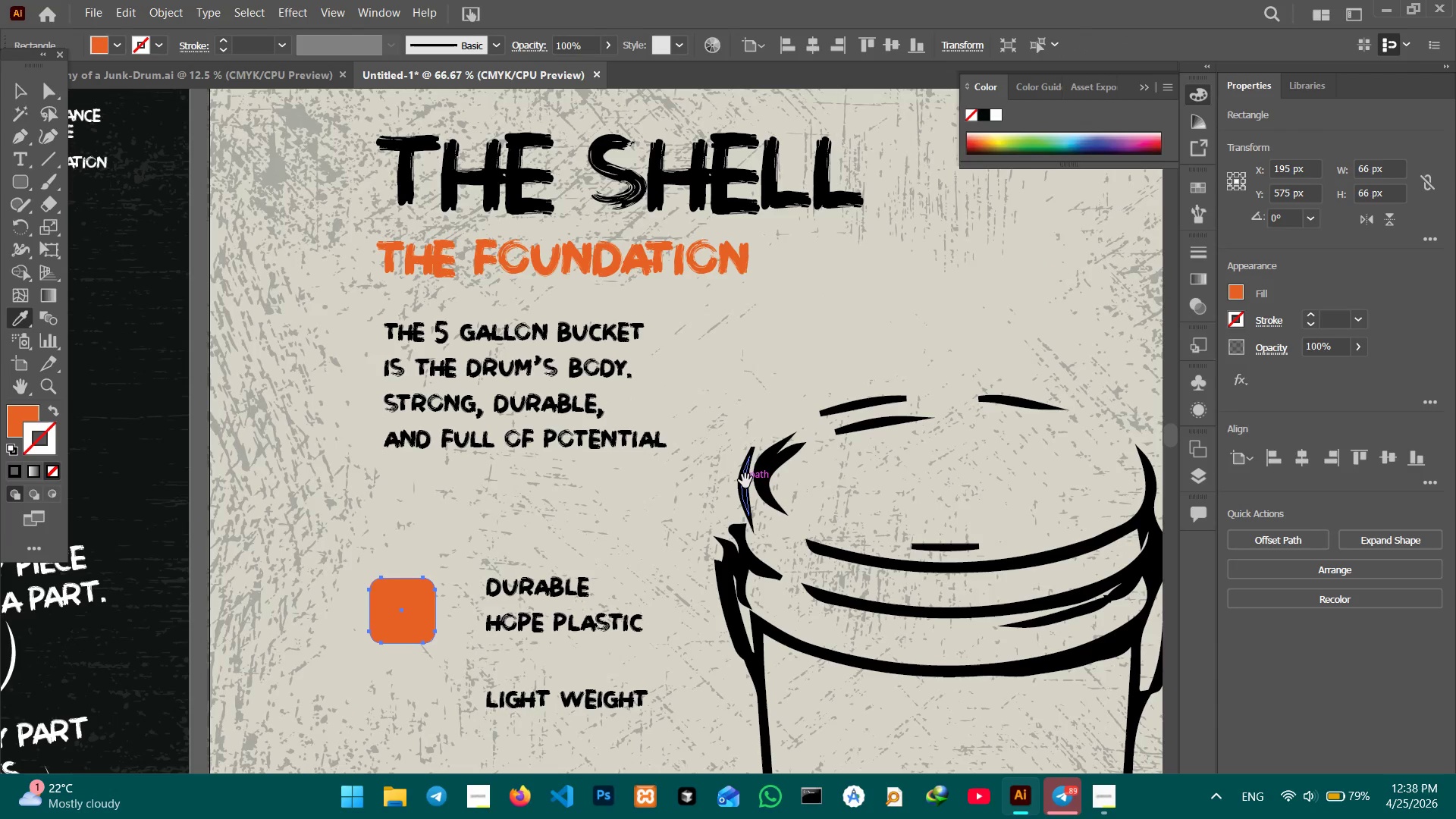 
hold_key(key=Space, duration=0.83)
 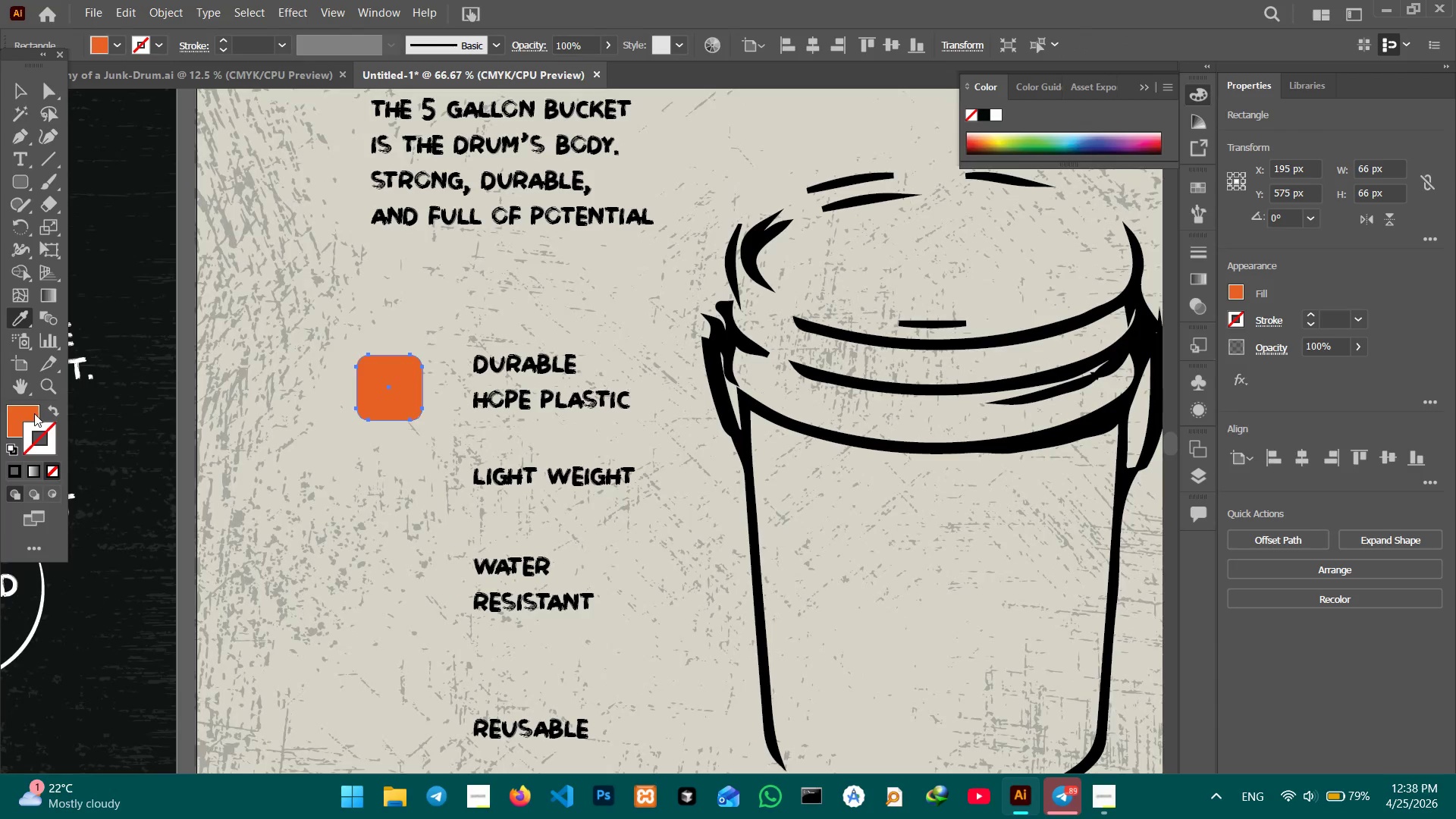 
left_click_drag(start_coordinate=[733, 488], to_coordinate=[723, 251])
 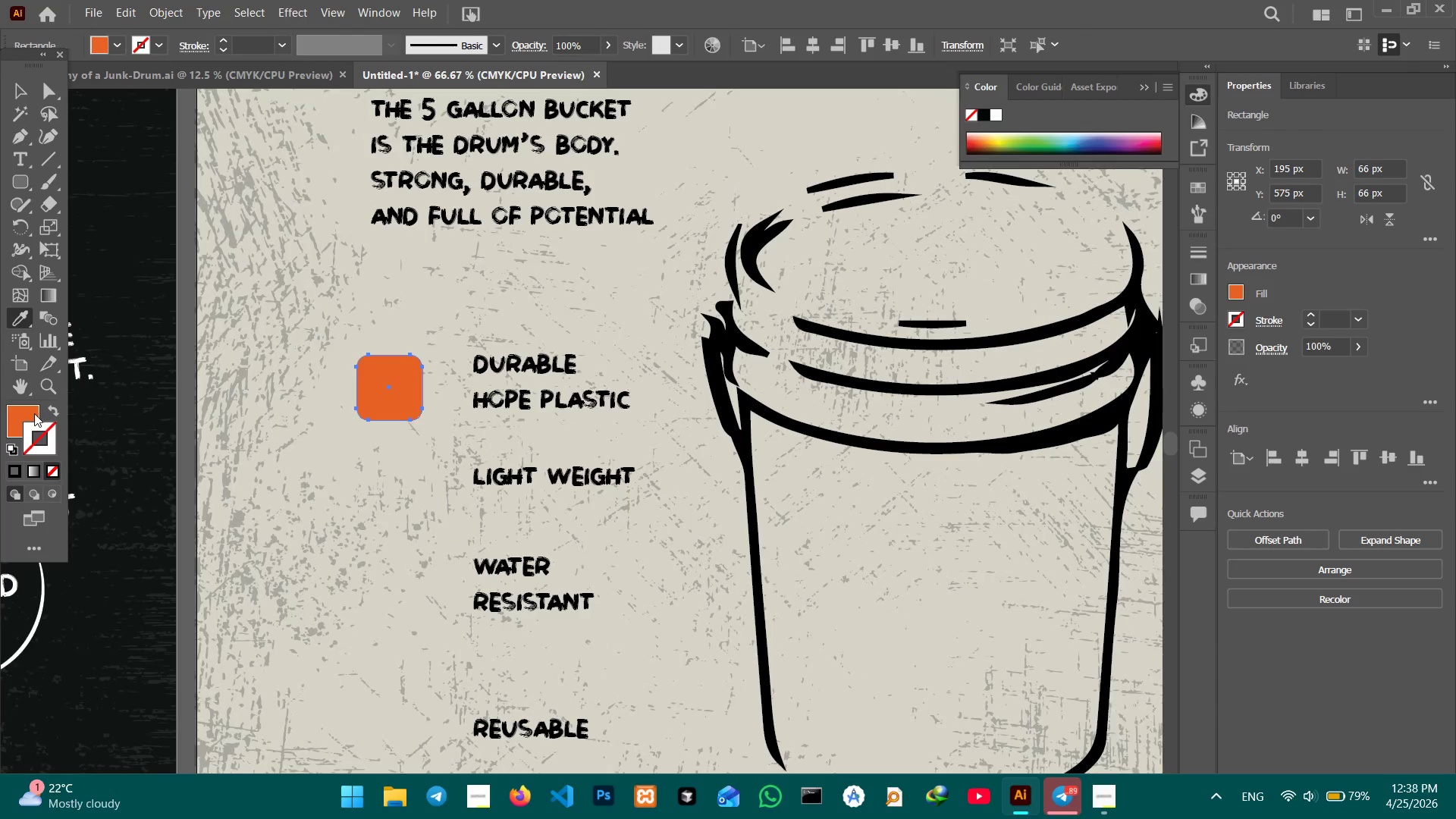 
left_click([32, 413])
 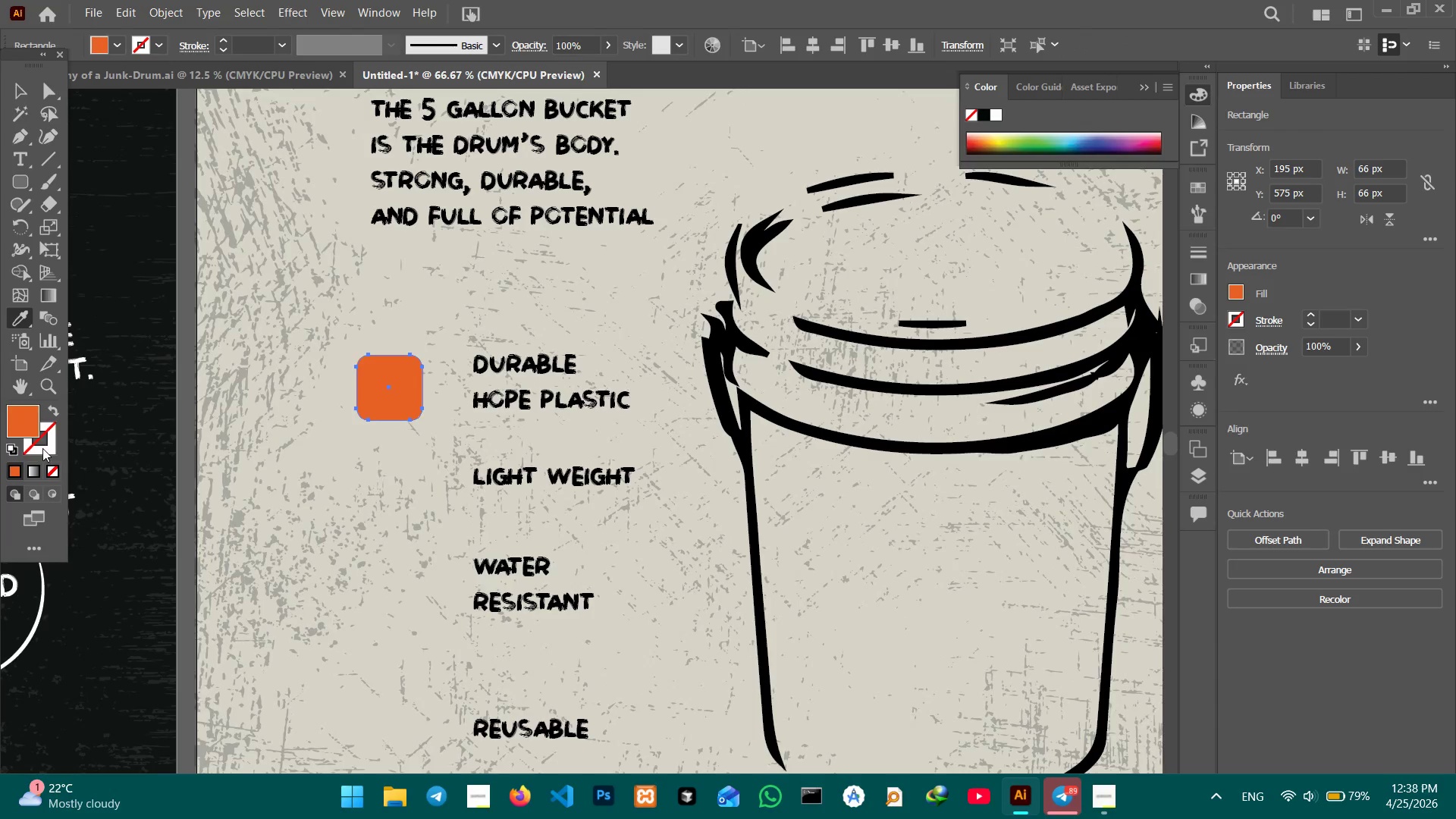 
double_click([42, 448])
 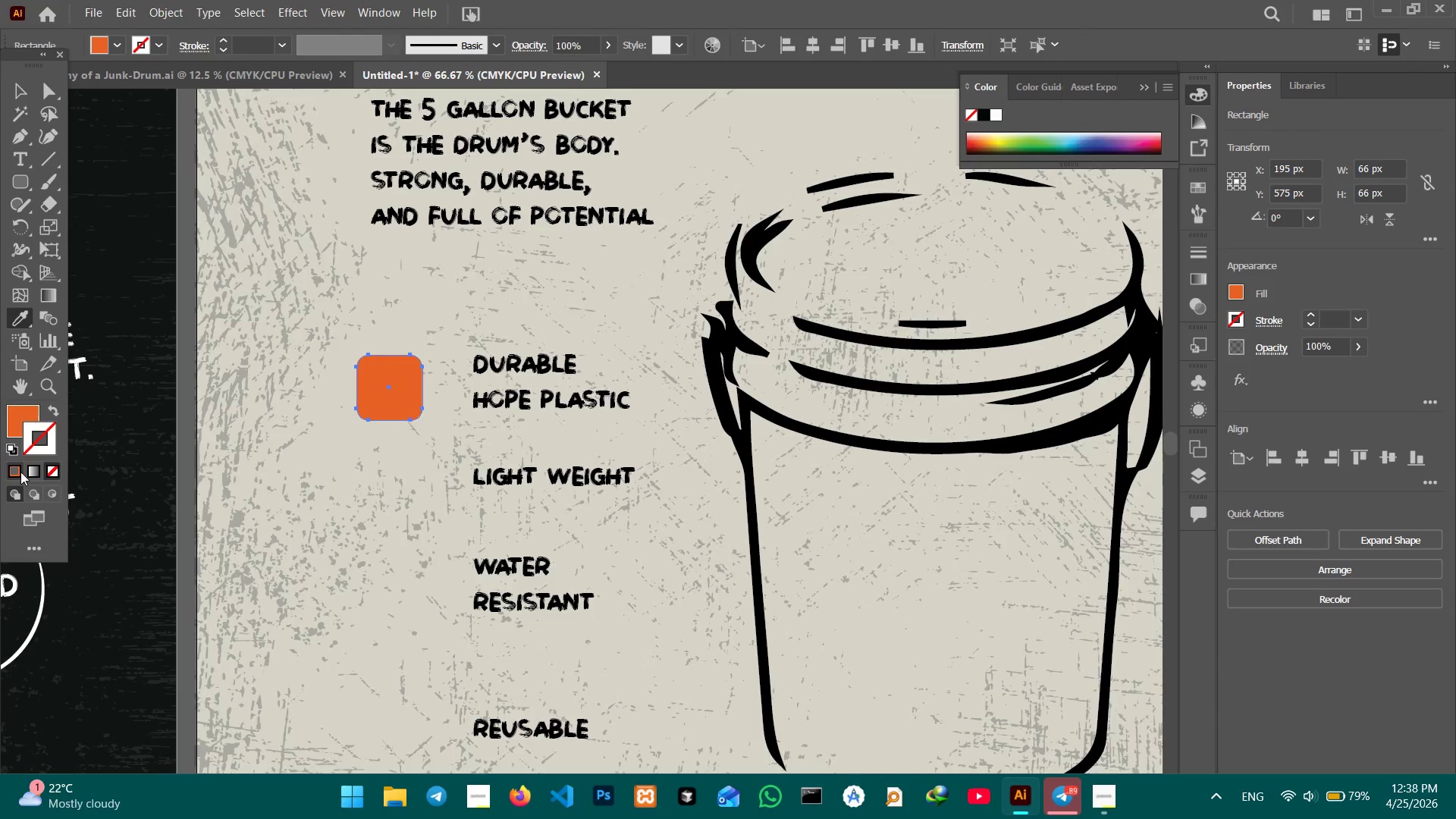 
left_click([17, 469])
 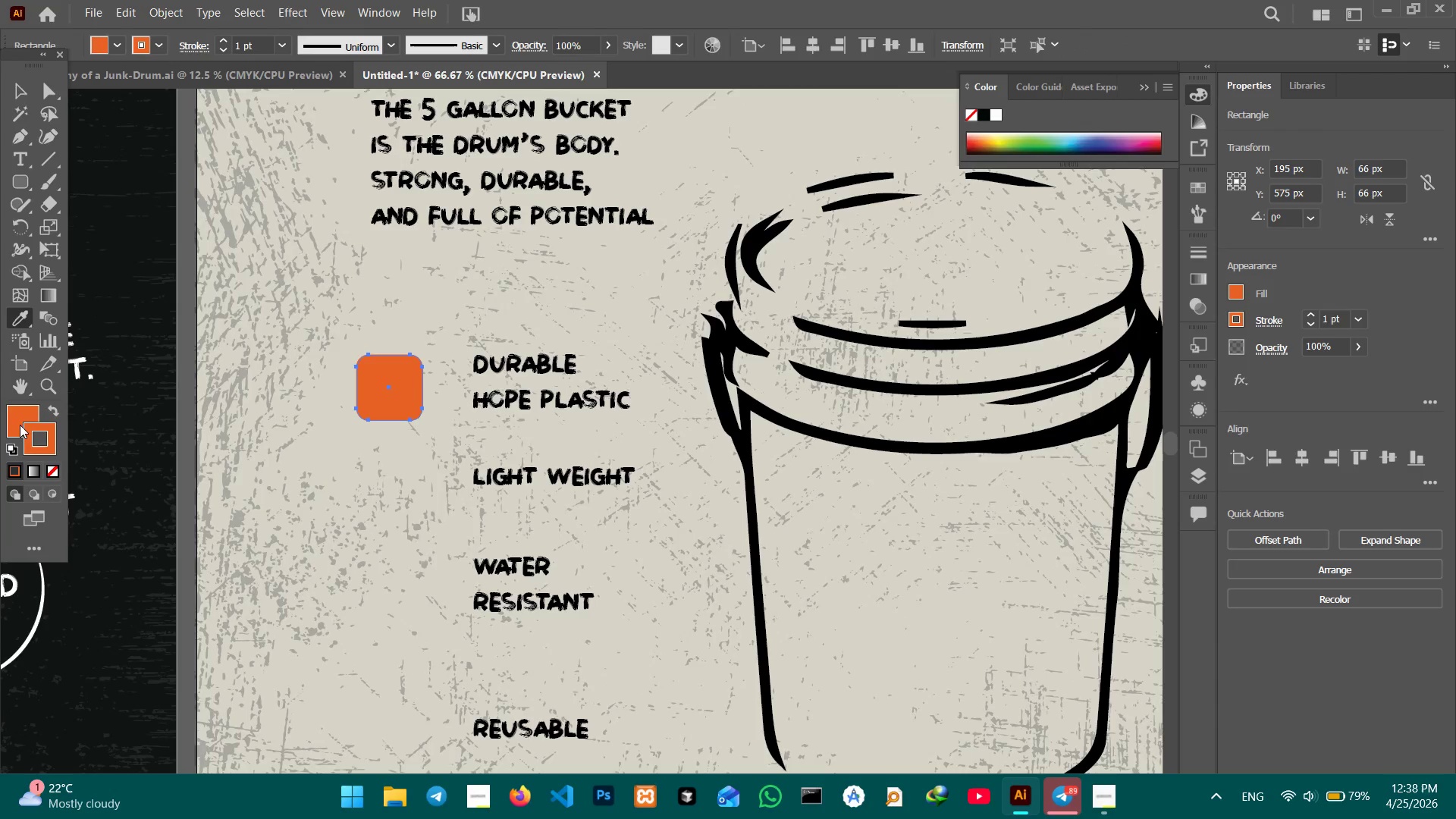 
double_click([20, 425])
 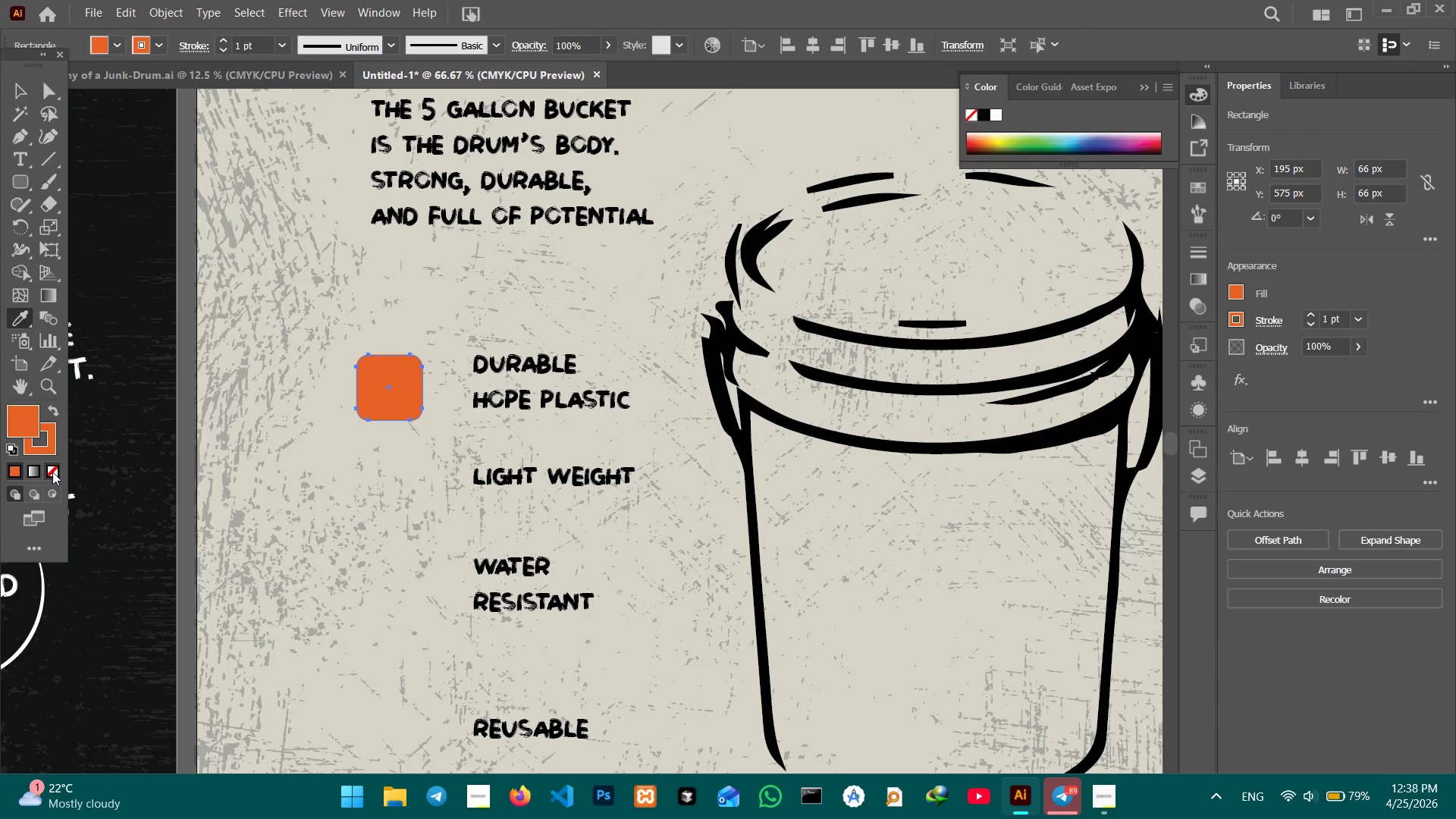 
left_click([52, 469])
 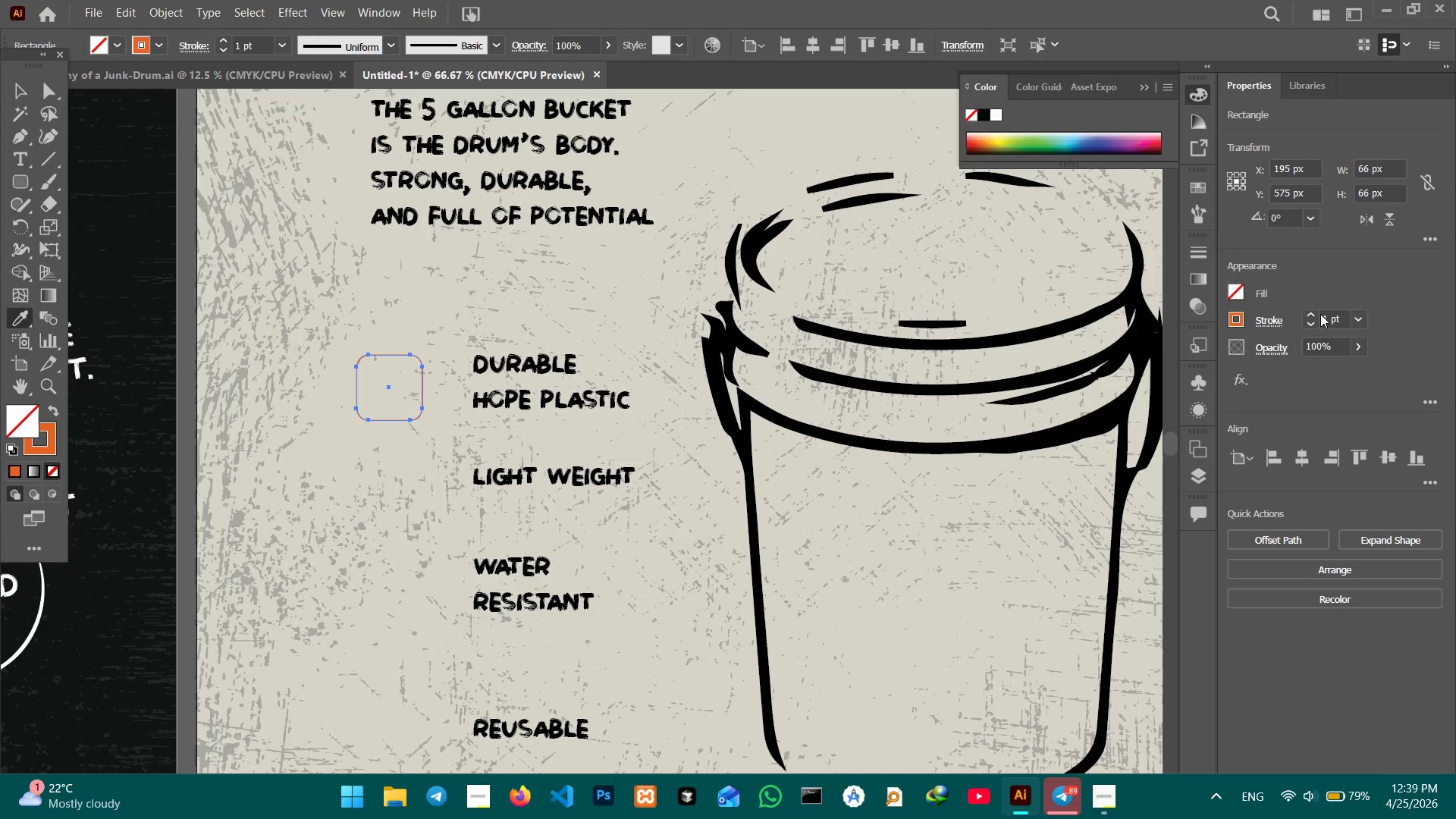 
double_click([1312, 316])
 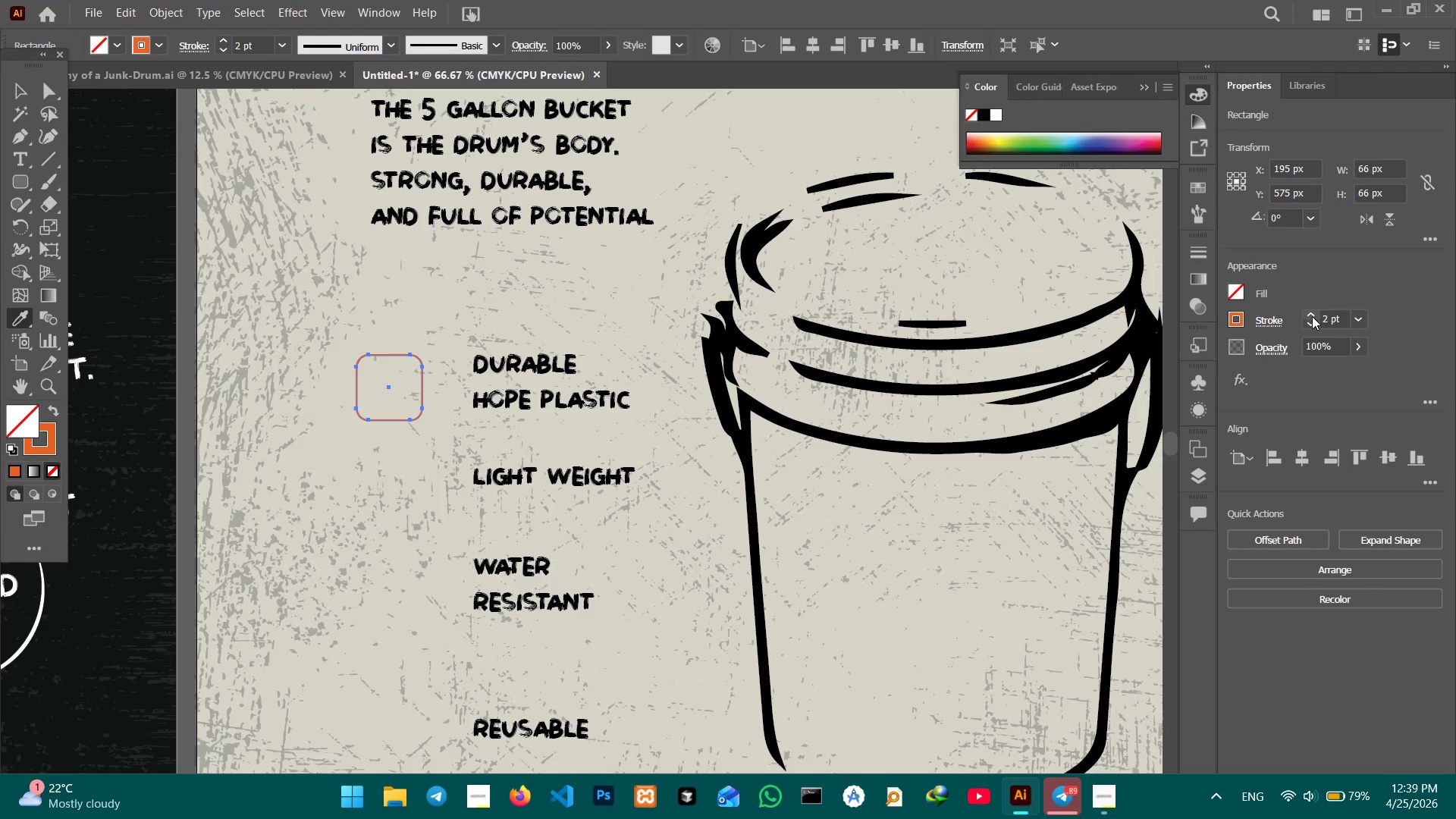 
triple_click([1312, 316])
 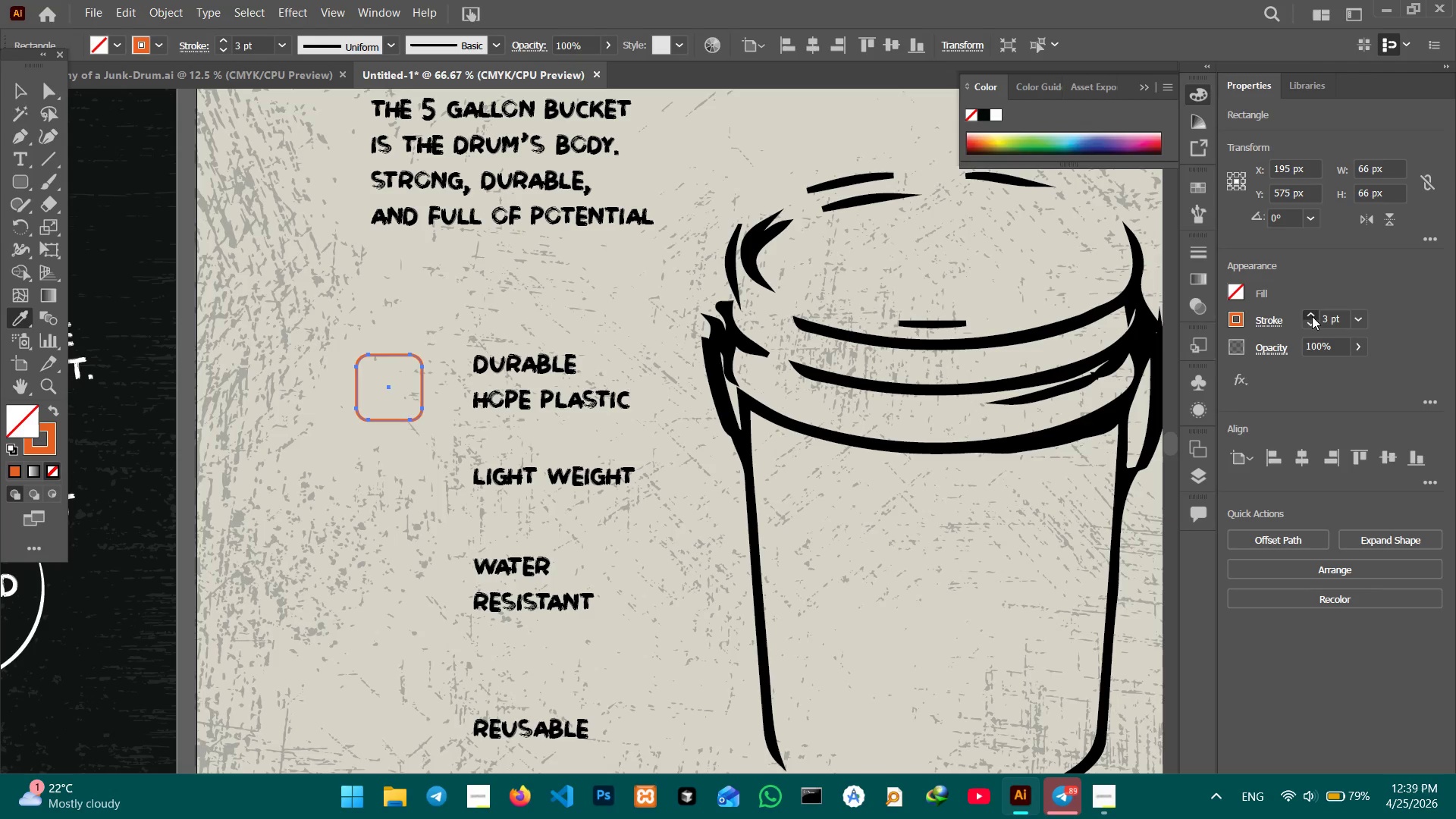 
triple_click([1312, 316])
 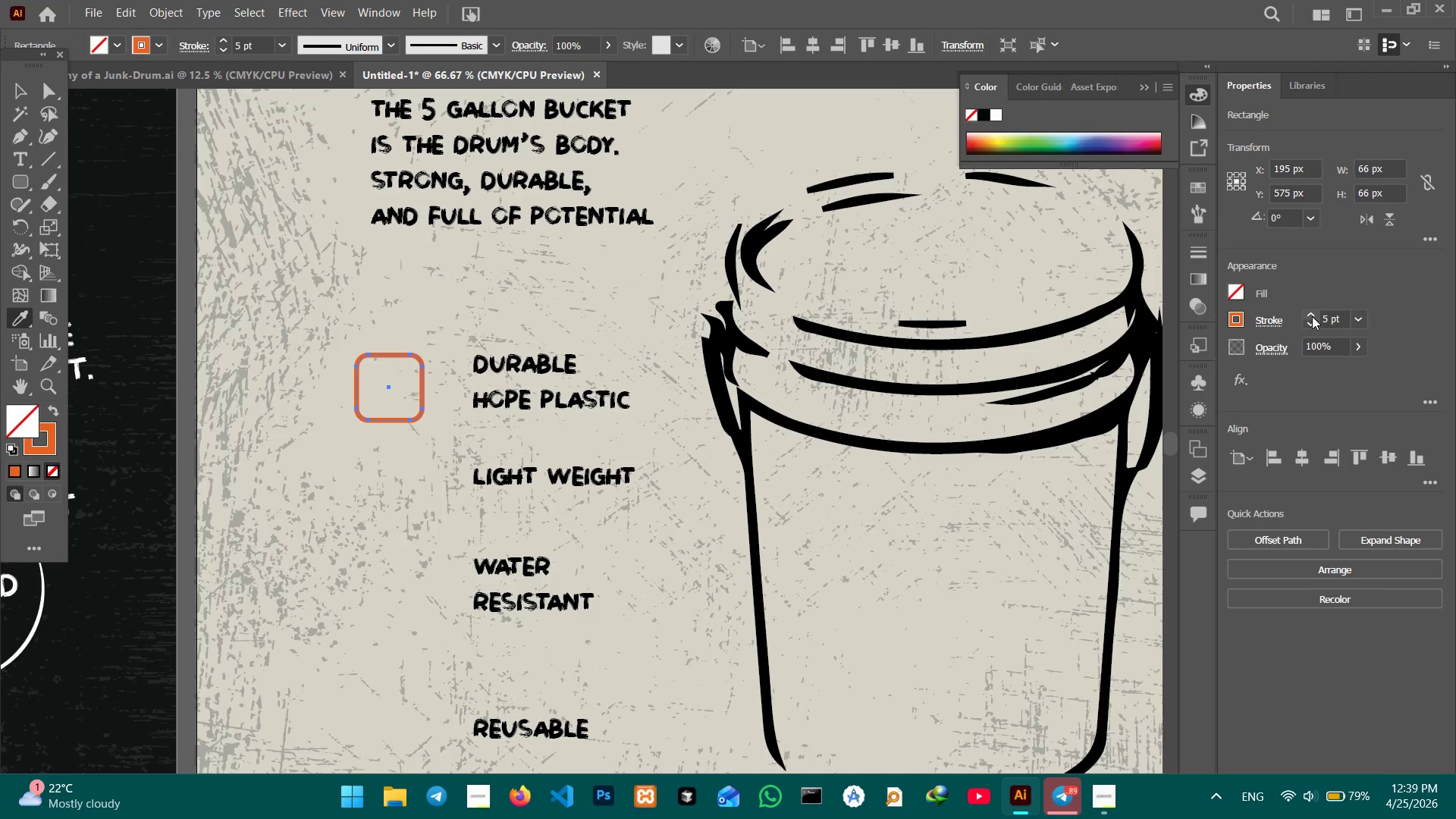 
triple_click([1312, 316])
 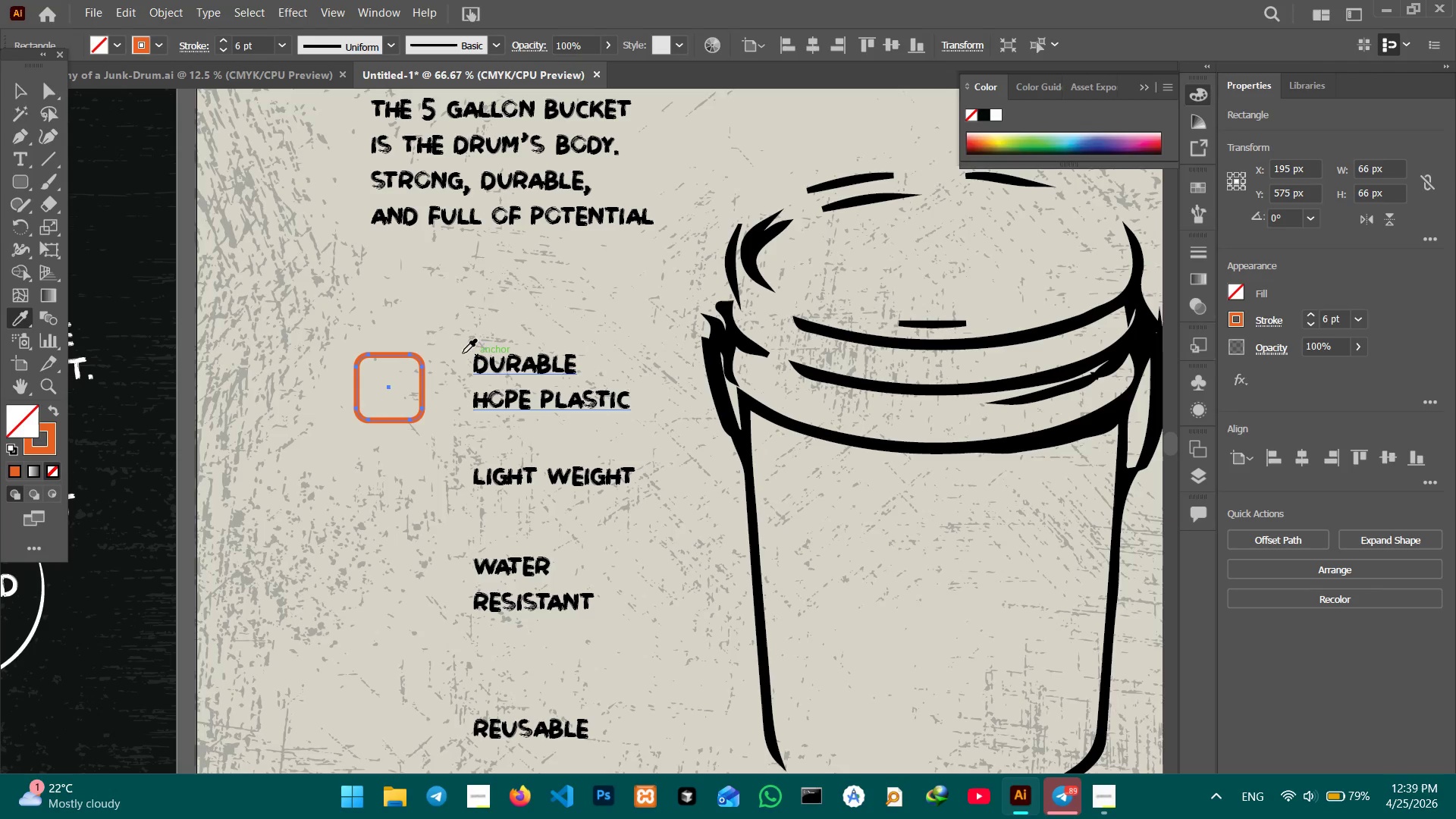 
key(Control+Equal)
 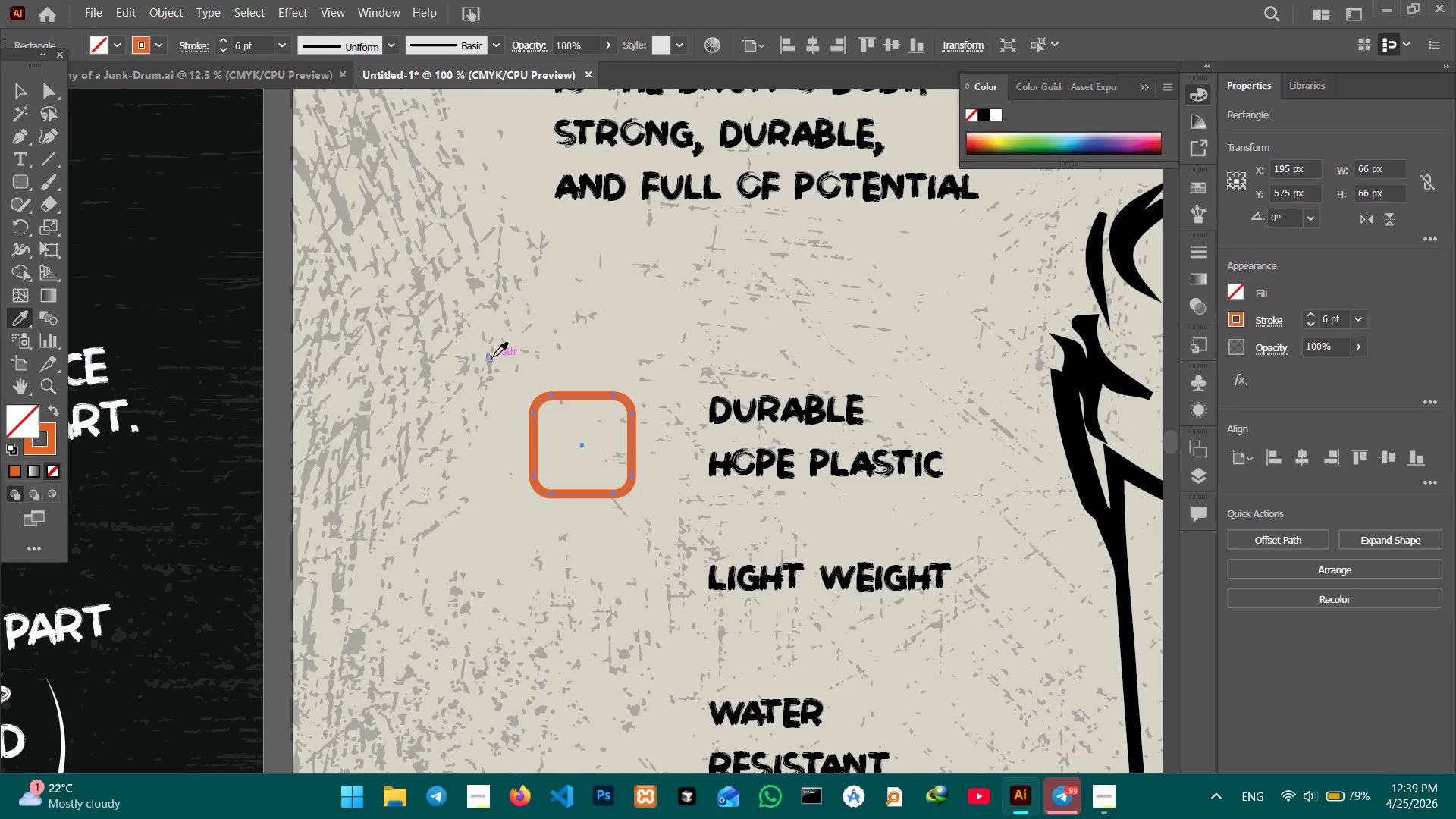 
hold_key(key=Space, duration=0.88)
 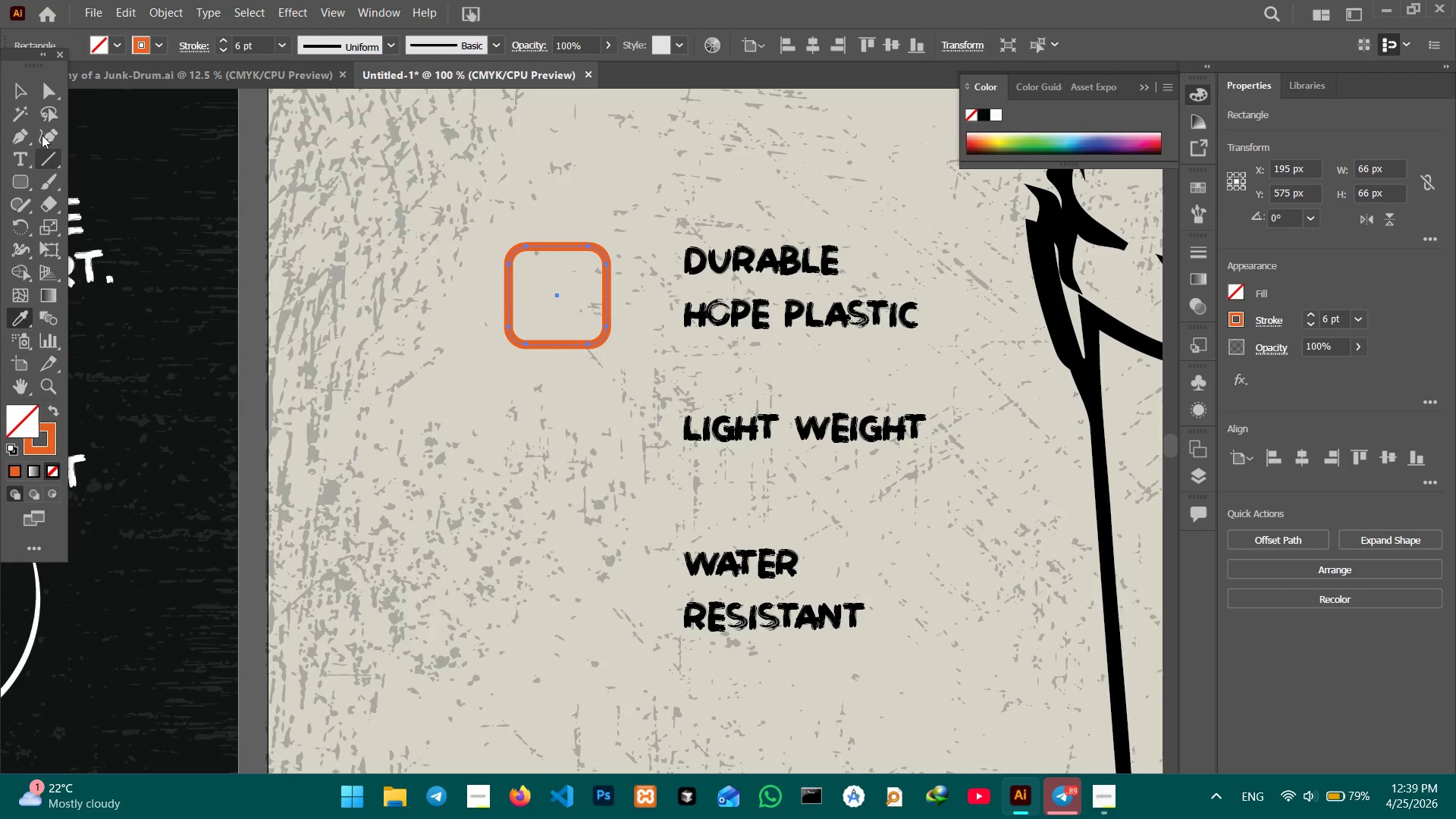 
left_click_drag(start_coordinate=[598, 549], to_coordinate=[572, 400])
 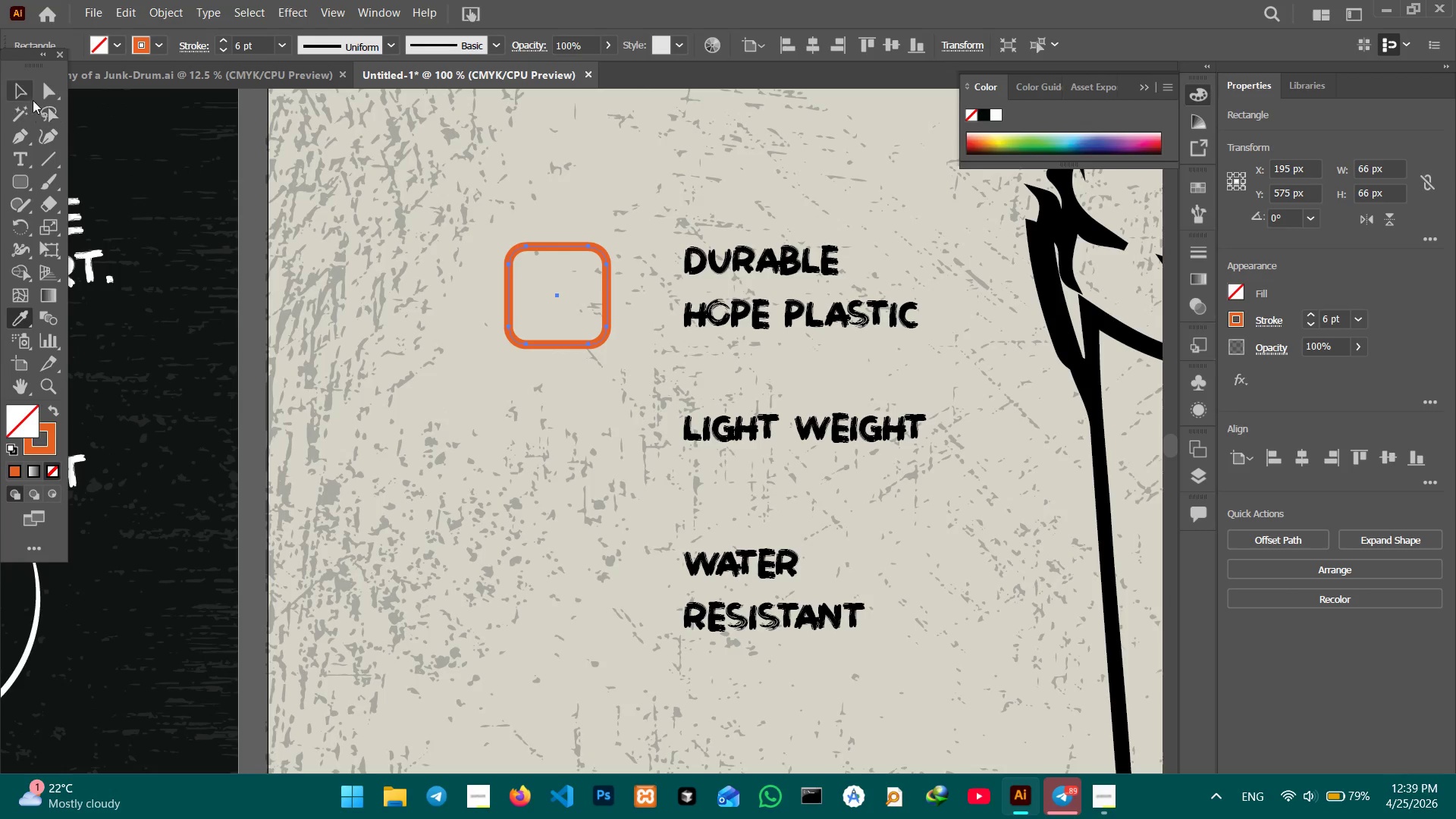 
left_click([32, 99])
 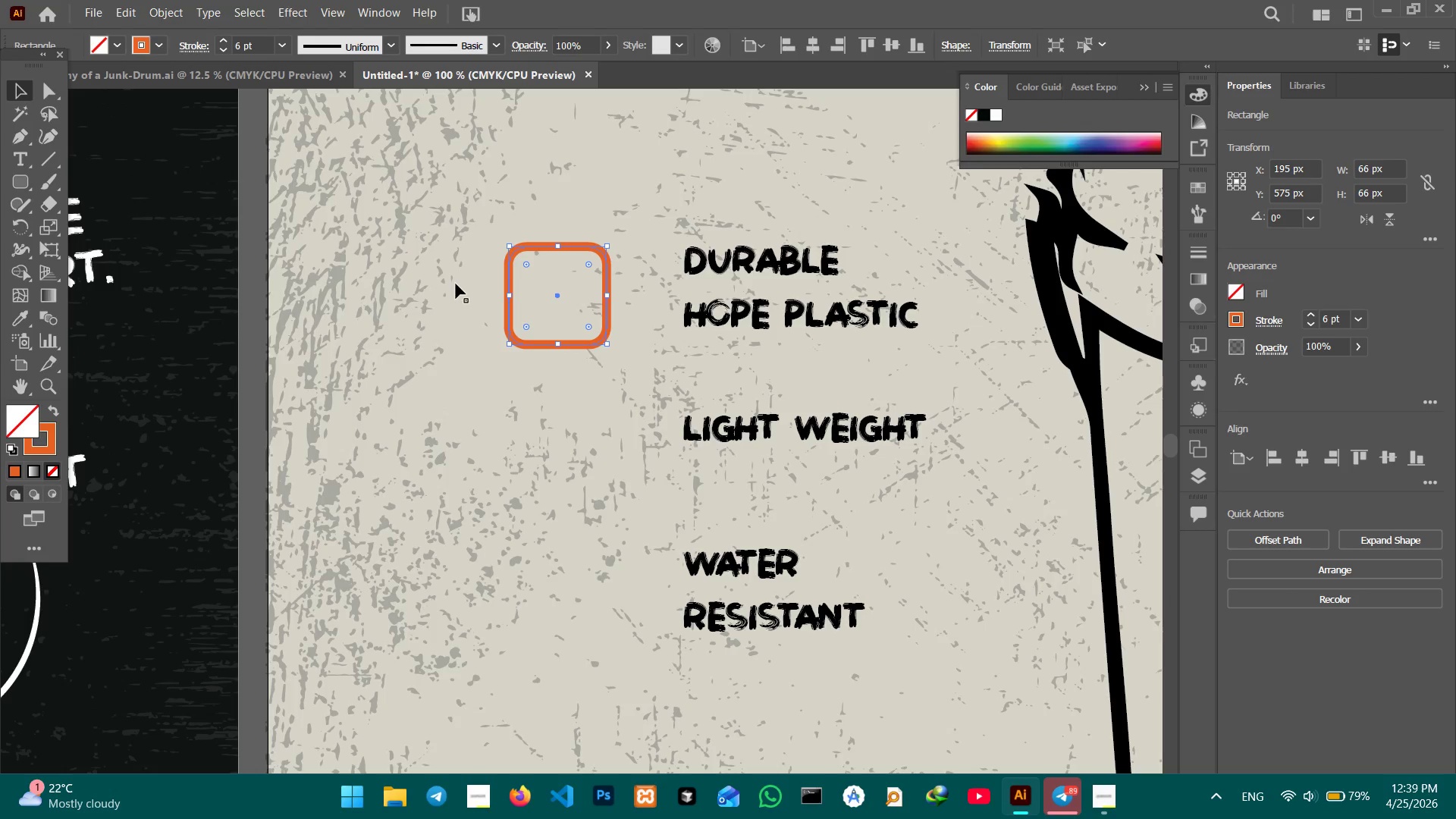 
left_click_drag(start_coordinate=[477, 320], to_coordinate=[479, 324])
 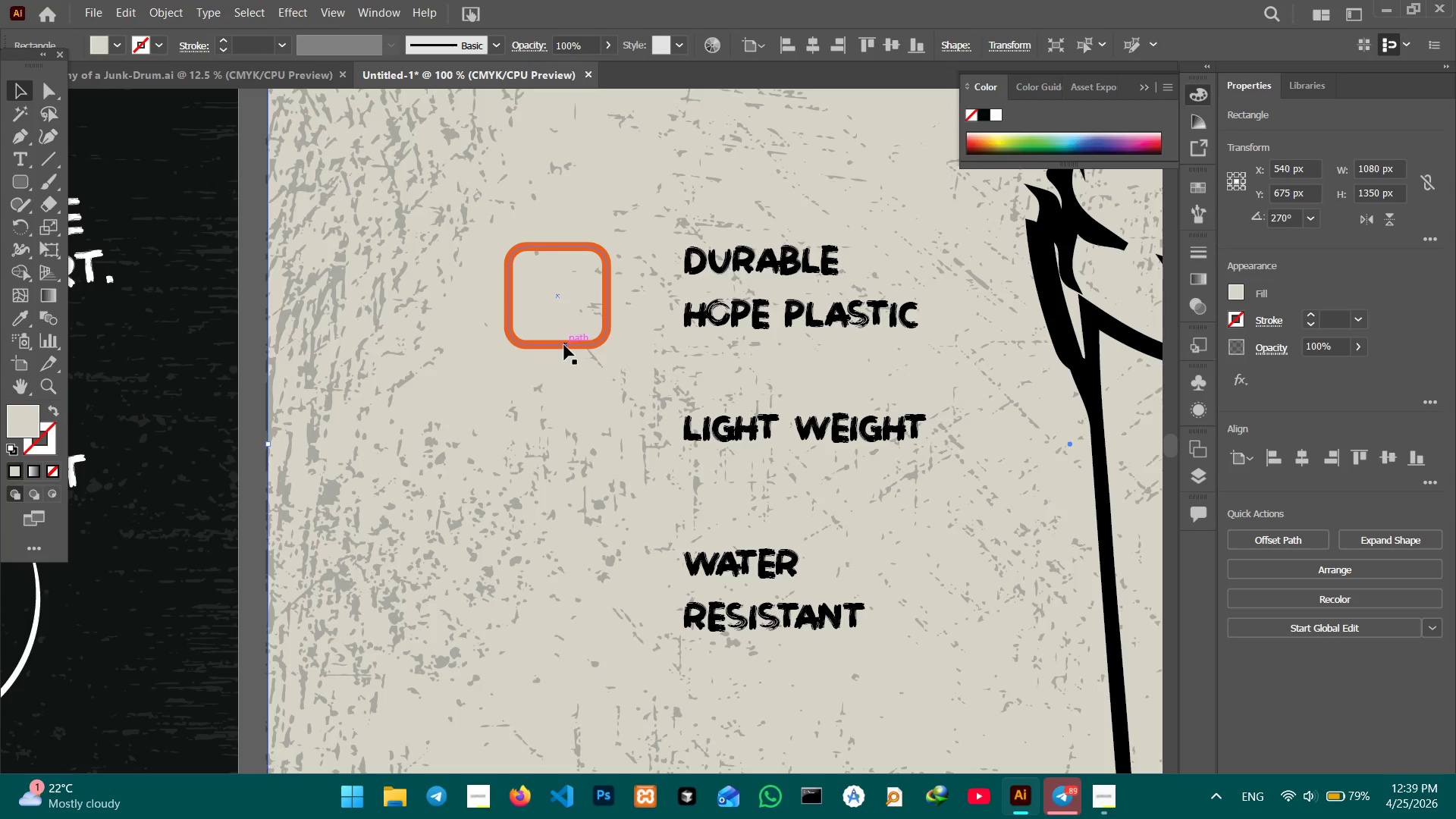 
left_click([563, 345])
 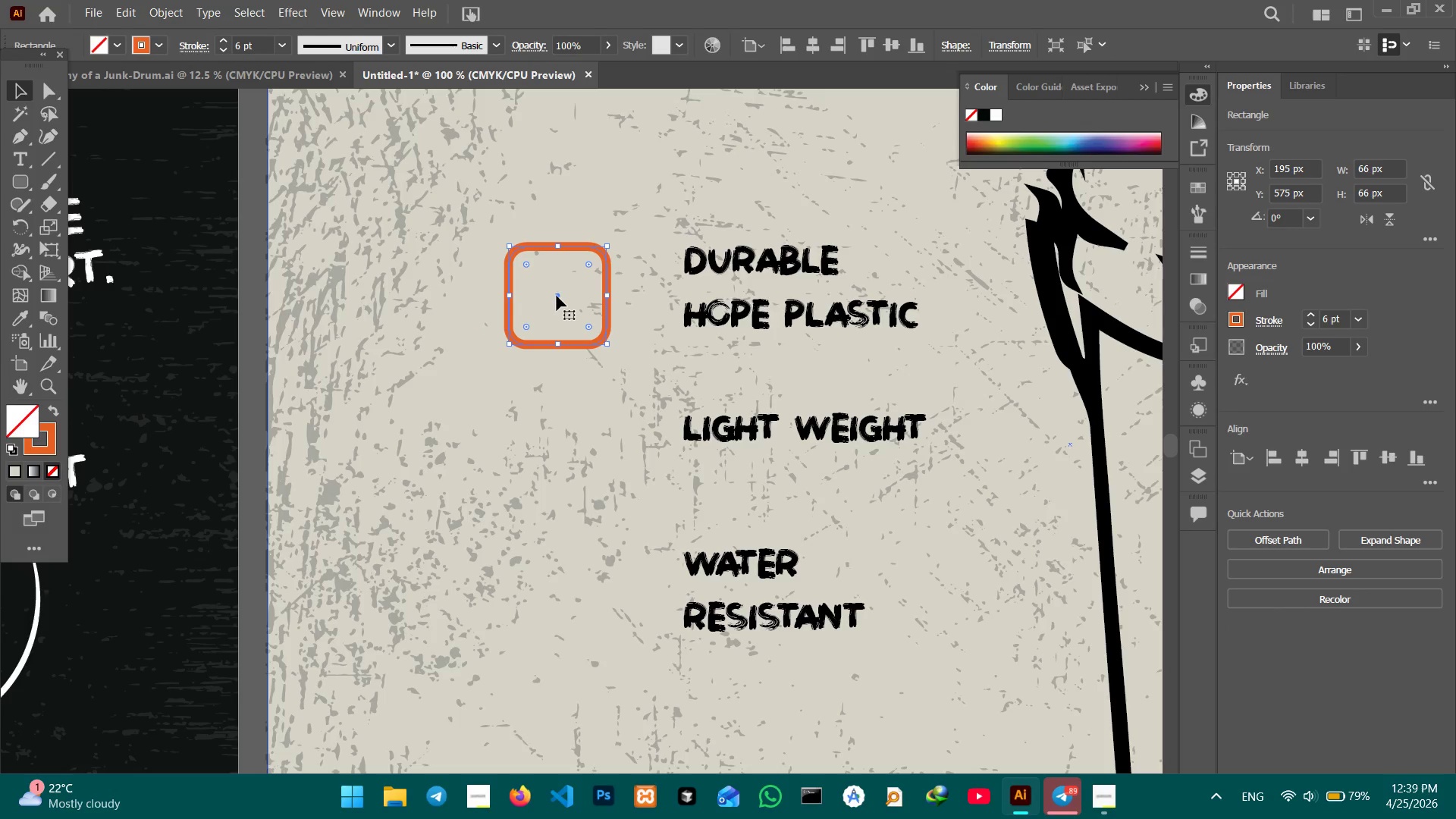 
left_click_drag(start_coordinate=[557, 296], to_coordinate=[557, 290])
 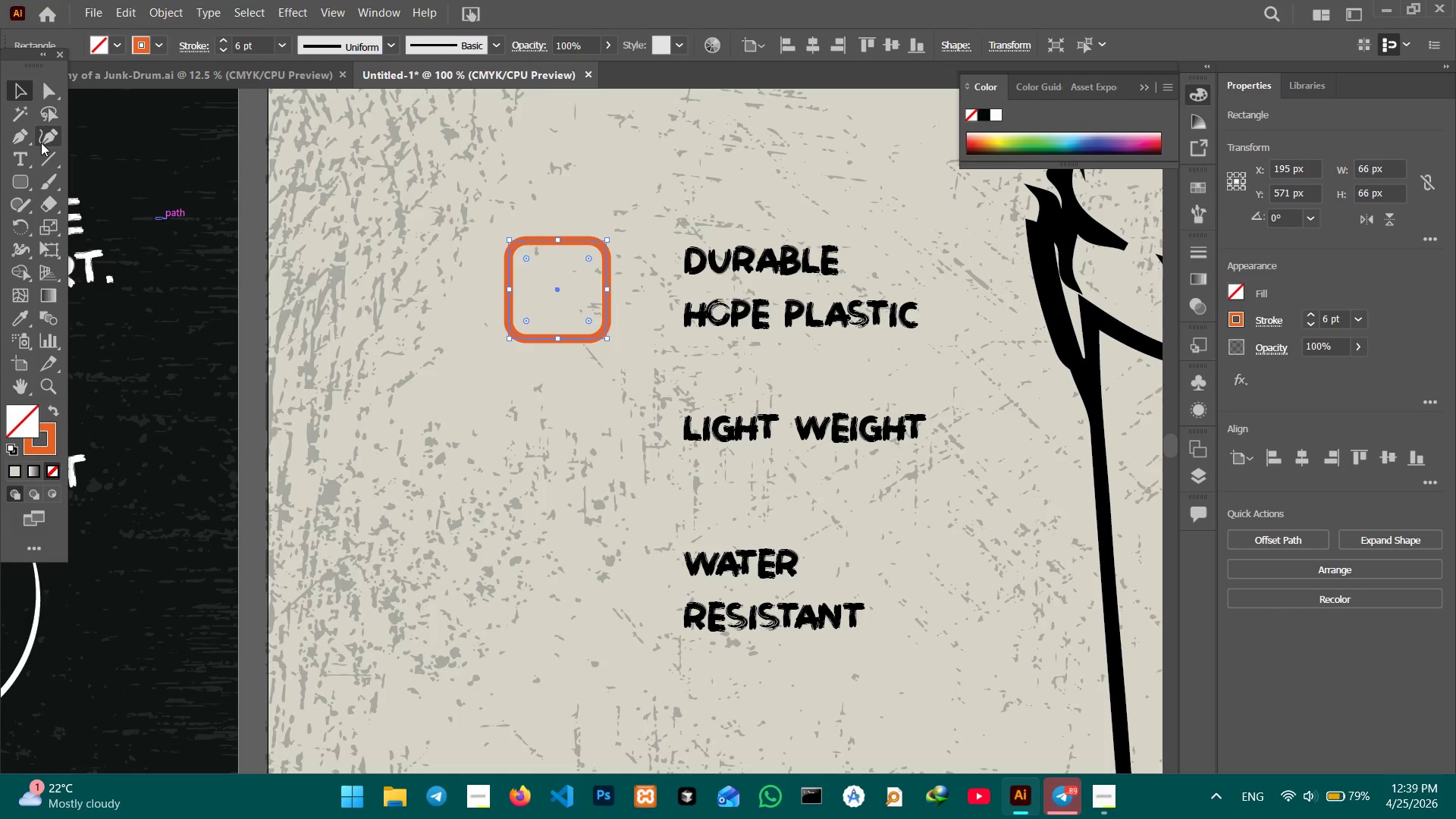 
left_click_drag(start_coordinate=[19, 142], to_coordinate=[523, 302])
 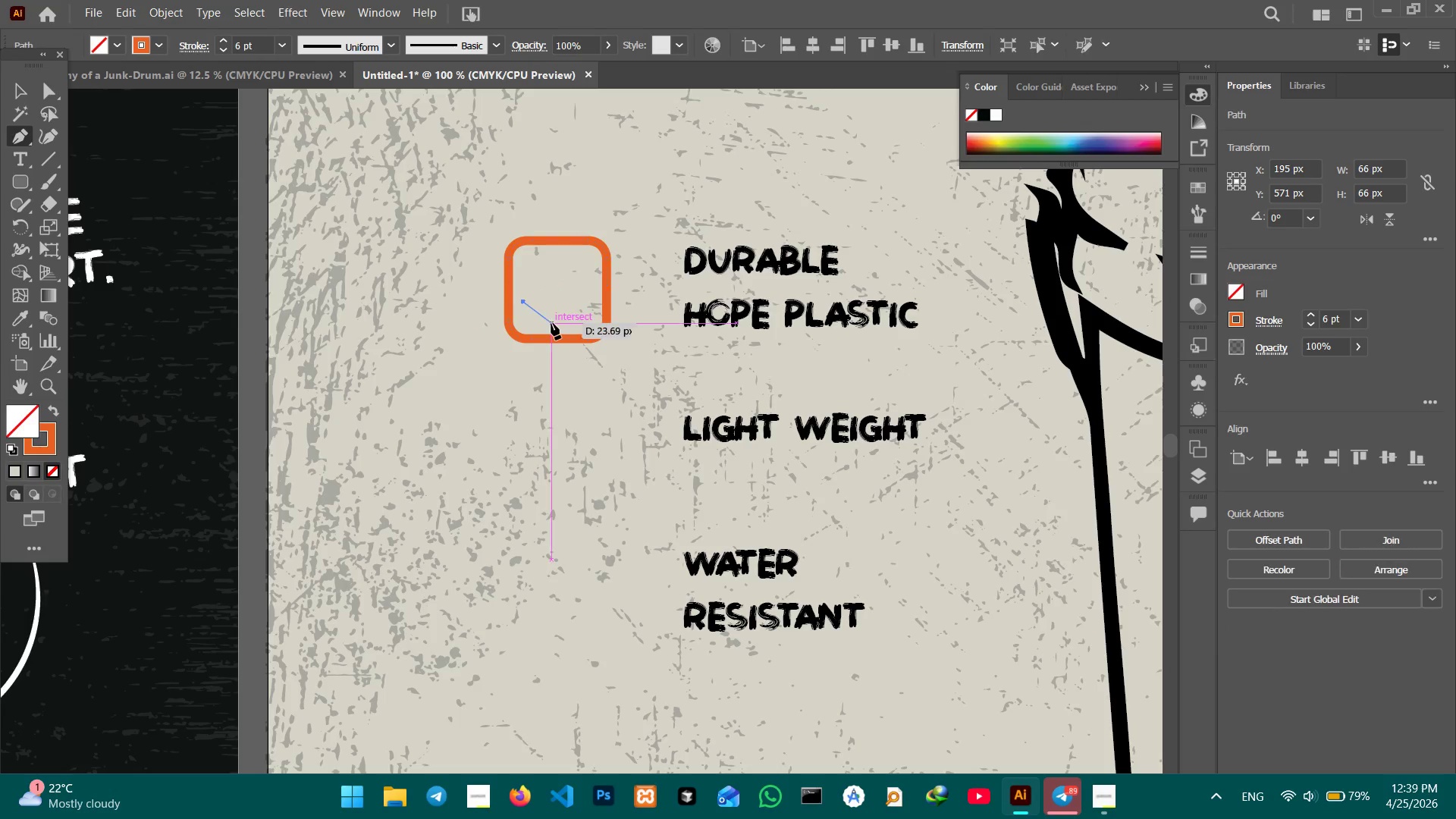 
left_click([523, 302])
 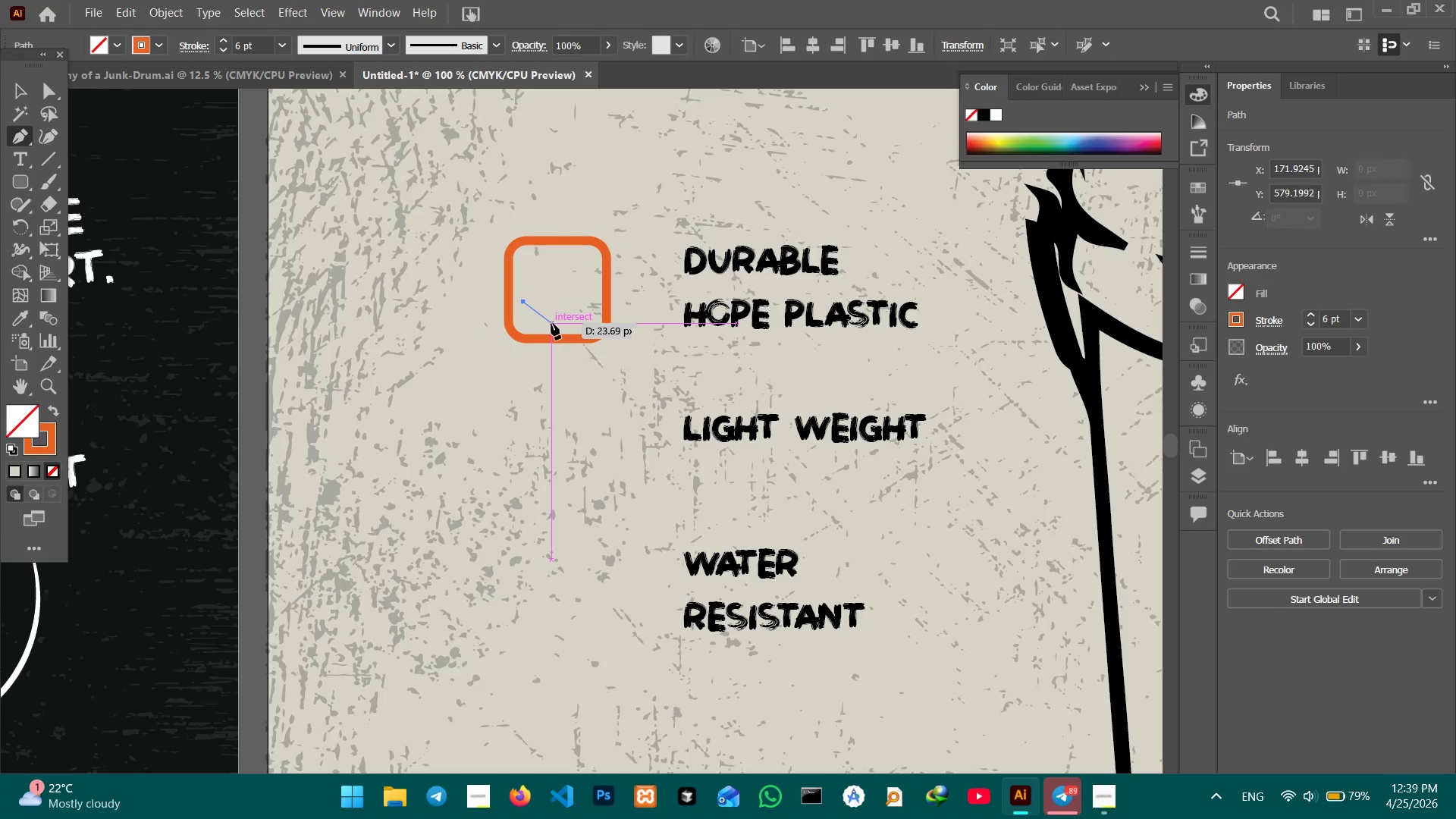 
left_click([551, 323])
 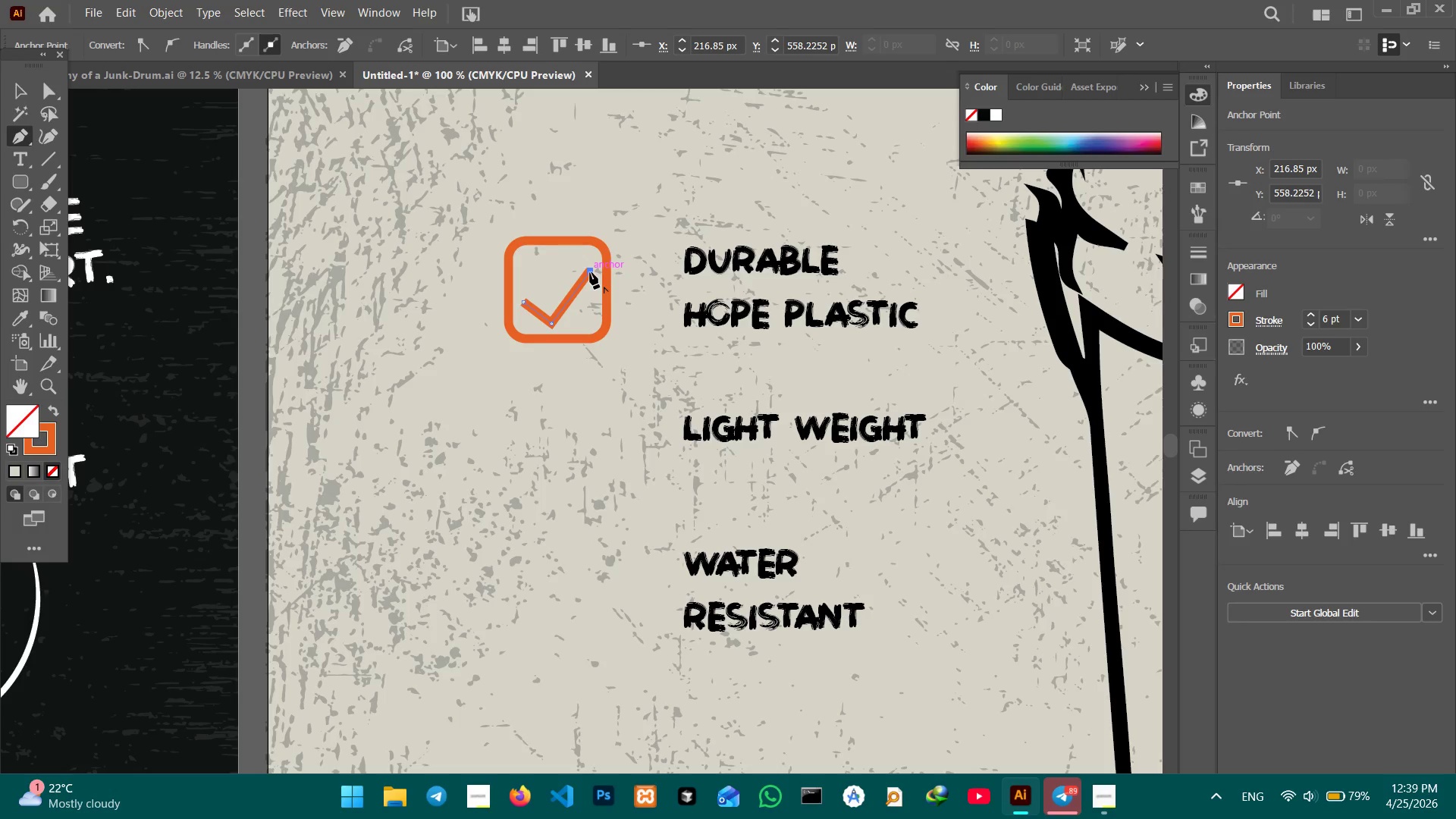 
left_click([25, 99])
 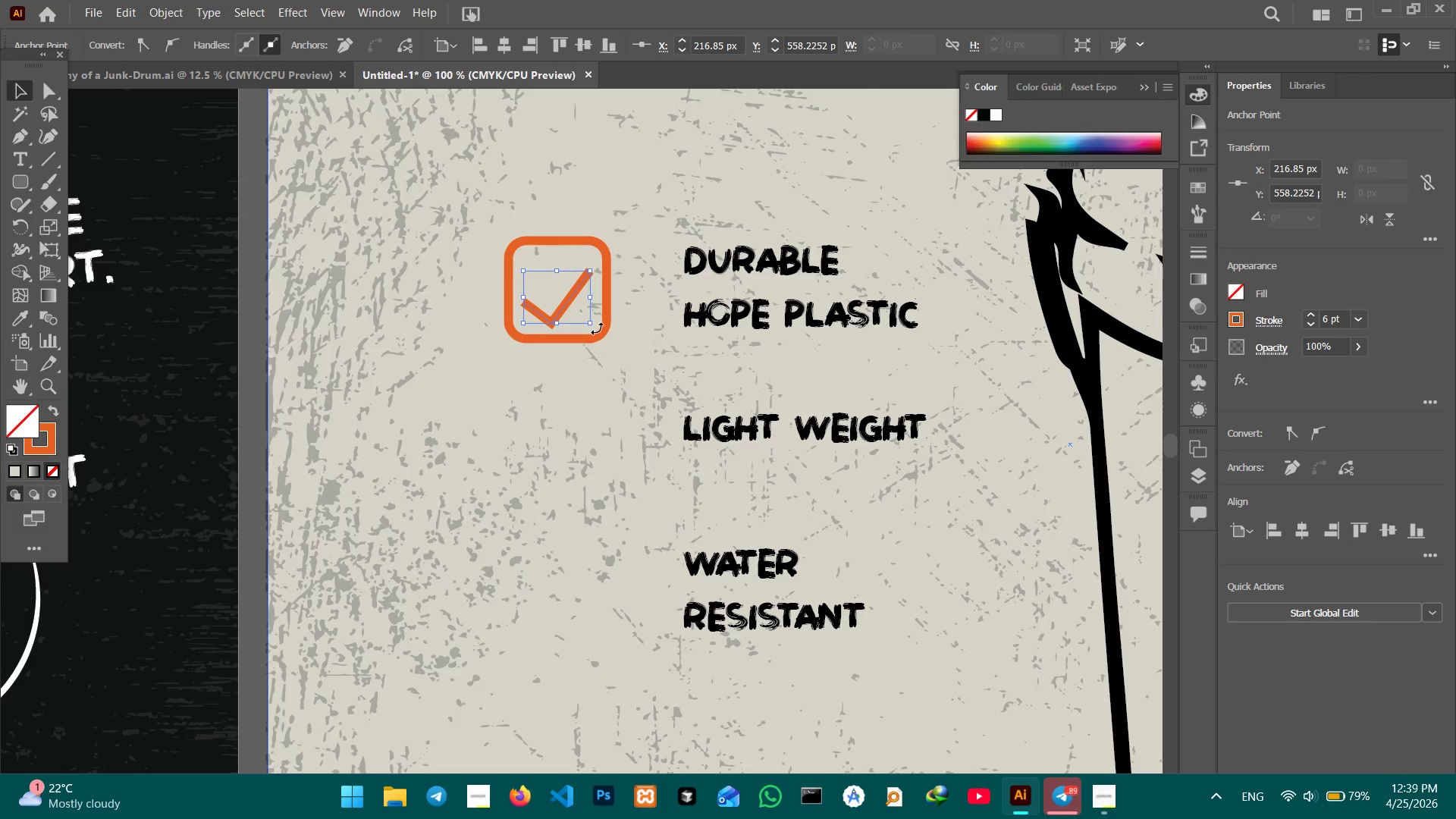 
left_click_drag(start_coordinate=[597, 328], to_coordinate=[589, 336])
 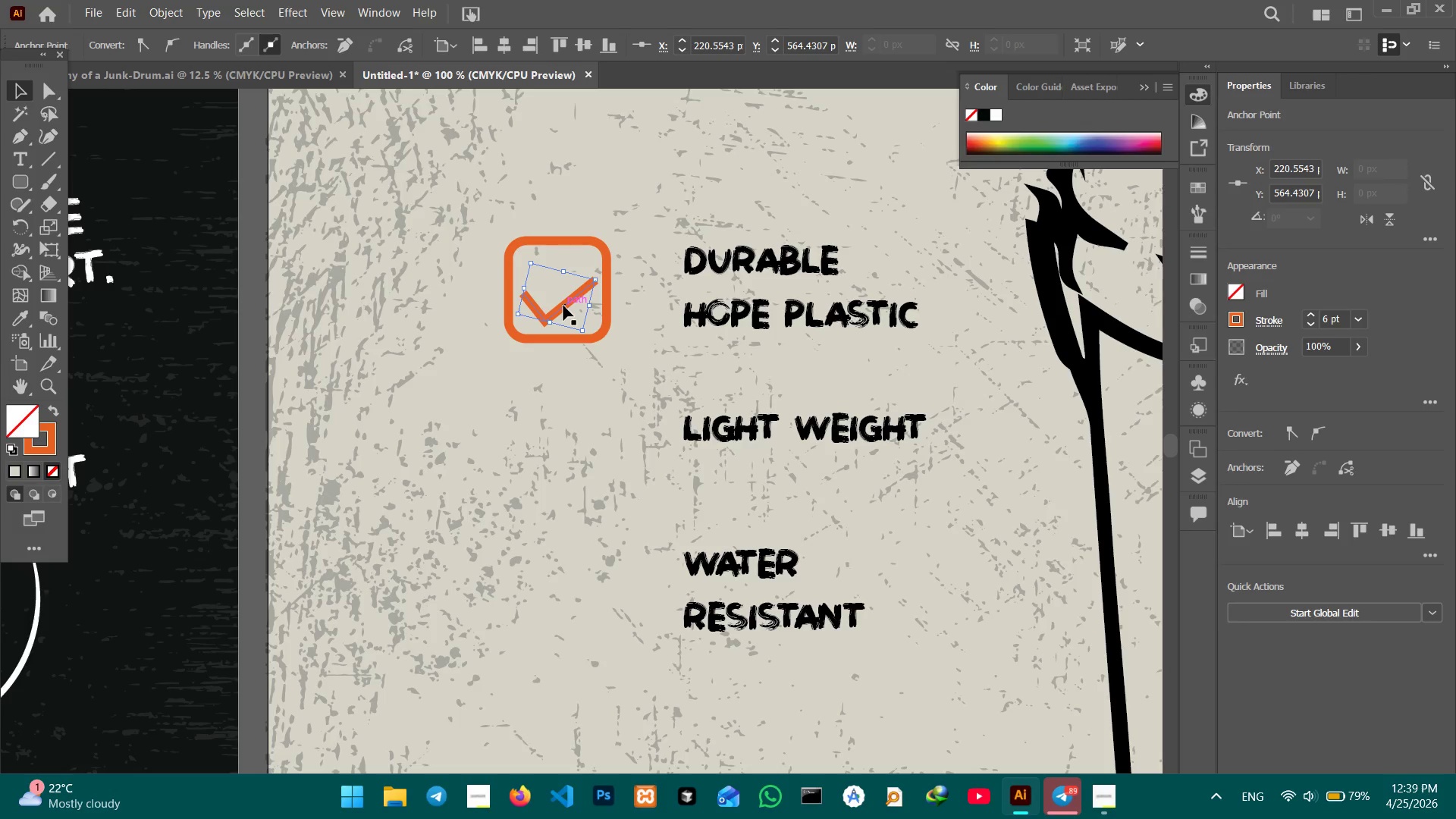 
left_click_drag(start_coordinate=[563, 306], to_coordinate=[566, 296])
 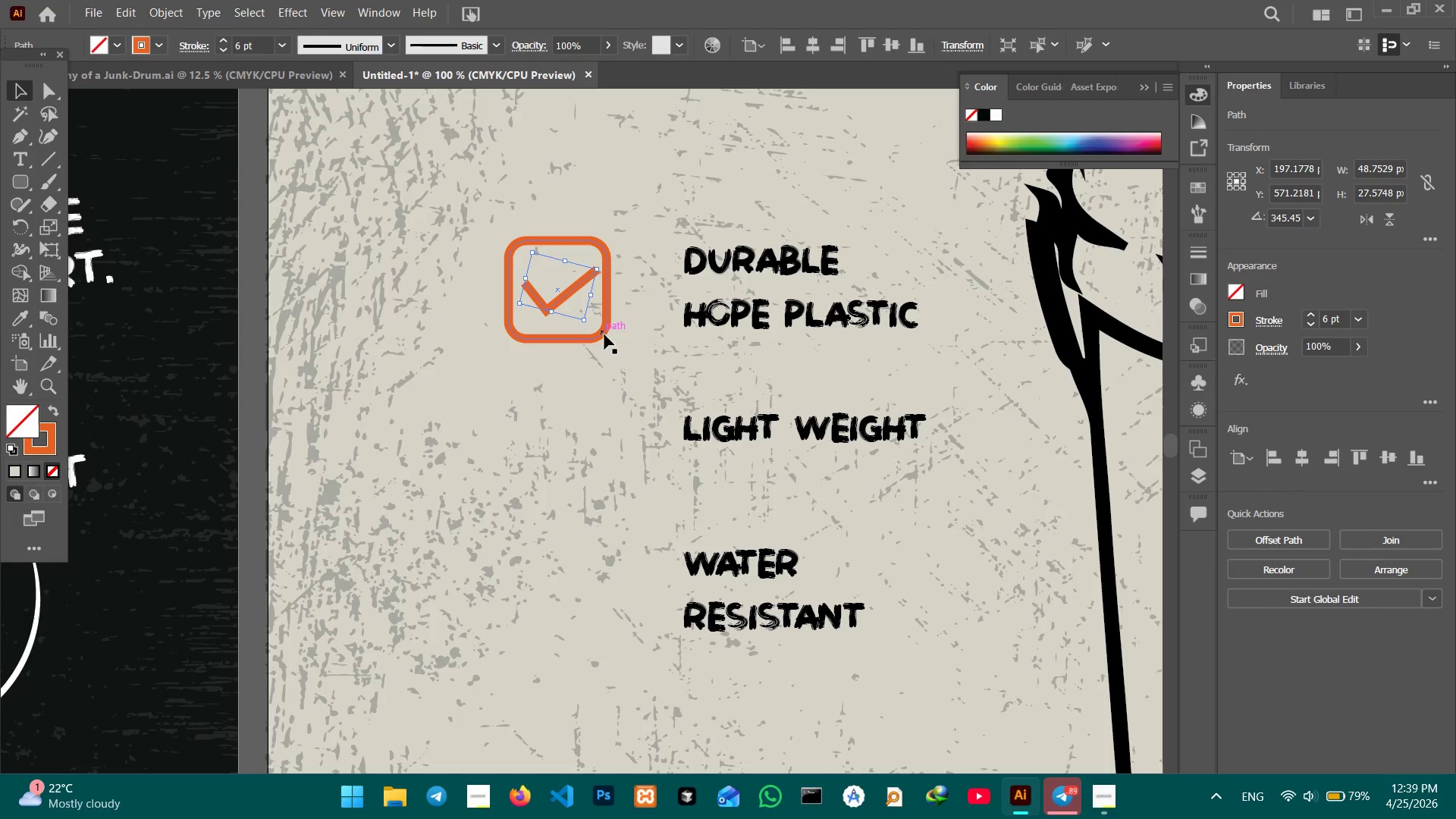 
hold_key(key=ShiftLeft, duration=0.75)
left_click([600, 334])
 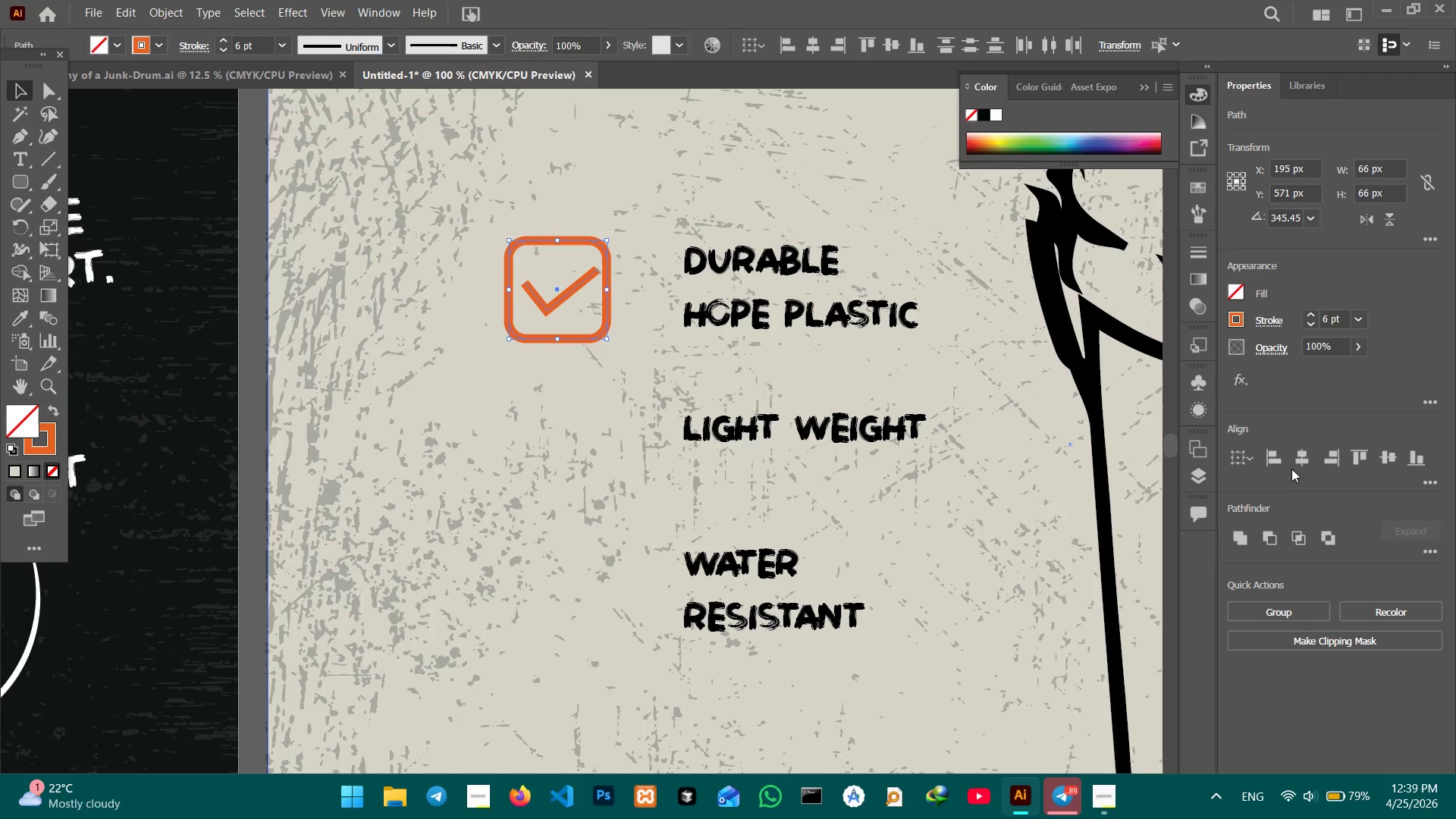 
left_click([1294, 464])
 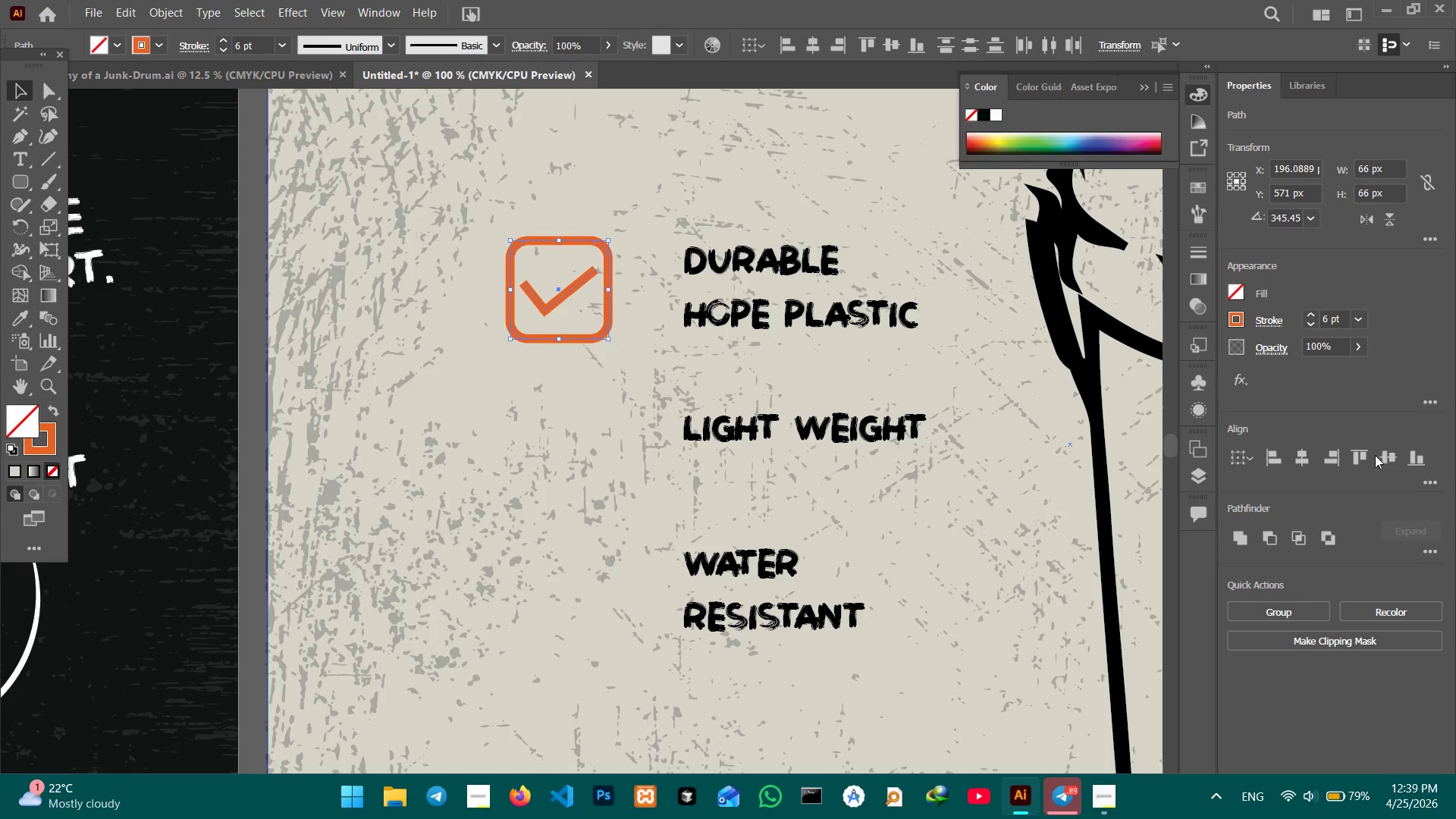 
left_click([1382, 455])
 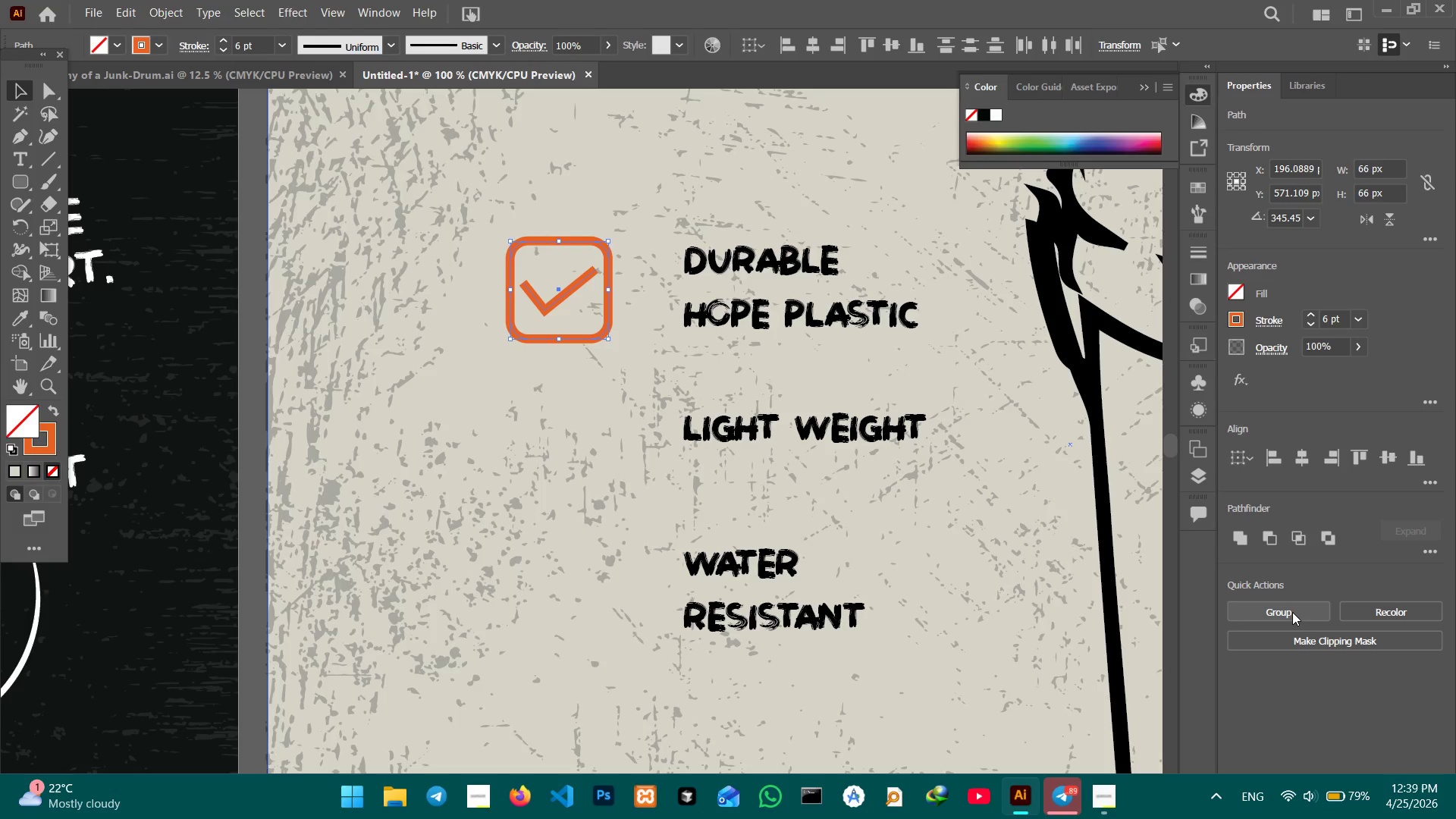 
key(Control+C)
 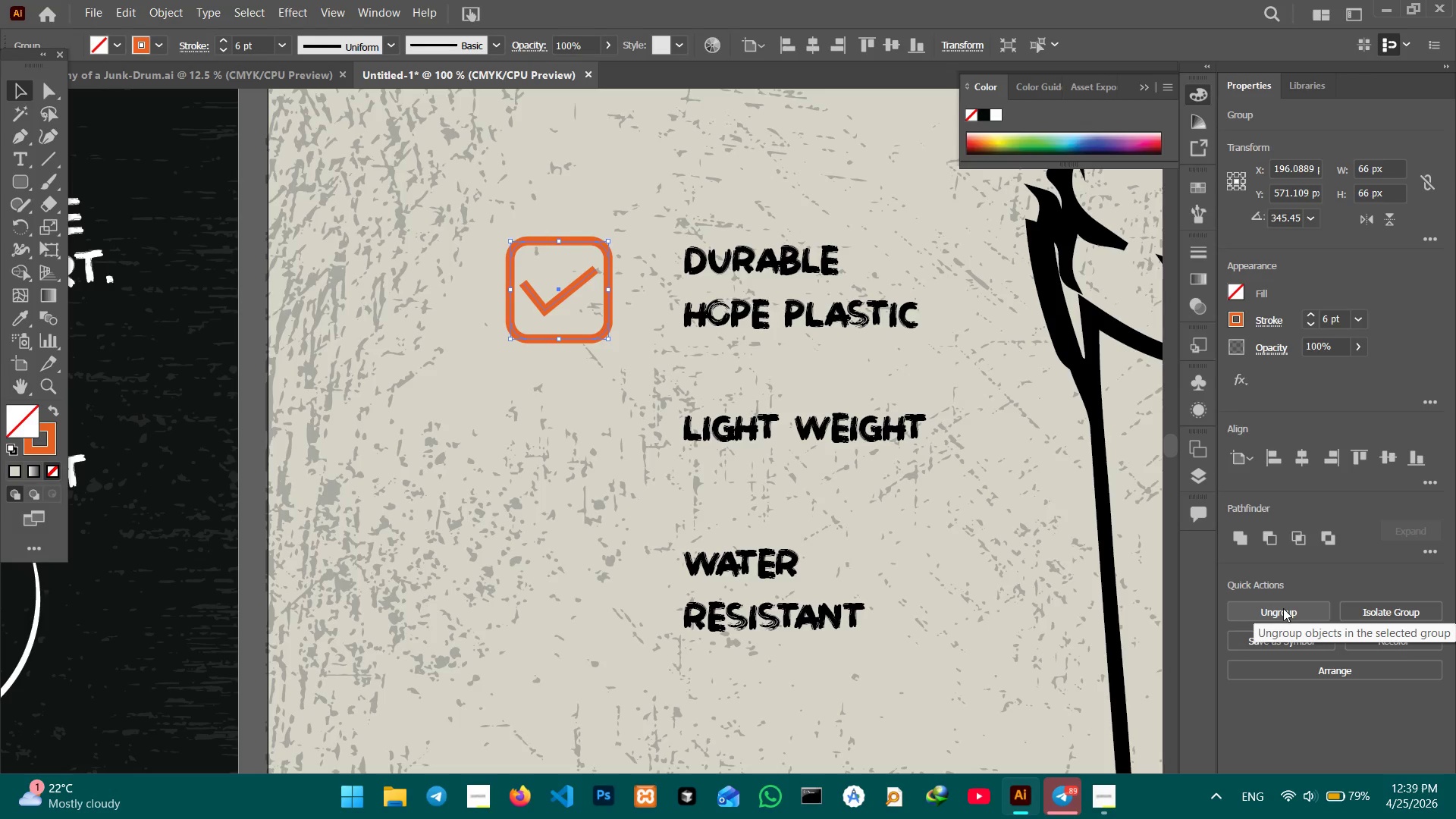 
key(Control+V)
 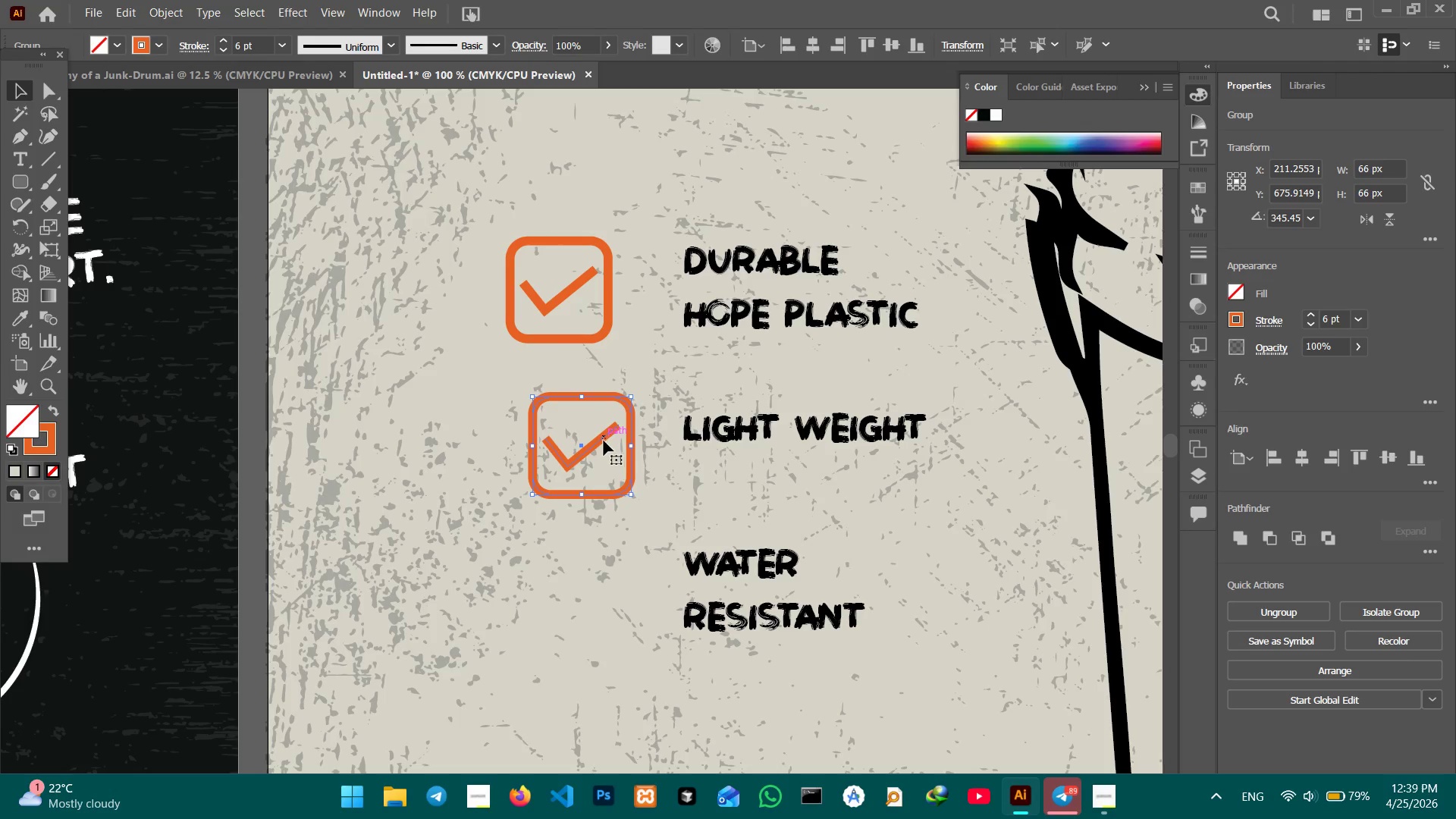 
left_click_drag(start_coordinate=[592, 447], to_coordinate=[572, 448])
 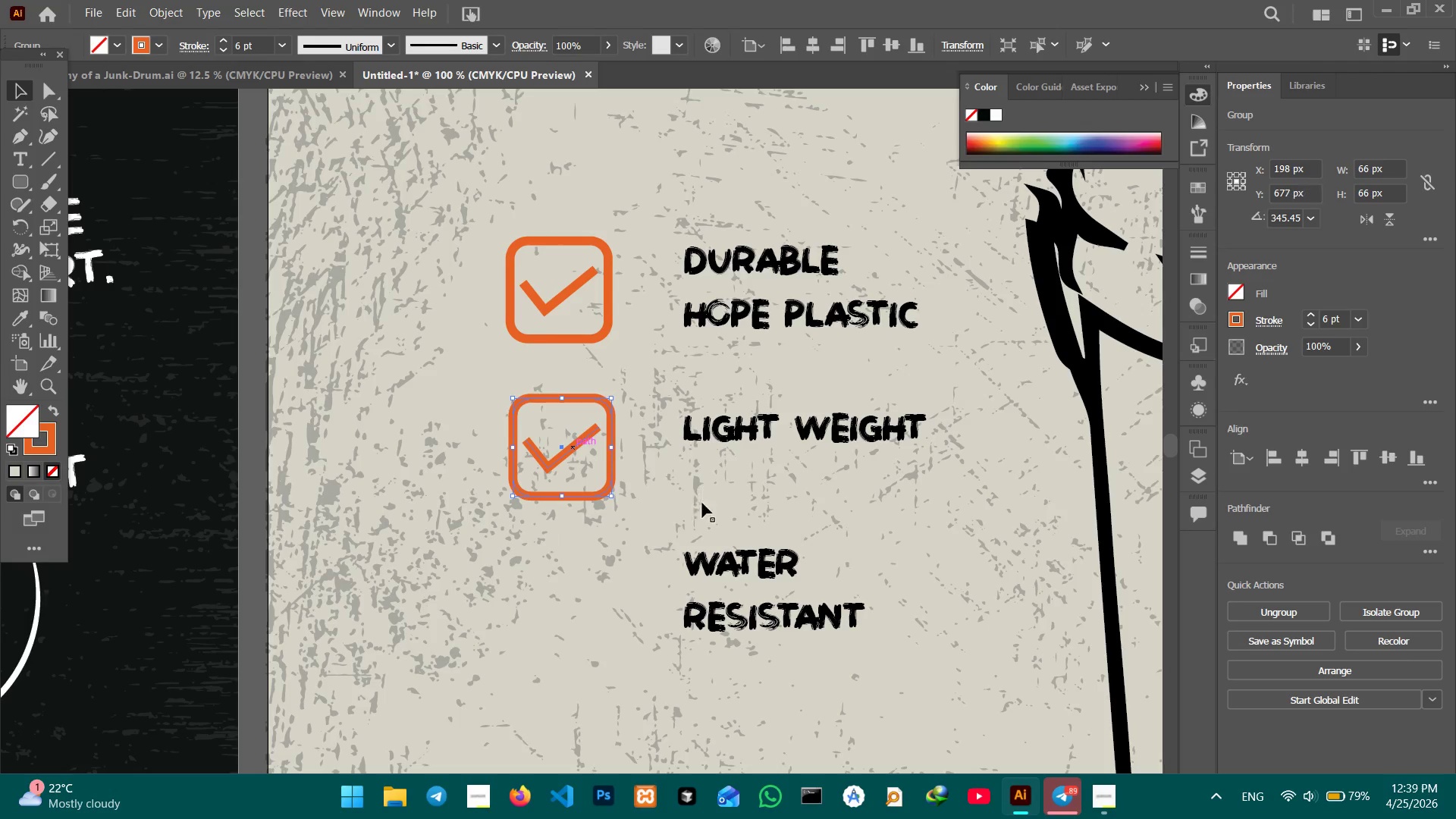 
hold_key(key=Space, duration=1.03)
 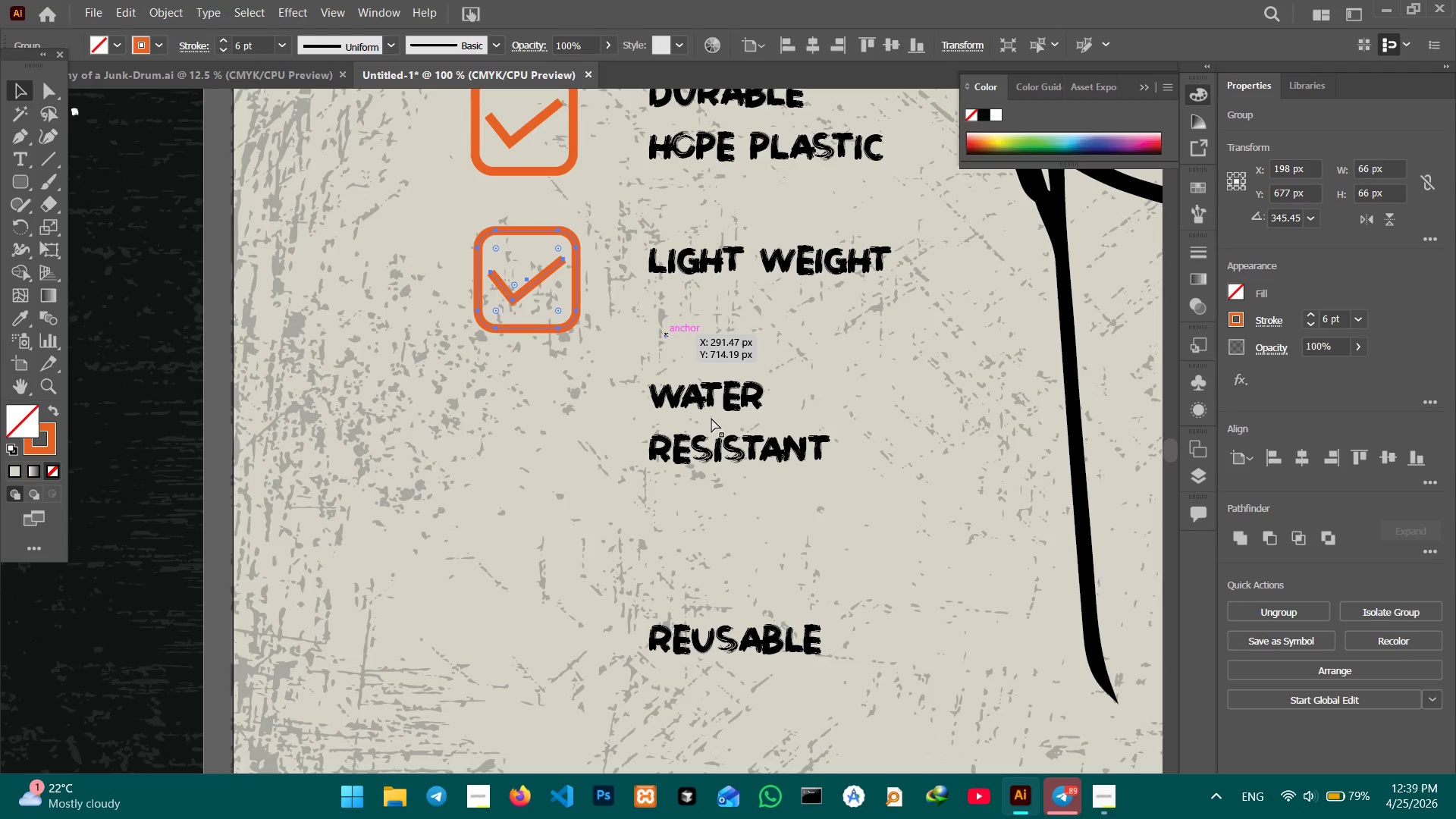 
left_click_drag(start_coordinate=[705, 499], to_coordinate=[670, 331])
 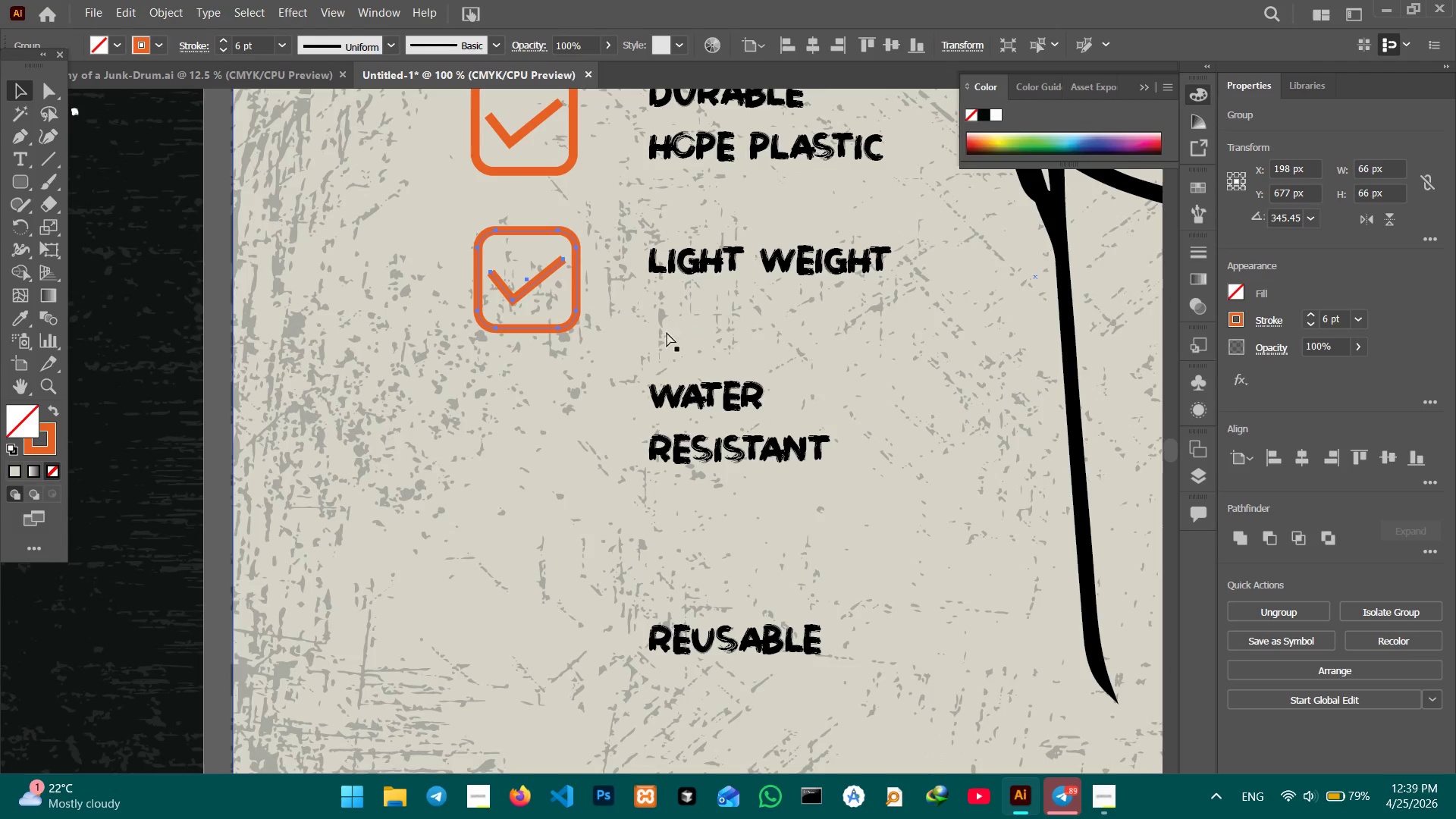 
key(Control+V)
 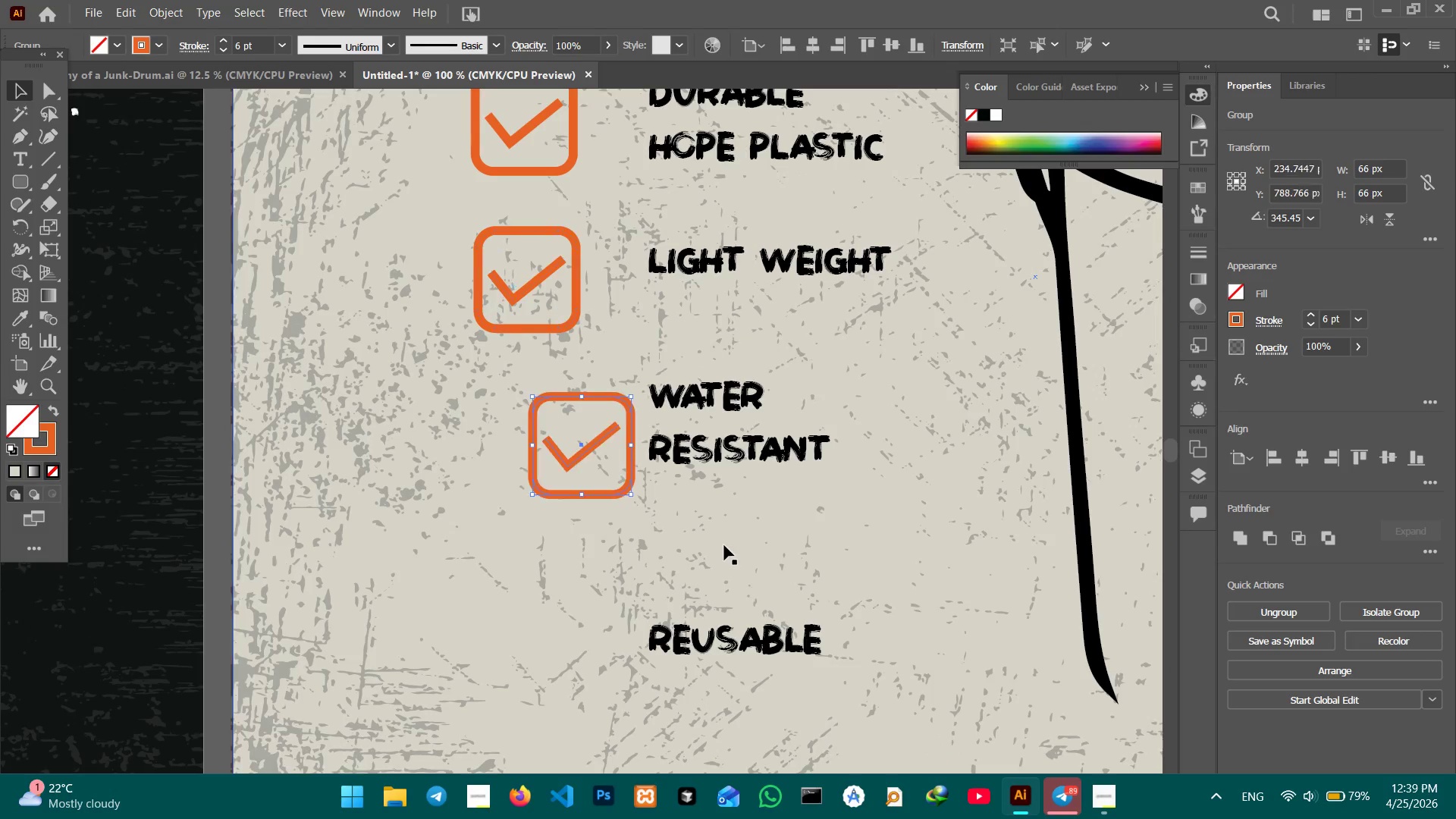 
hold_key(key=Space, duration=0.72)
 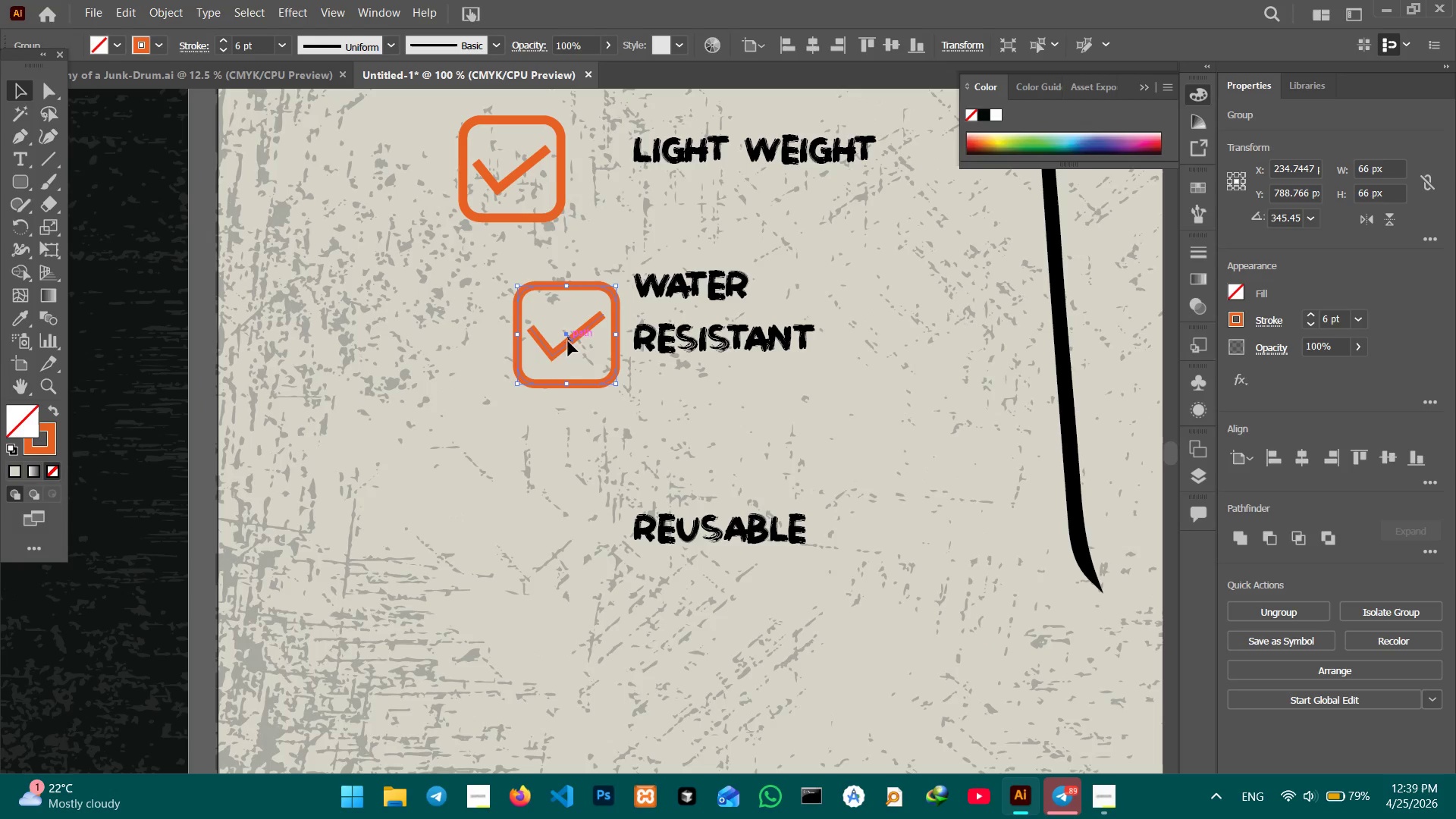 
left_click_drag(start_coordinate=[722, 545], to_coordinate=[706, 432])
 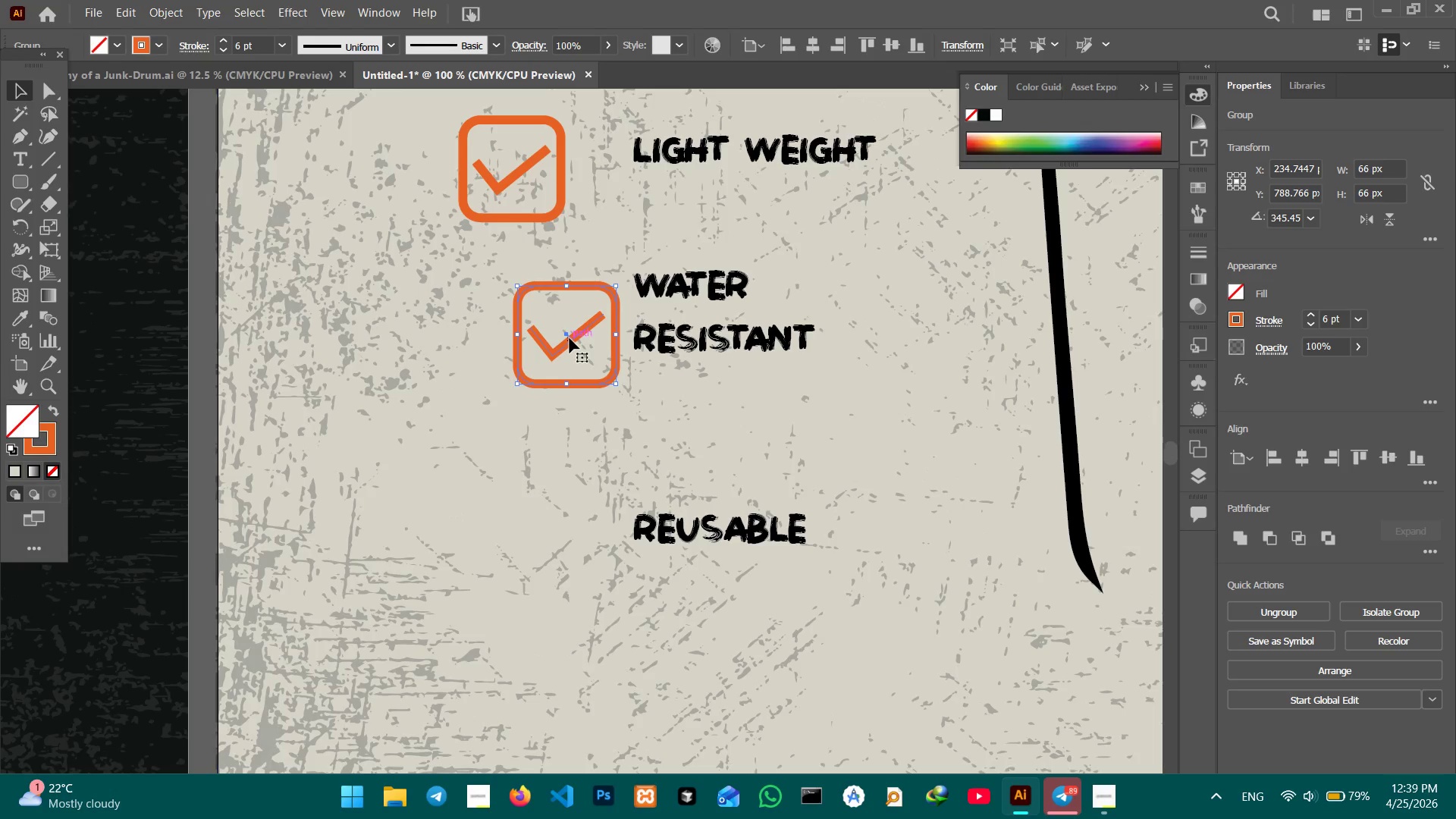 
left_click_drag(start_coordinate=[570, 338], to_coordinate=[517, 361])
 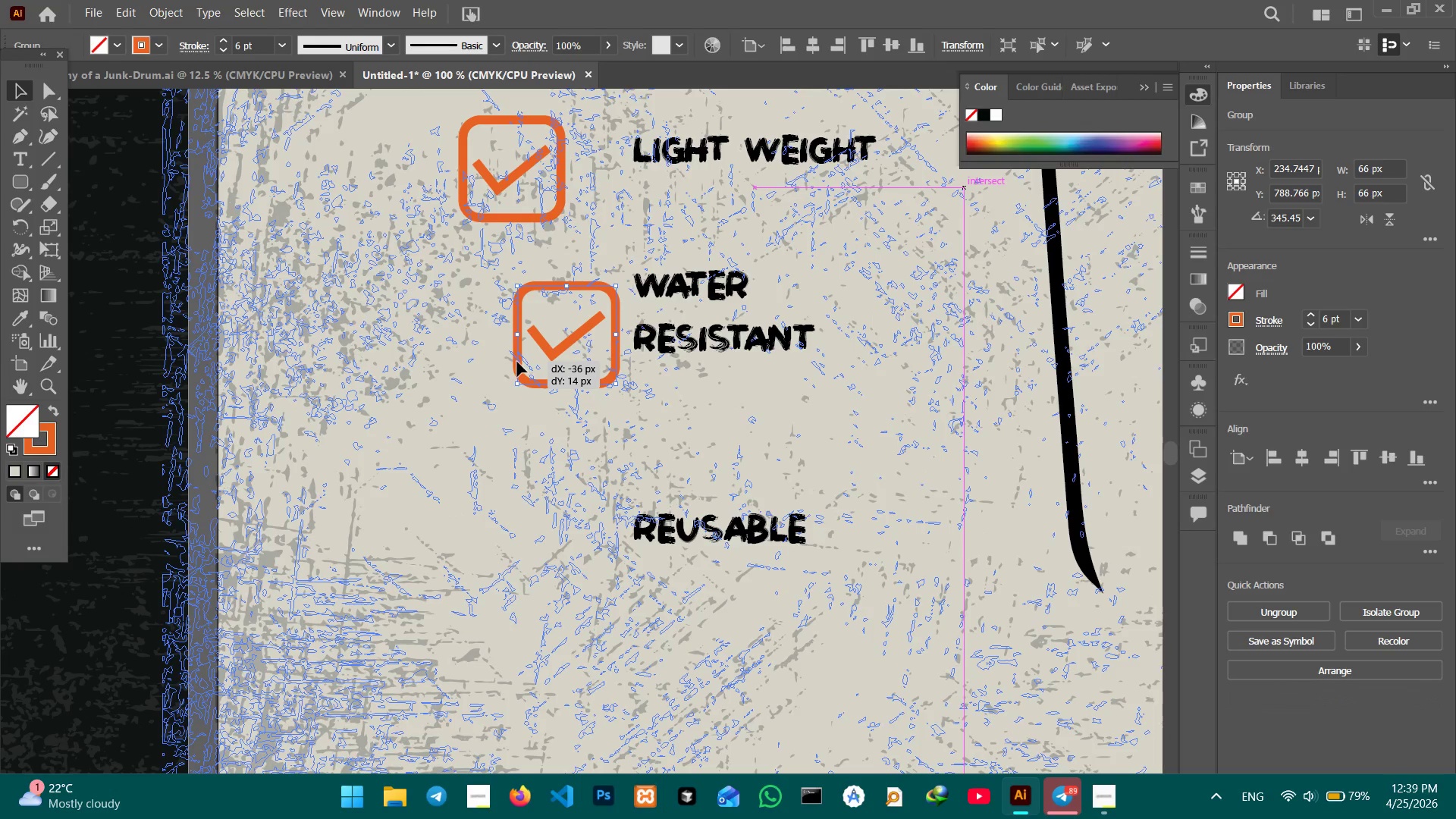 
key(Control+Z)
 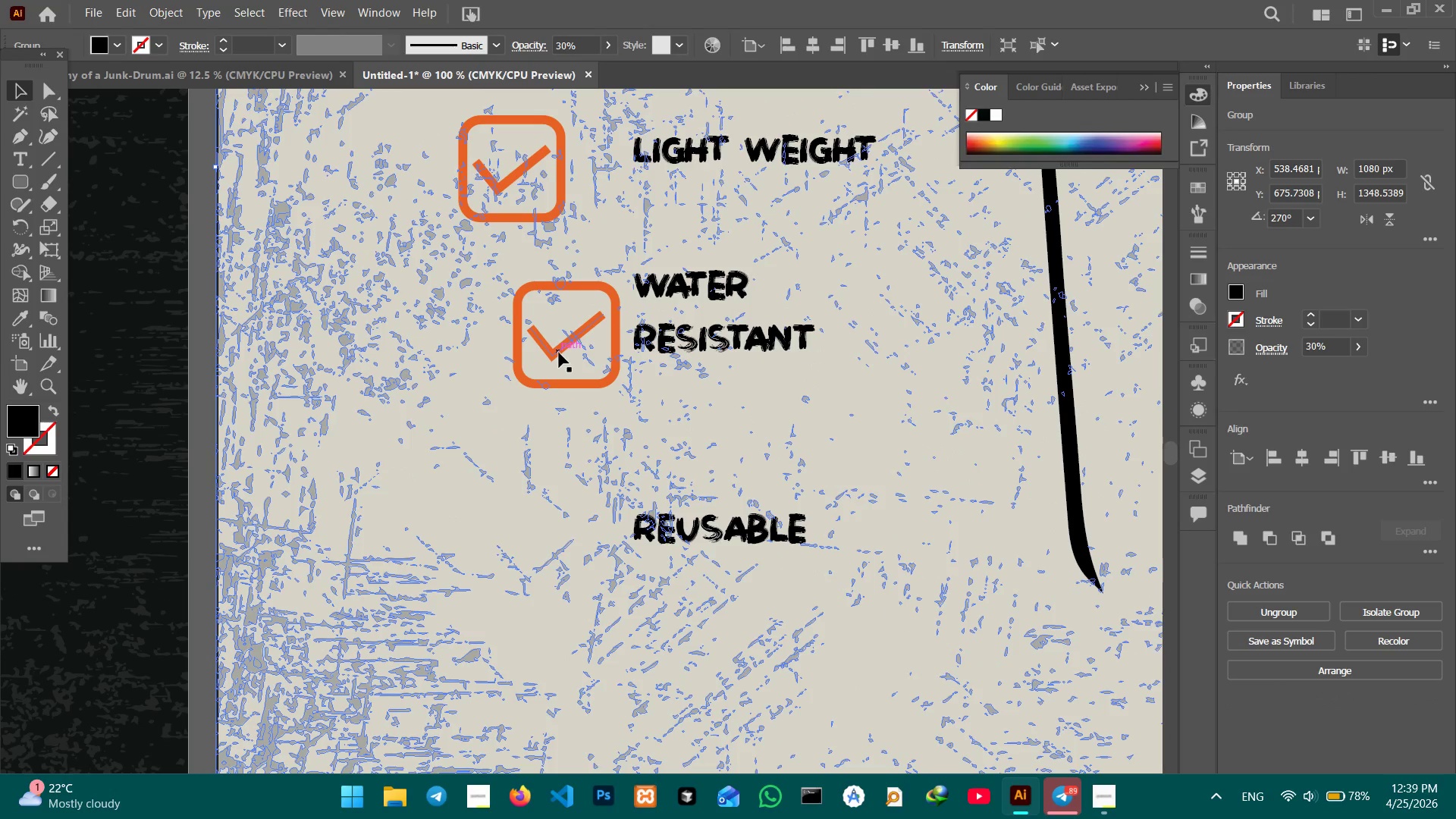 
left_click([562, 353])
 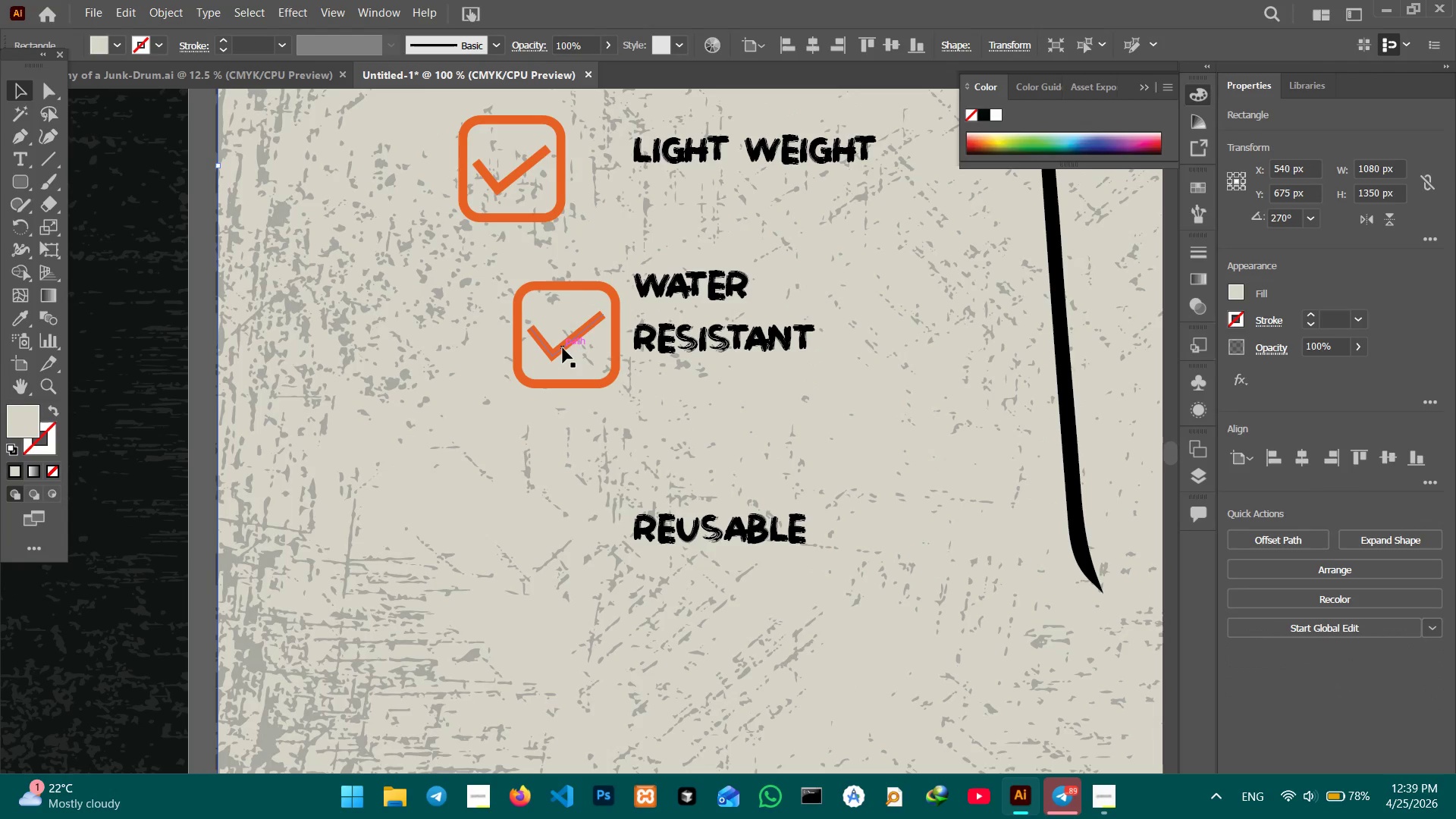 
left_click([563, 348])
 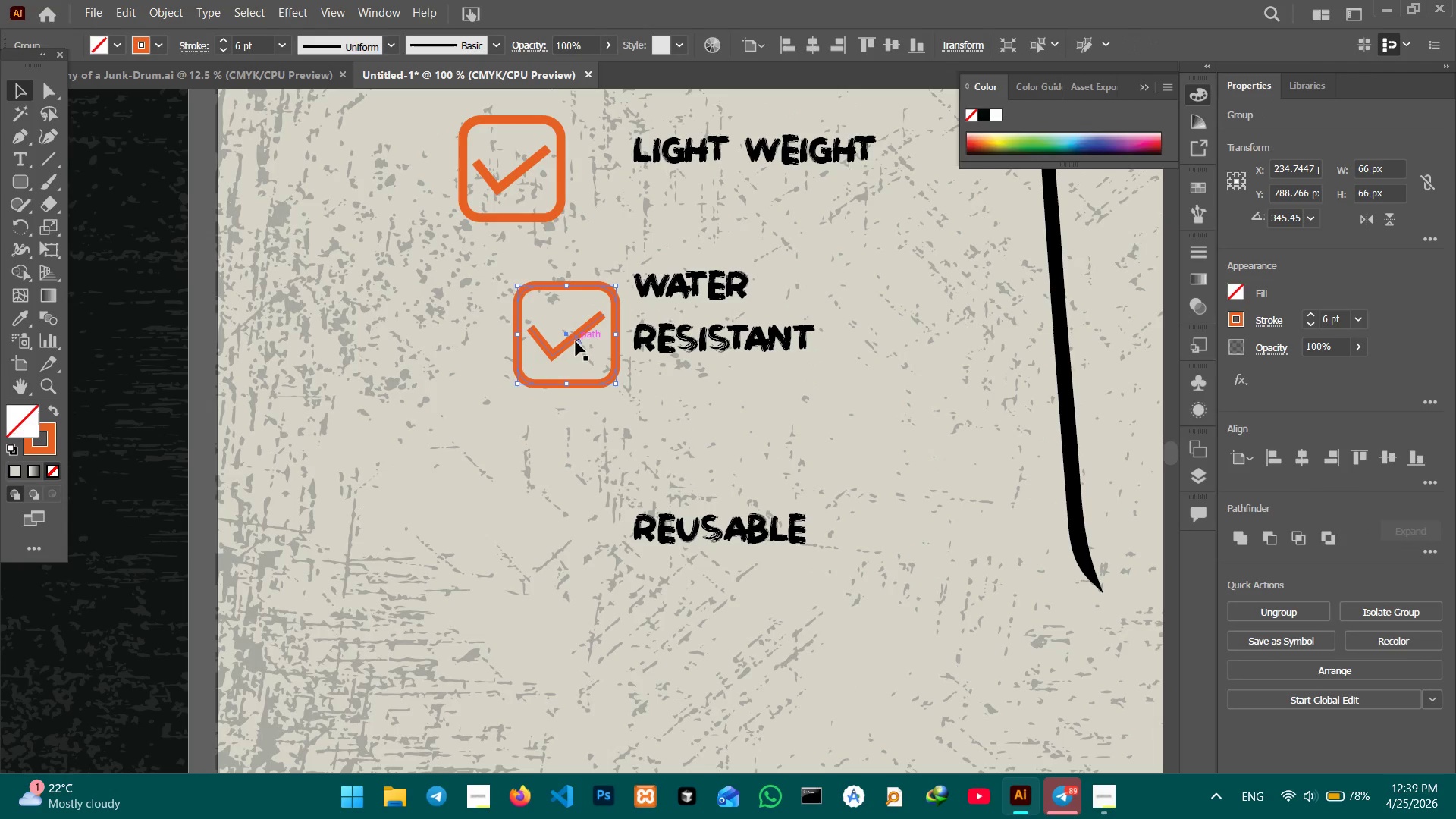 
left_click_drag(start_coordinate=[576, 341], to_coordinate=[513, 348])
 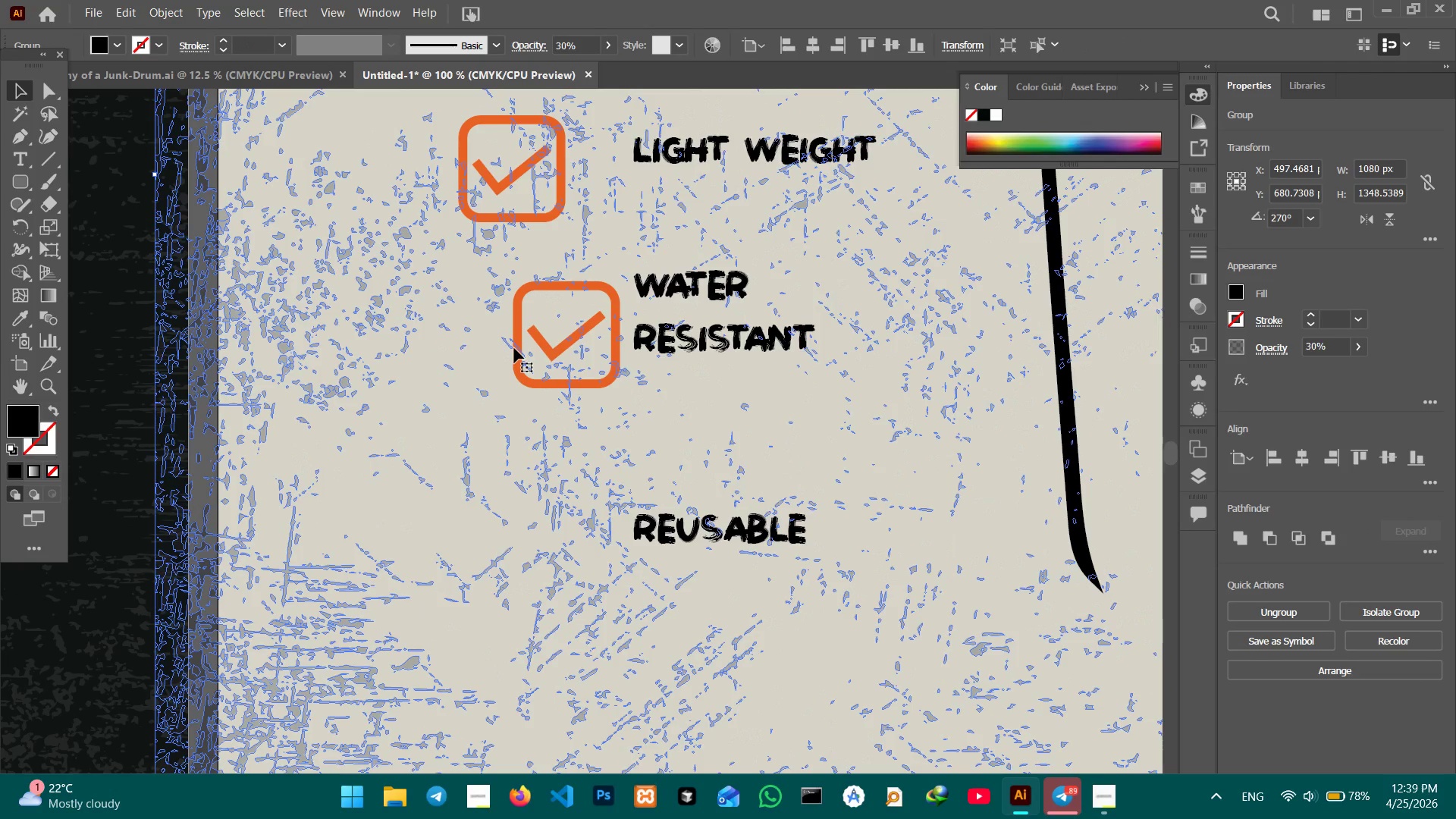 
key(Control+Z)
 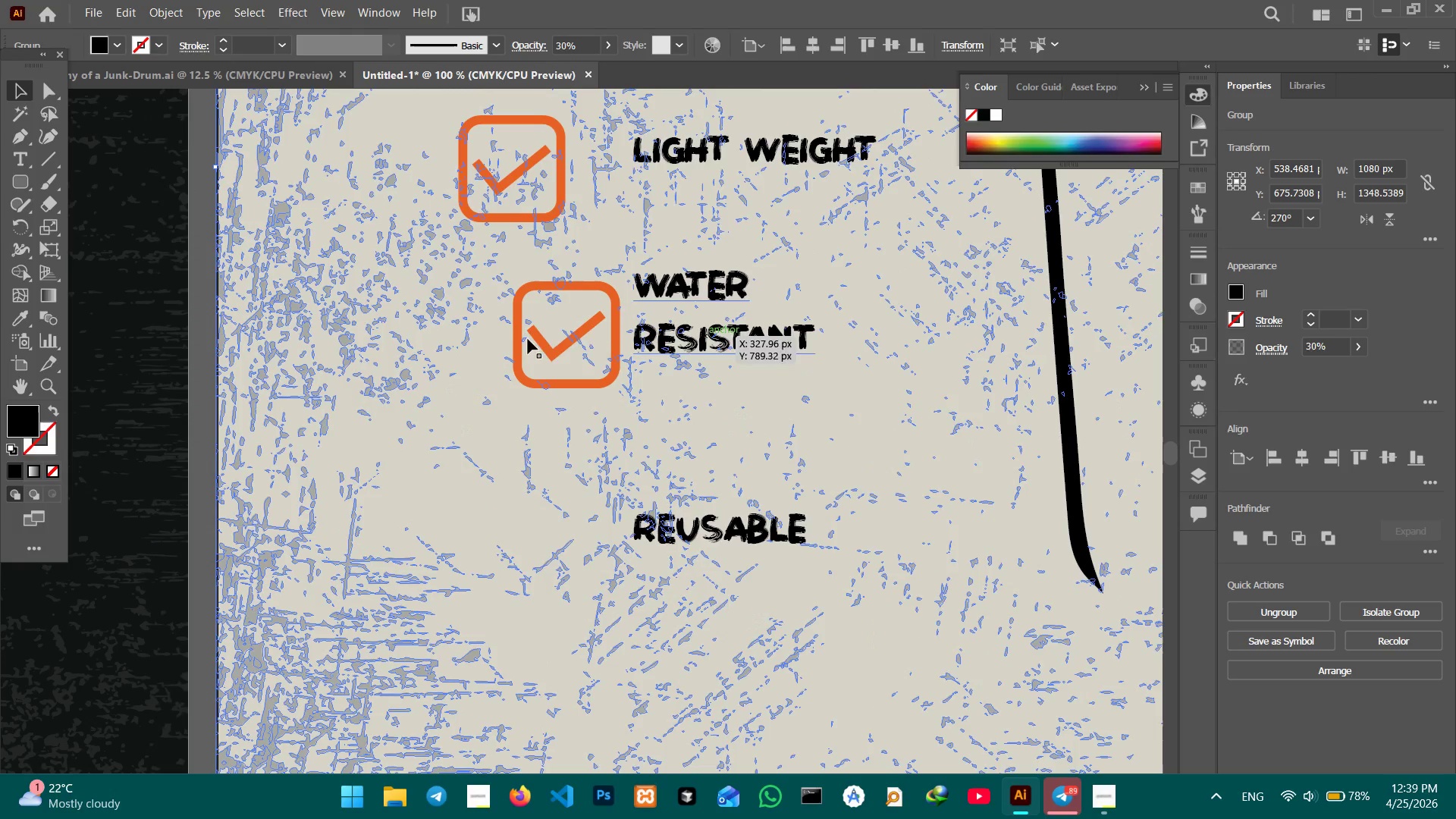 
left_click([557, 352])
 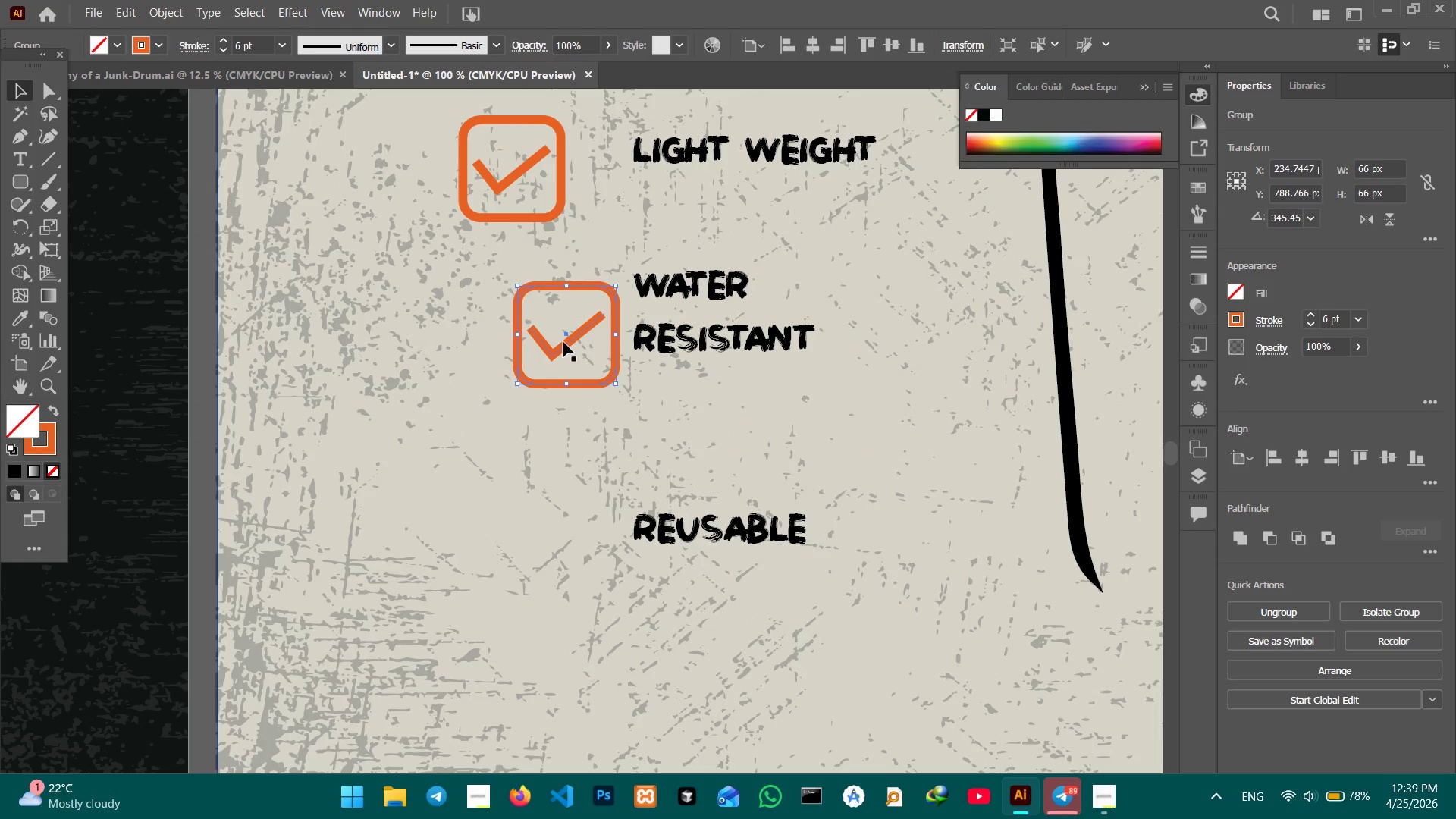 
left_click_drag(start_coordinate=[565, 344], to_coordinate=[515, 356])
 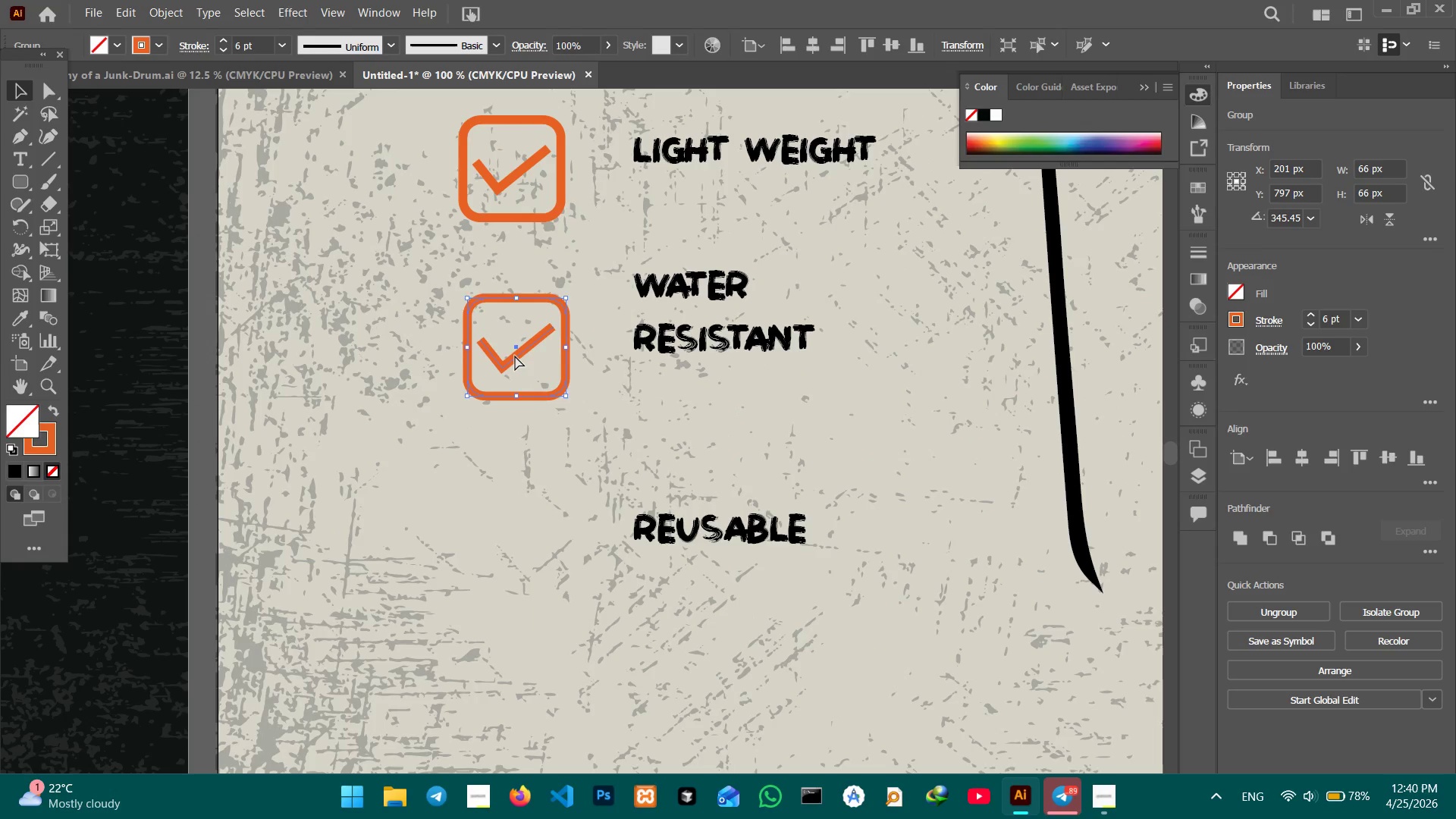 
key(Control+V)
 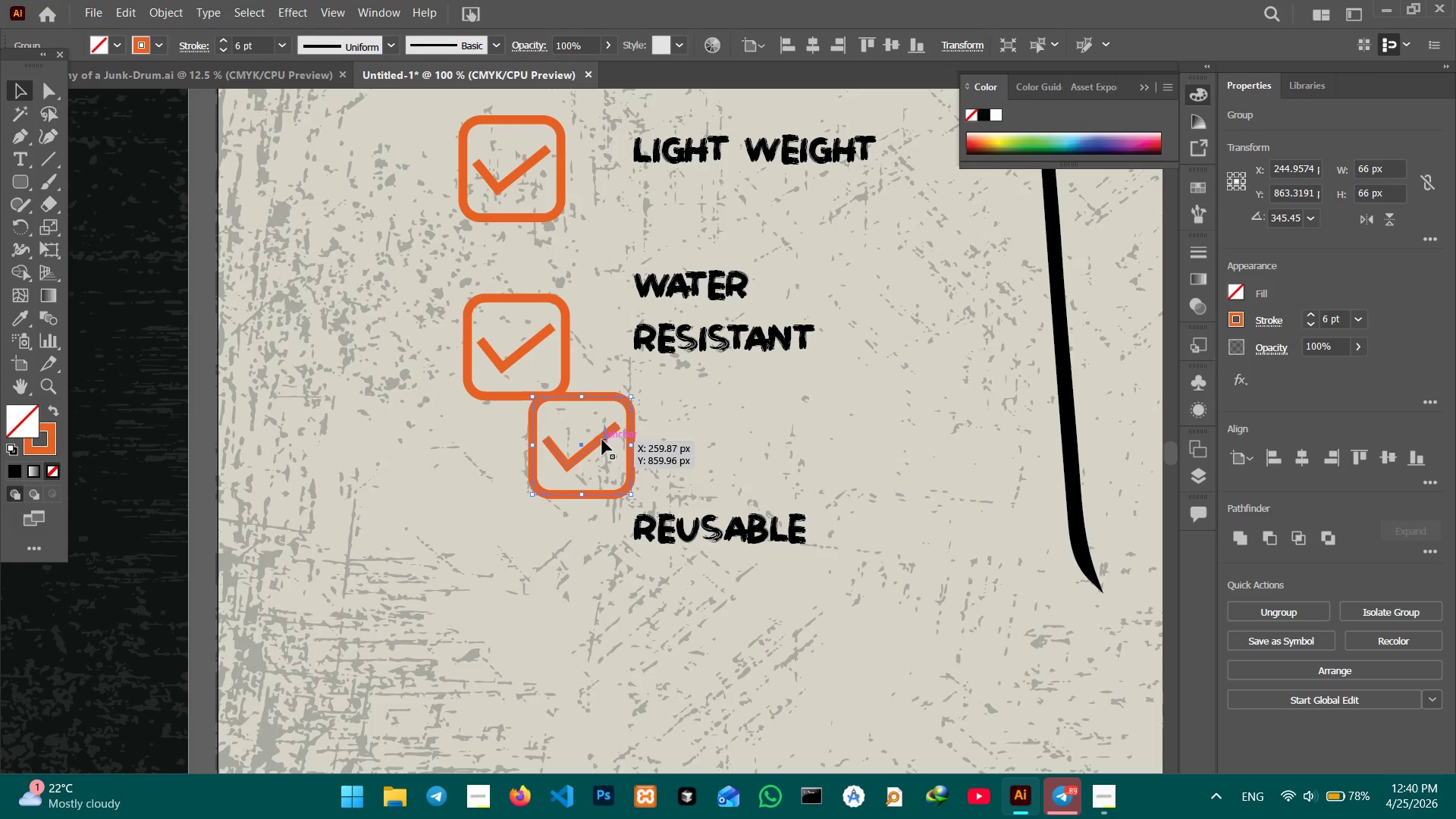 
left_click_drag(start_coordinate=[599, 439], to_coordinate=[532, 541])
 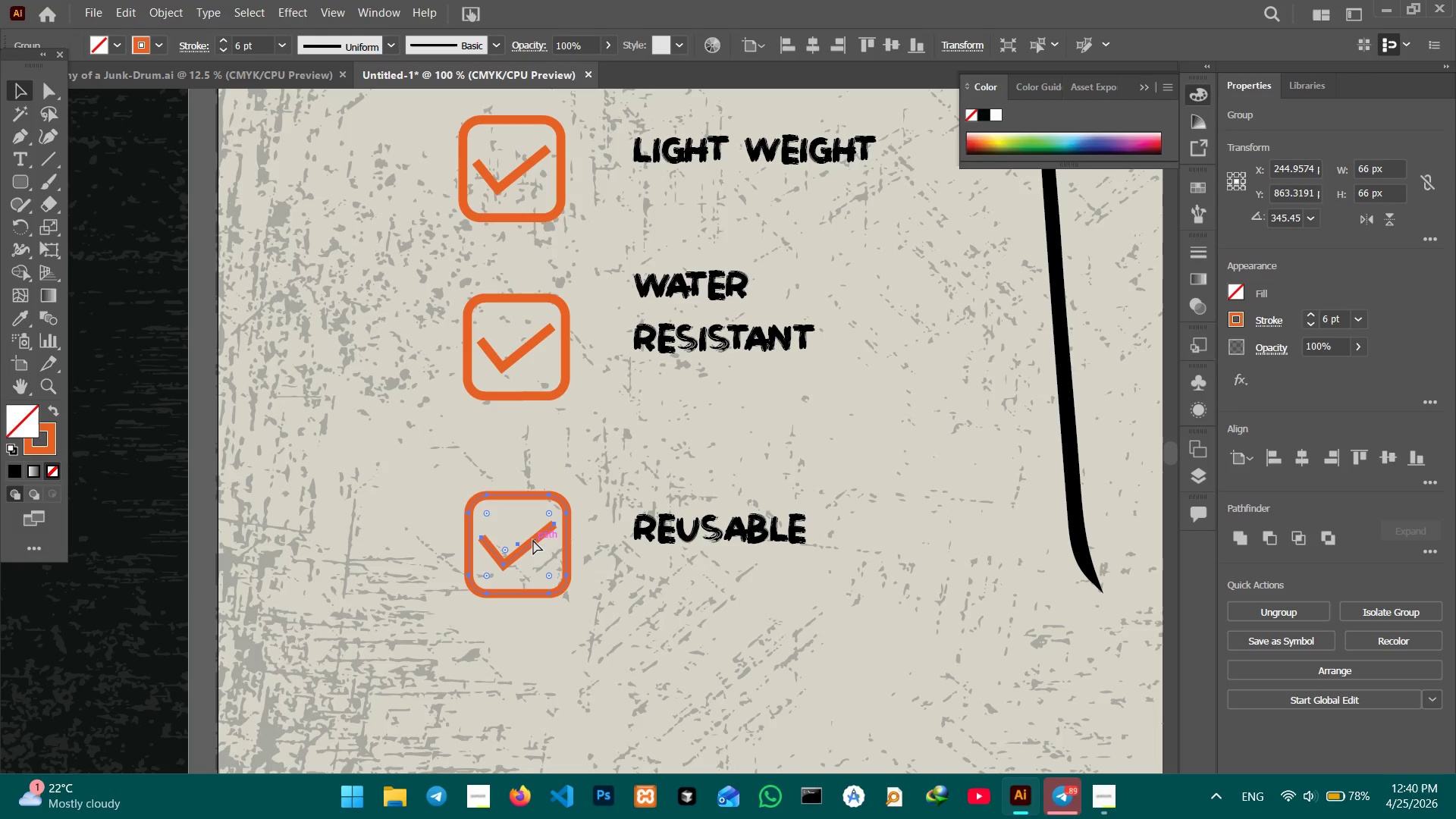 
key(Control+Minus)
 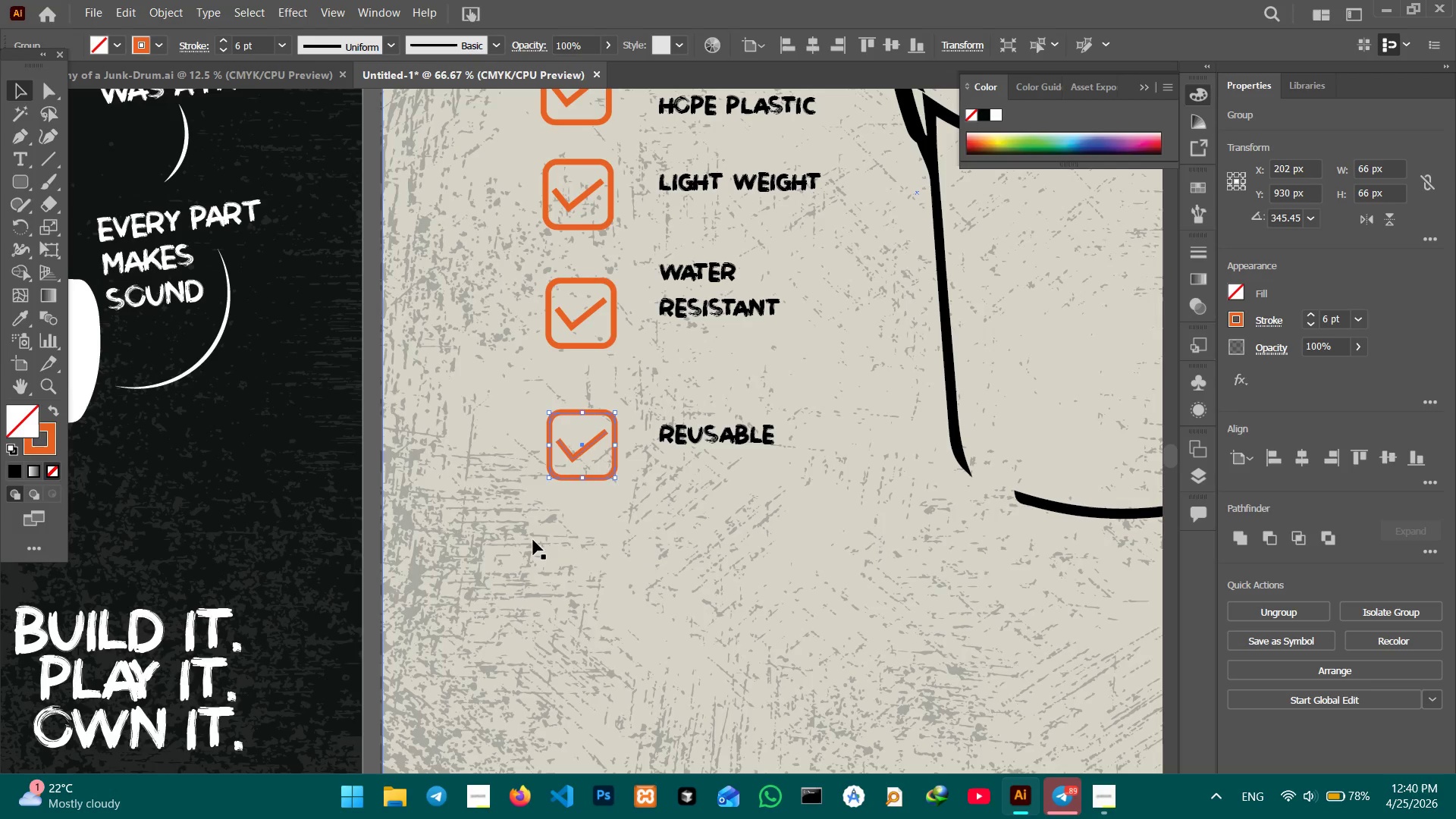 
hold_key(key=Space, duration=0.73)
 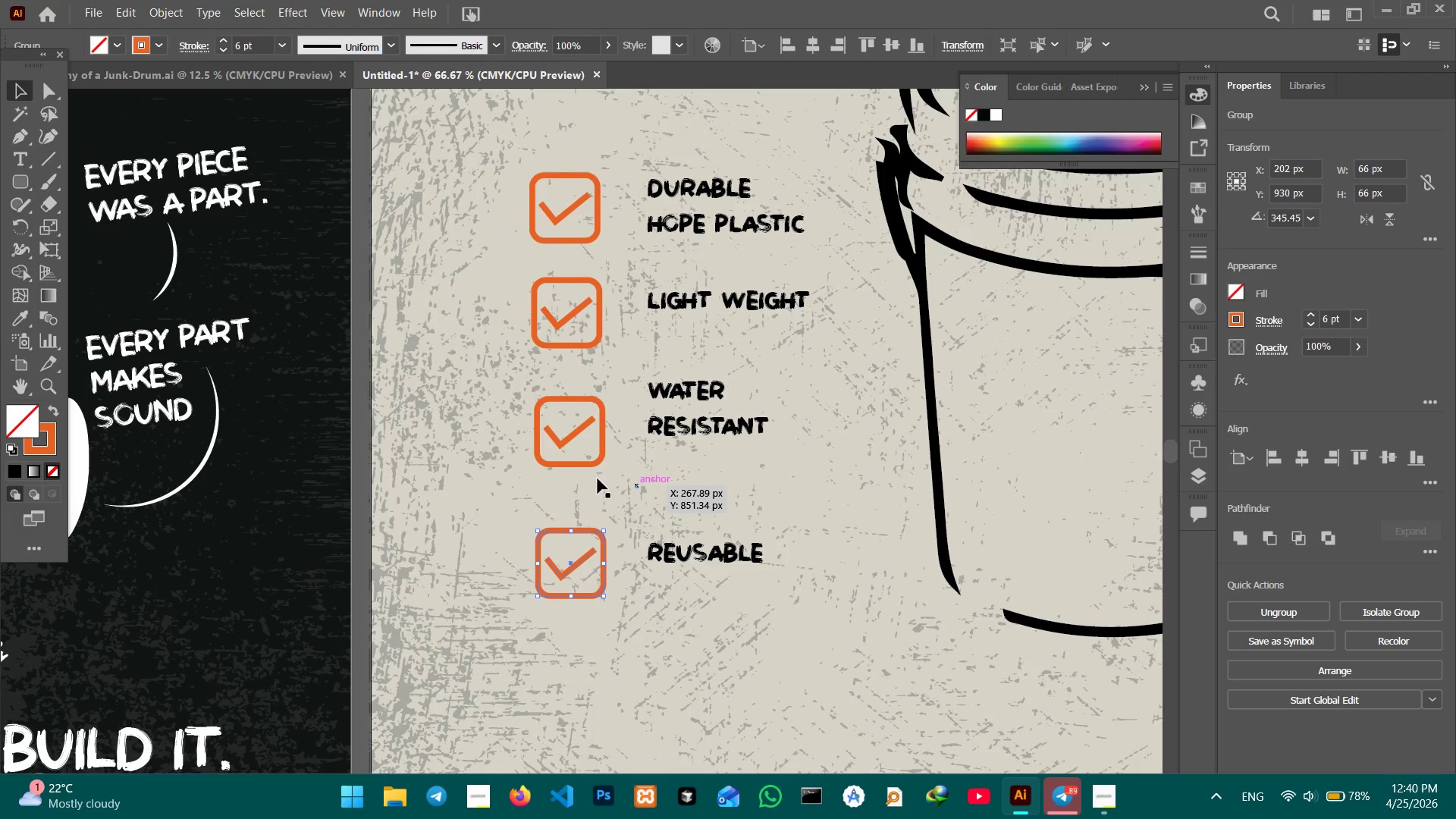 
left_click_drag(start_coordinate=[678, 377], to_coordinate=[667, 495])
 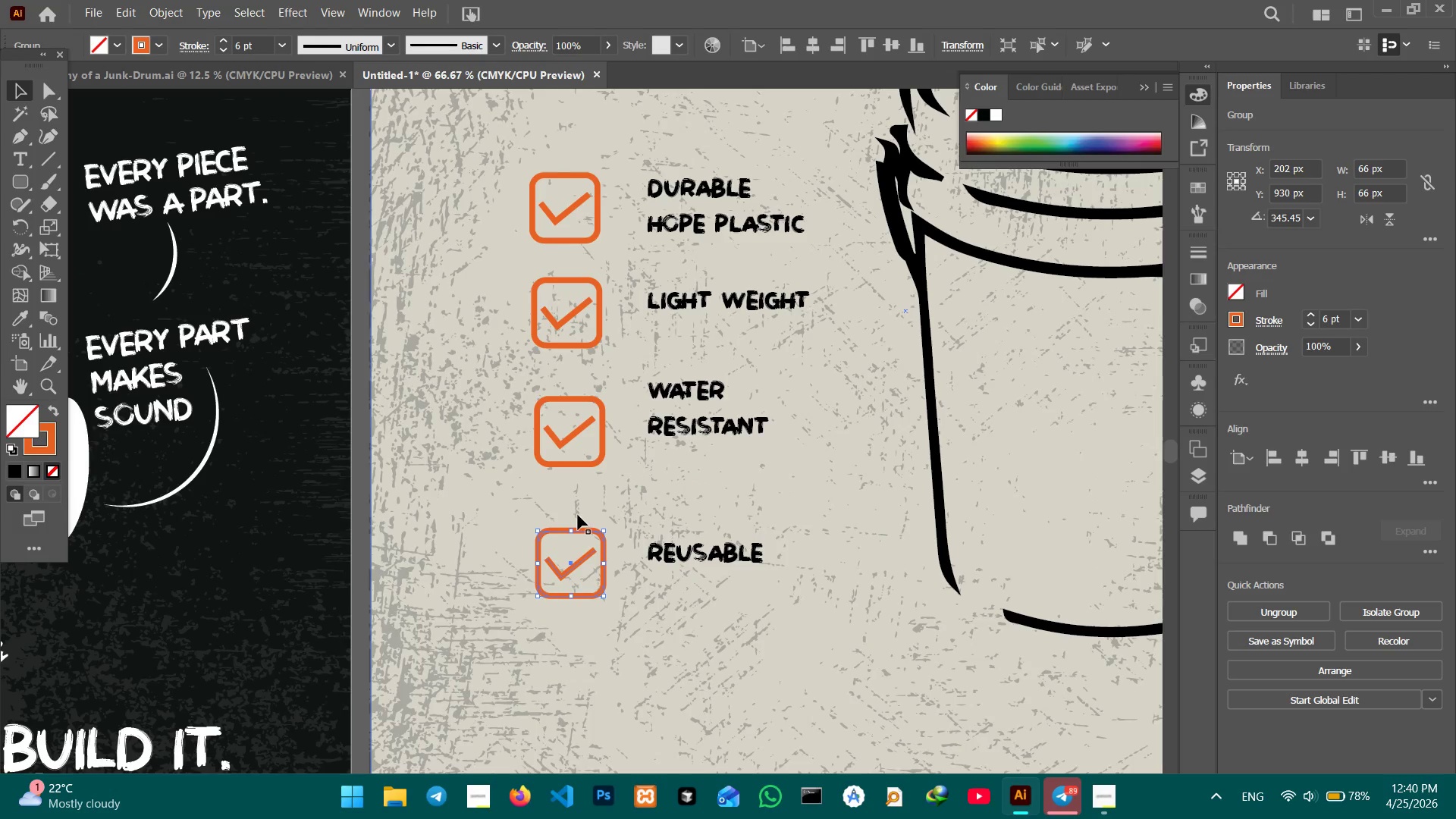 
hold_key(key=ShiftLeft, duration=4.92)
left_click([576, 466])
 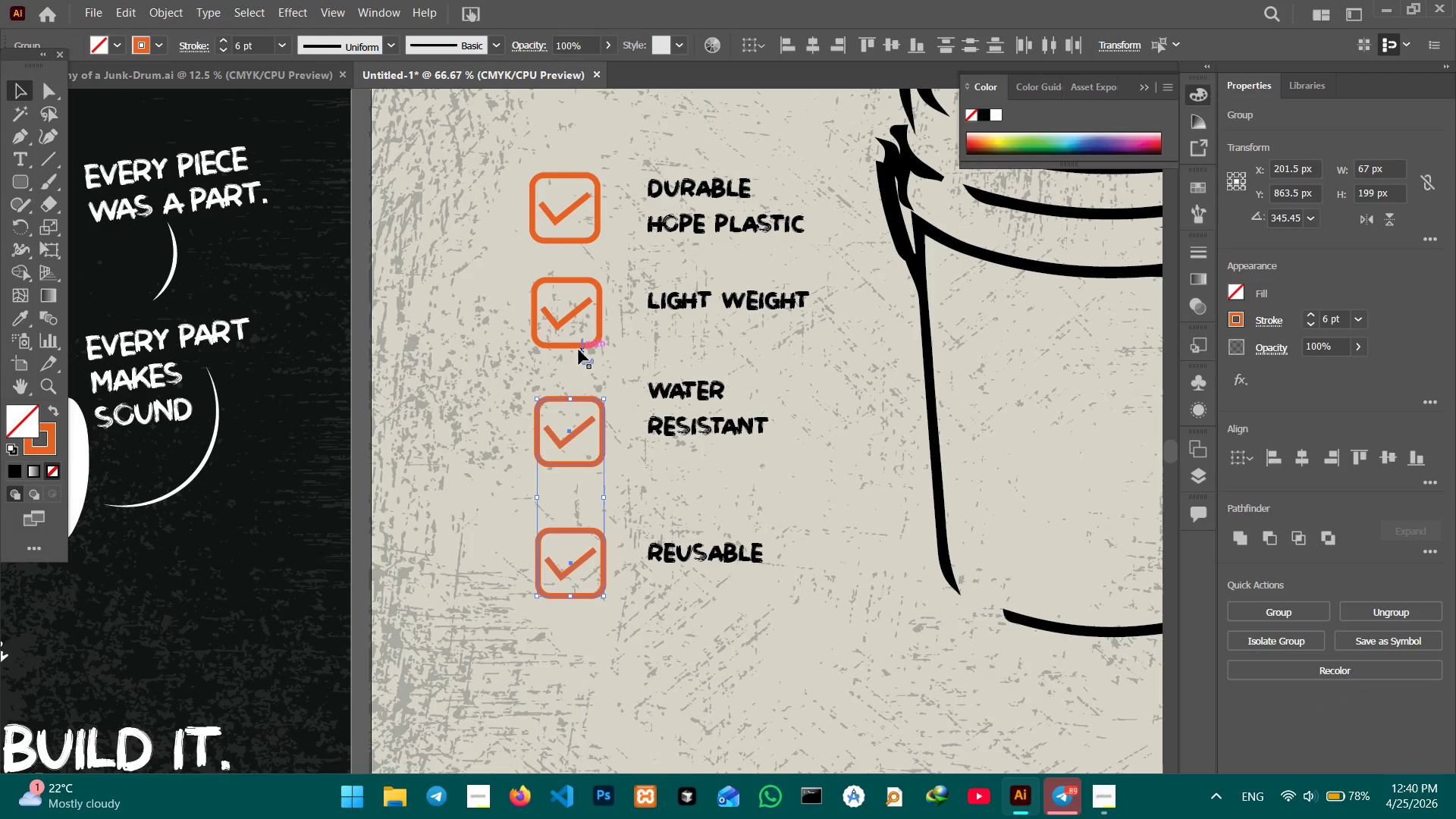 
left_click([579, 349])
 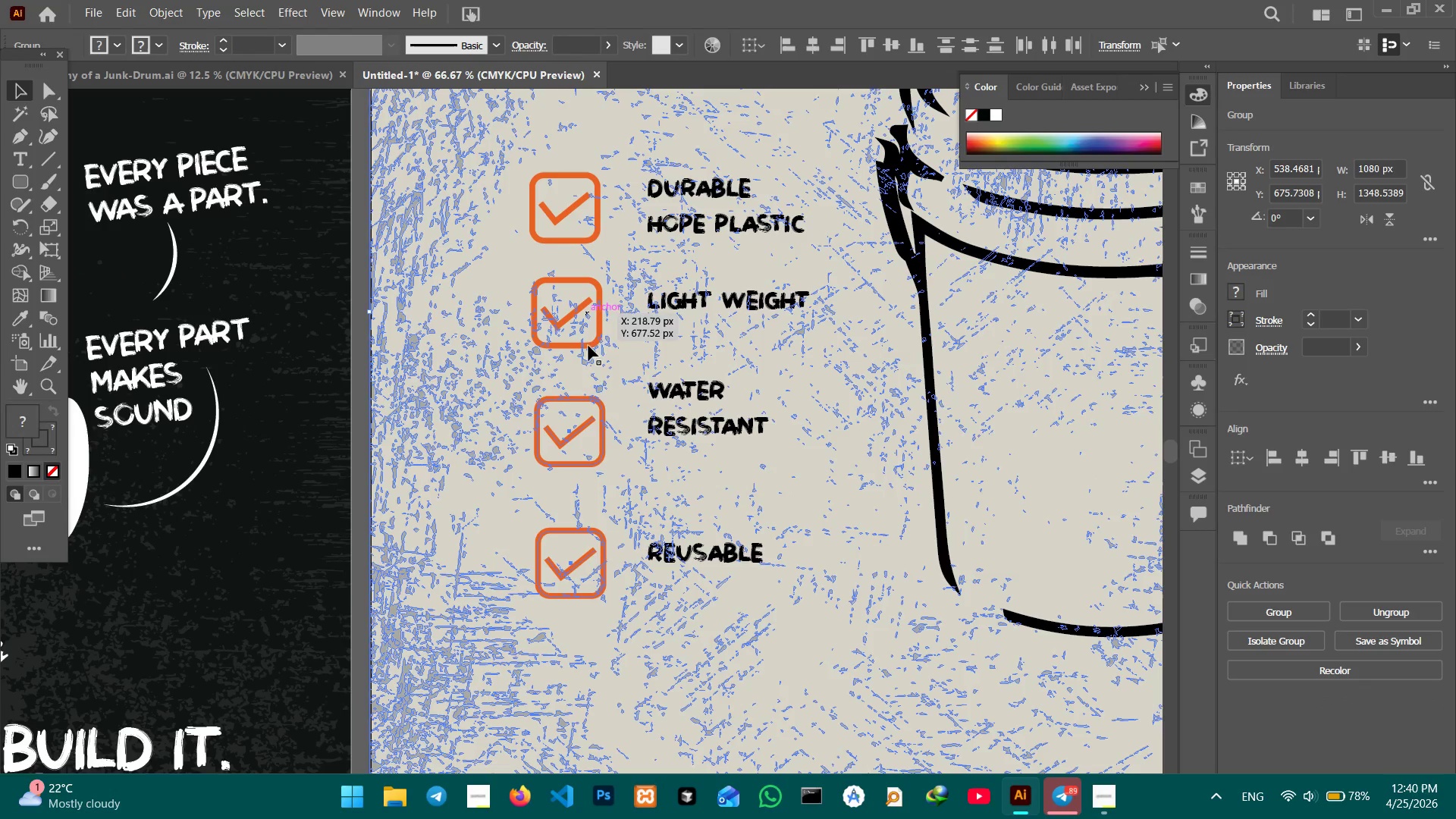 
left_click([592, 363])
 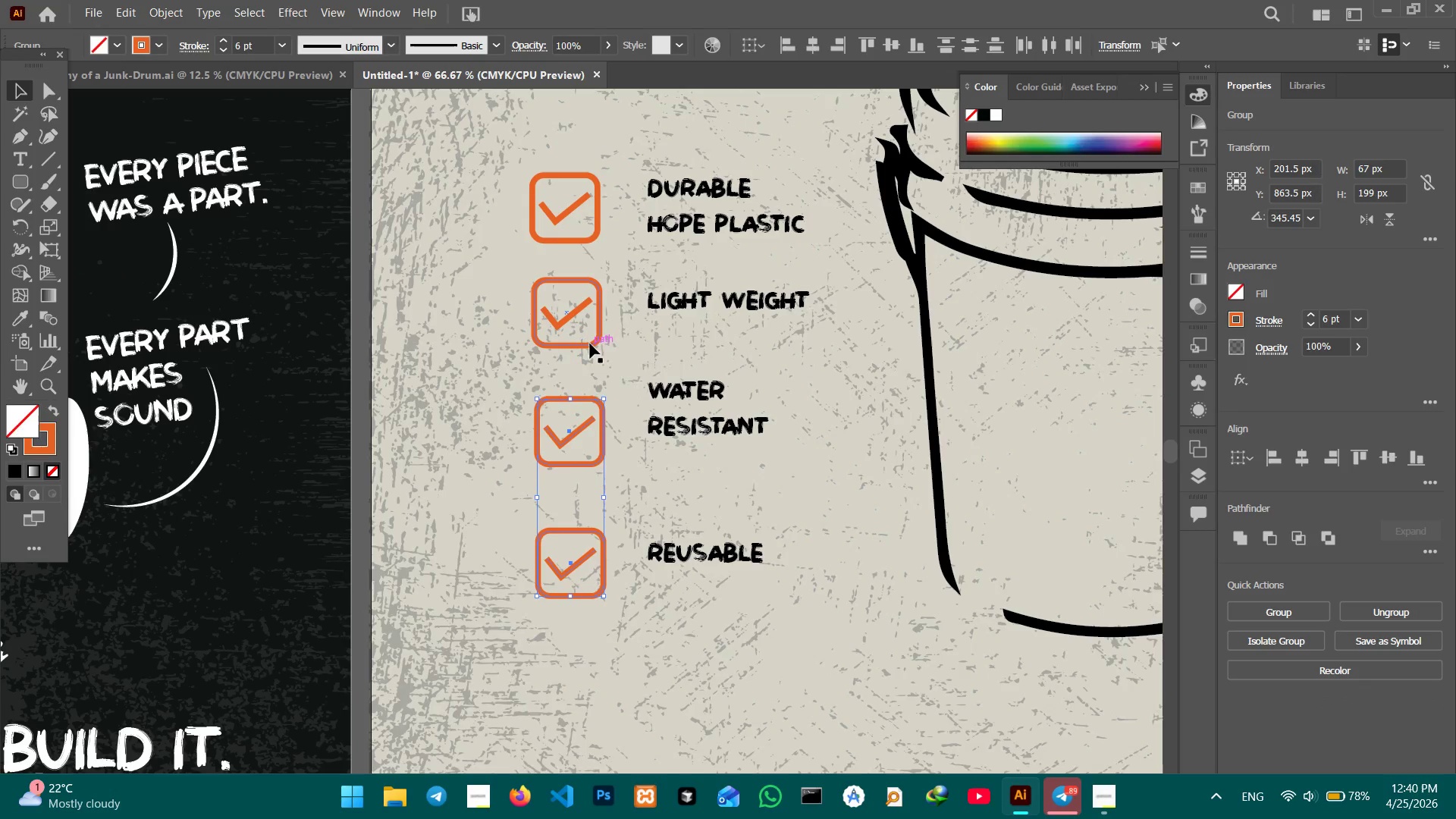 
double_click([590, 344])
 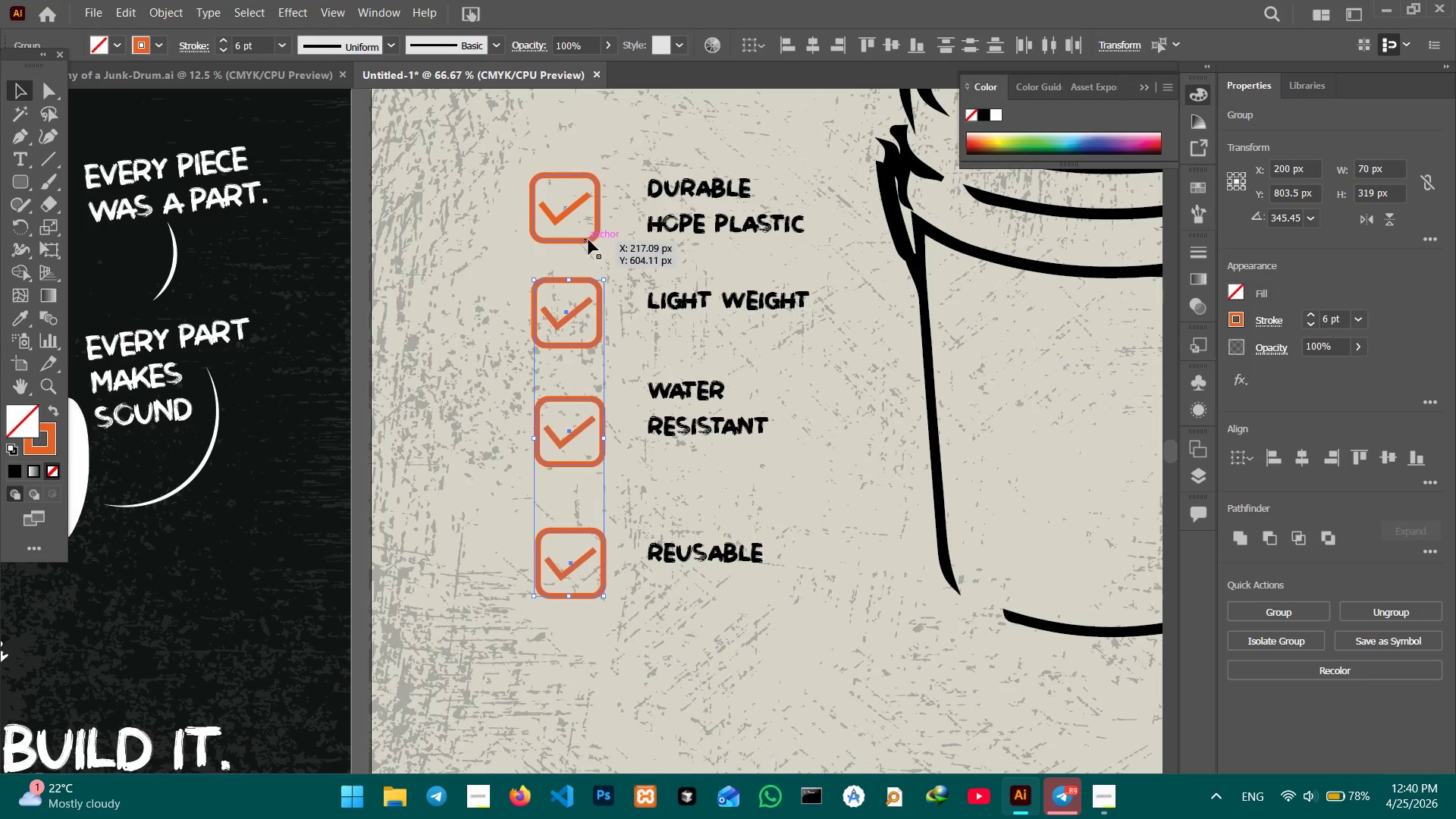 
left_click([588, 240])
 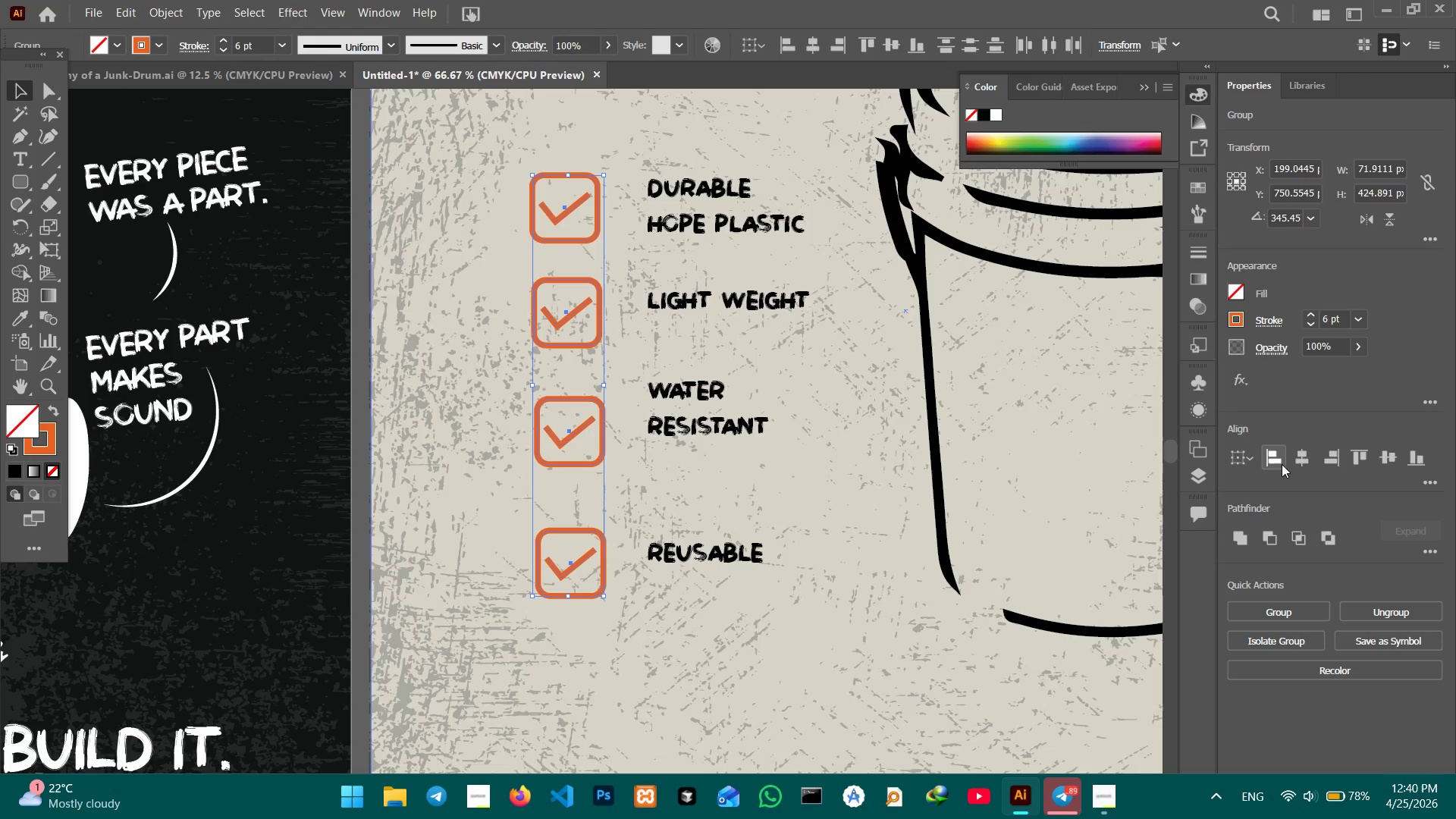 
left_click([1281, 464])
 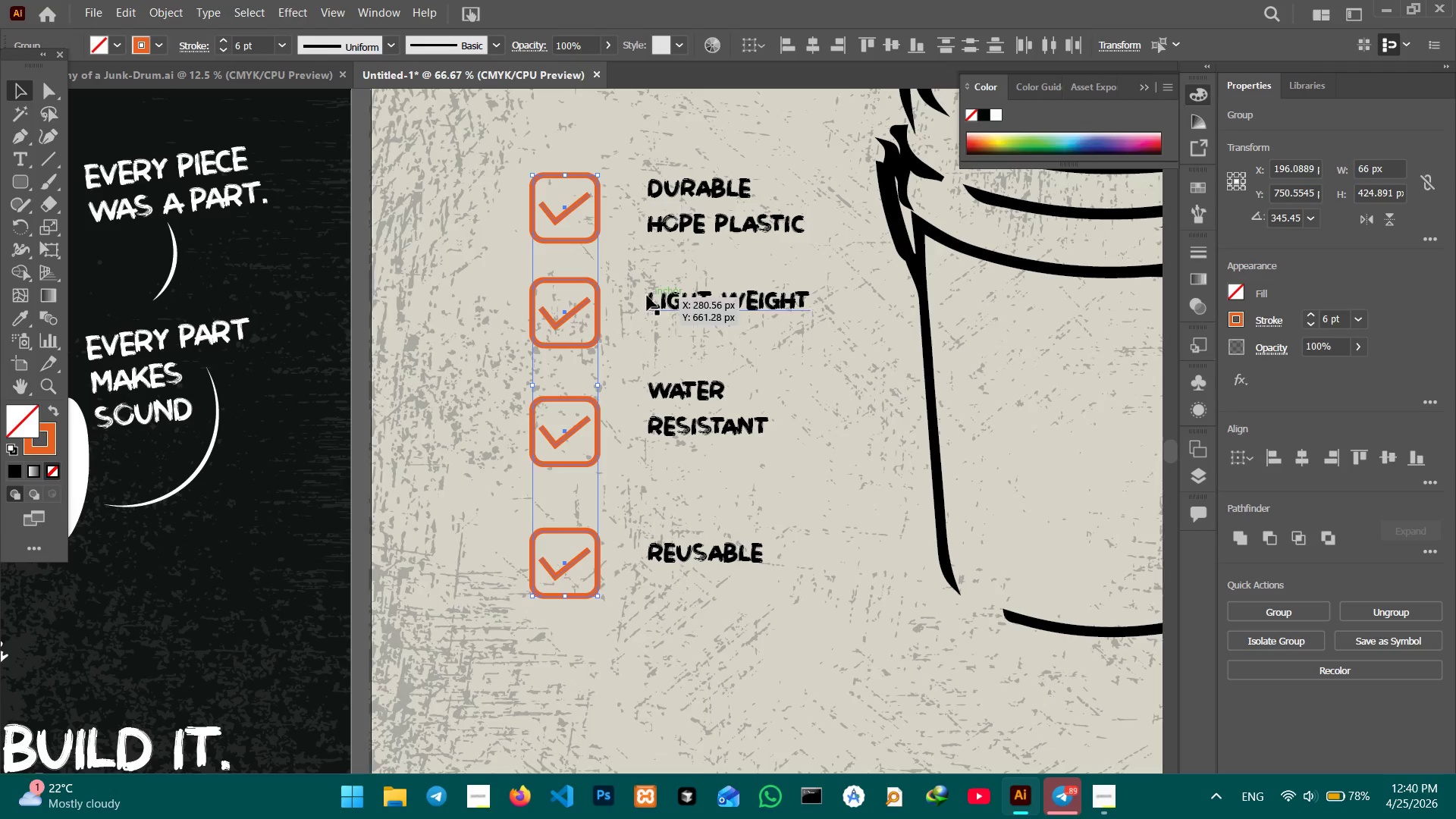 
left_click([649, 298])
 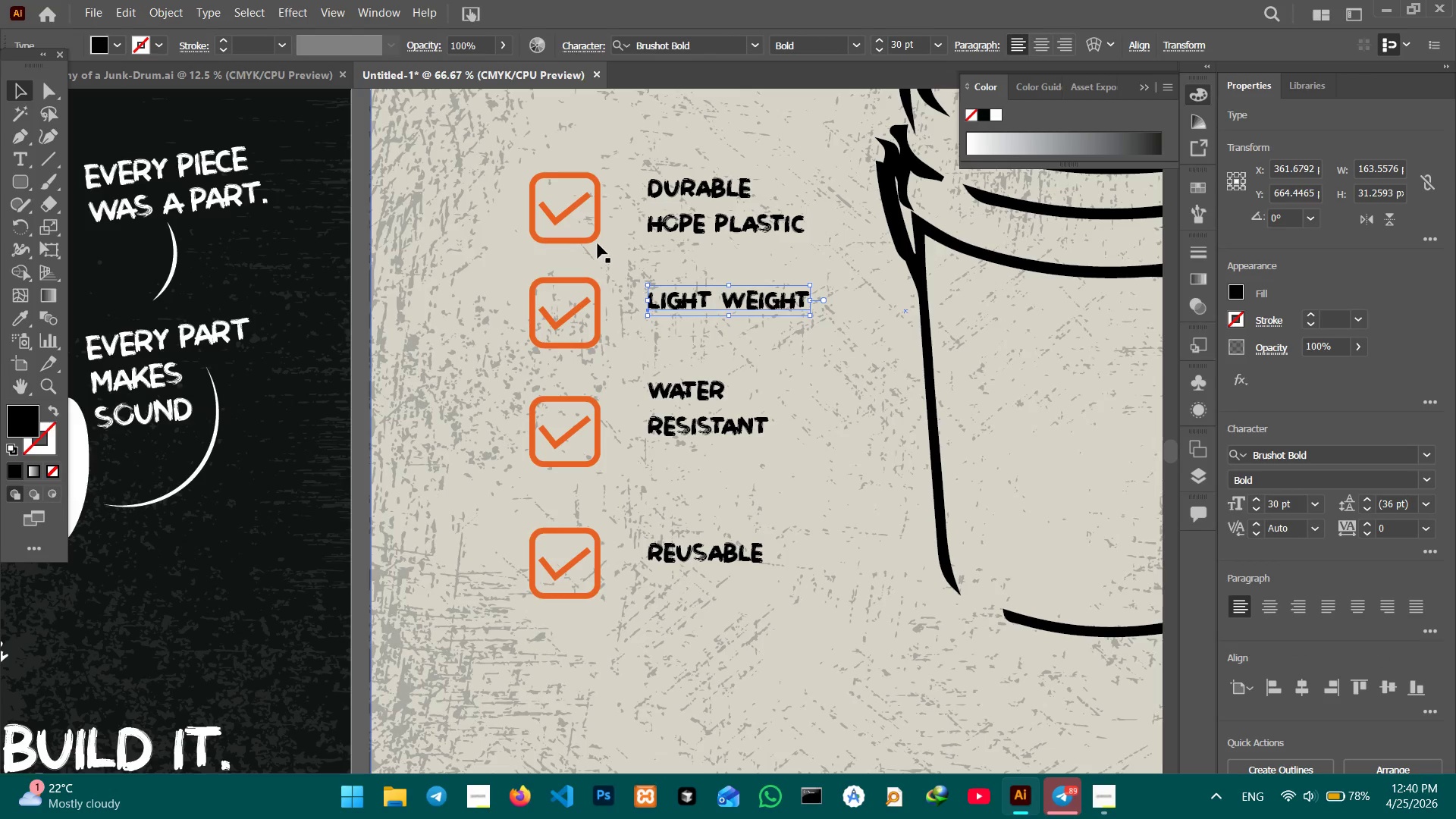 
left_click([595, 238])
 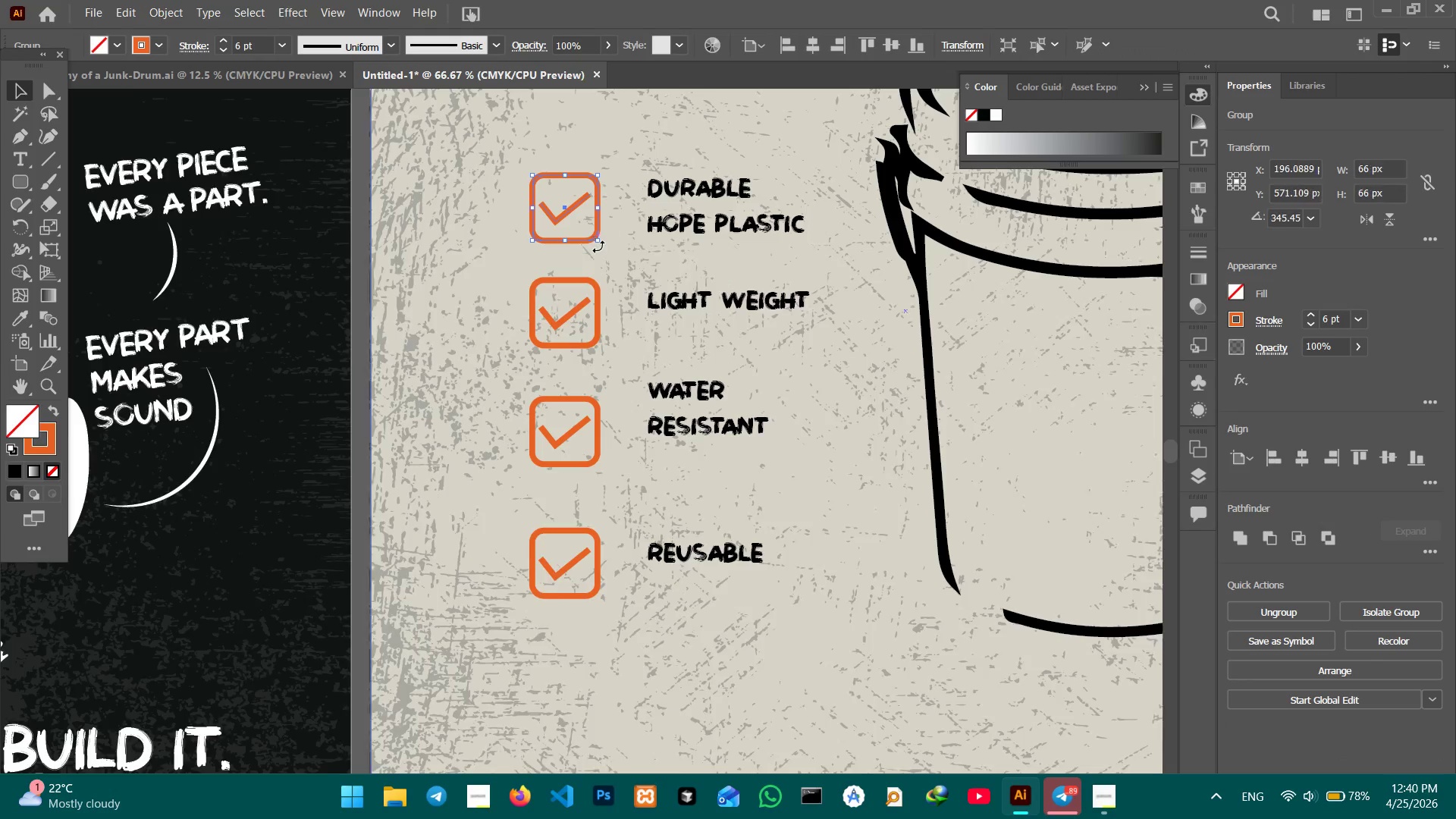 
scroll: coordinate [598, 246], scroll_direction: up, amount: 2.0
 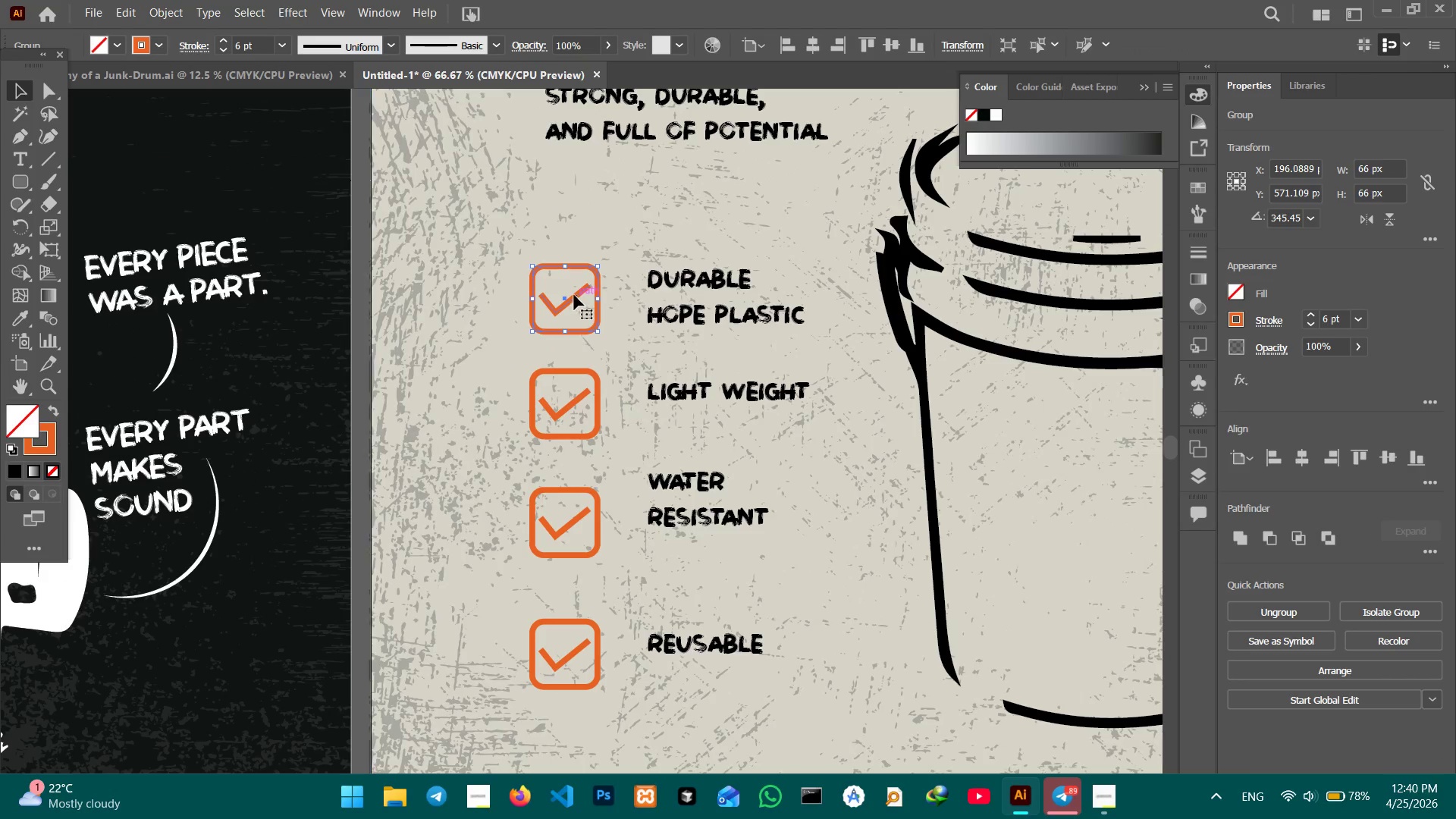 
left_click_drag(start_coordinate=[574, 294], to_coordinate=[577, 278])
 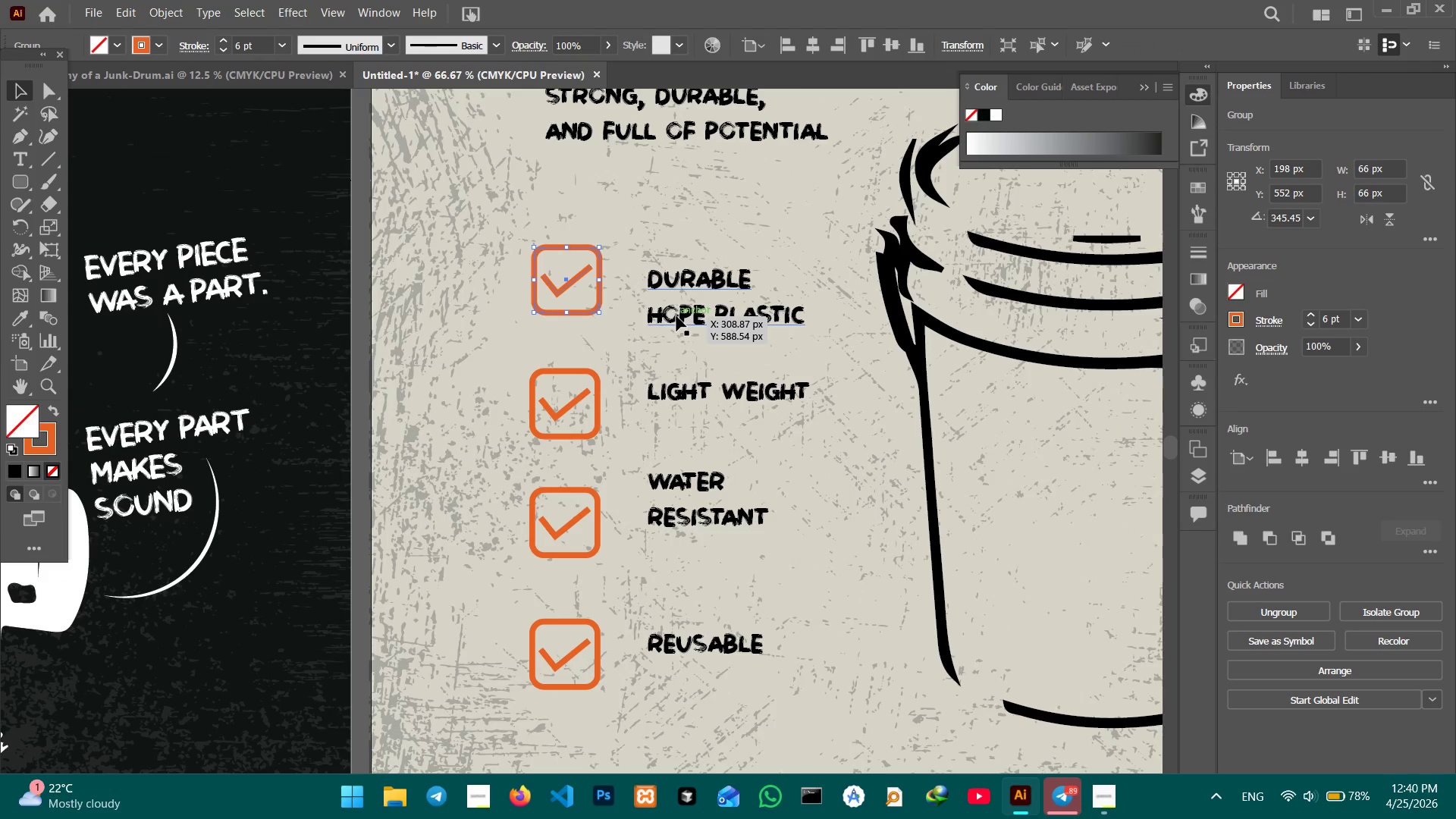 
left_click([676, 316])
 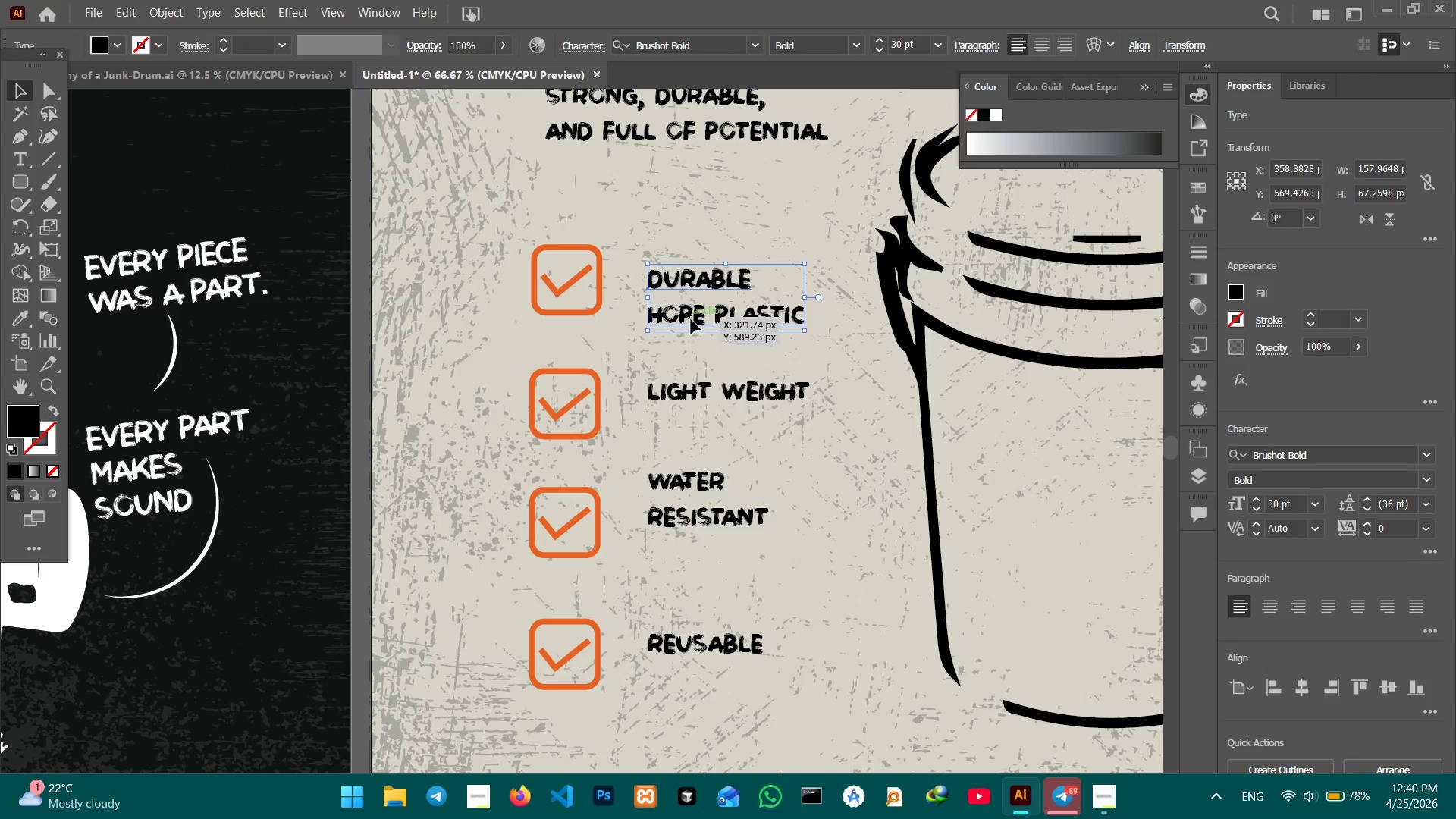 
left_click_drag(start_coordinate=[691, 319], to_coordinate=[688, 297])
 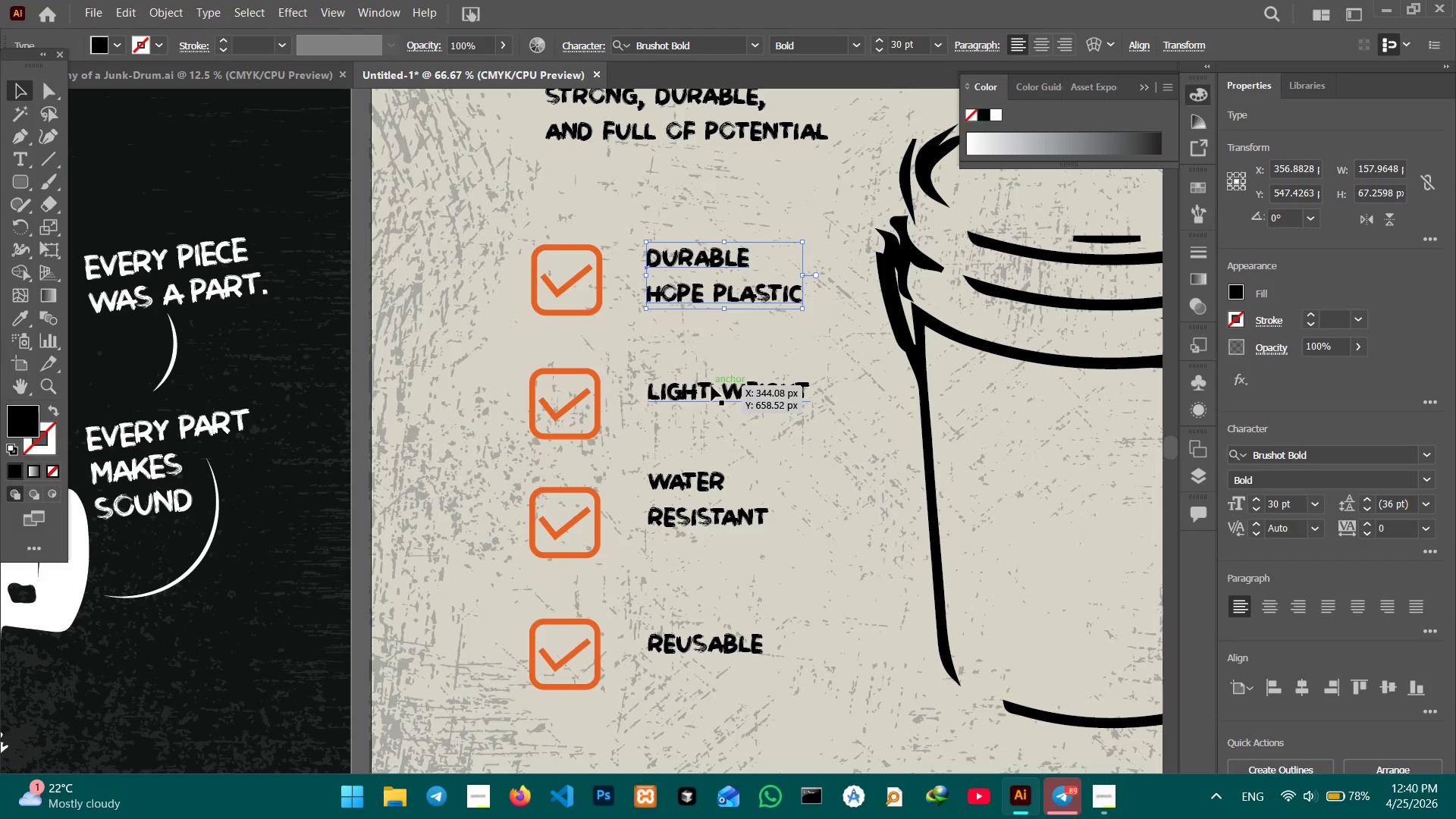 
left_click_drag(start_coordinate=[711, 386], to_coordinate=[711, 397])
 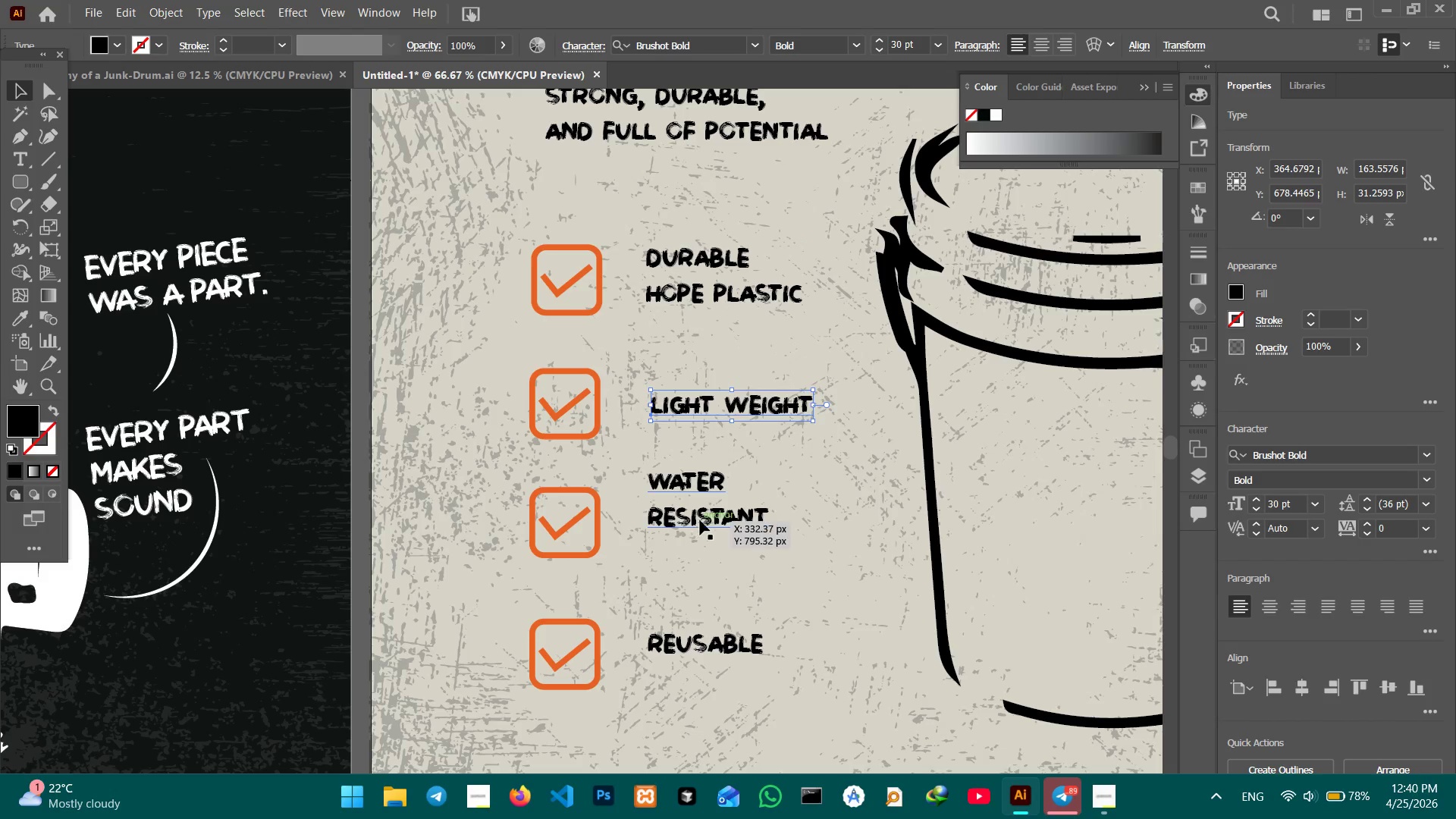 
left_click_drag(start_coordinate=[700, 520], to_coordinate=[700, 547])
 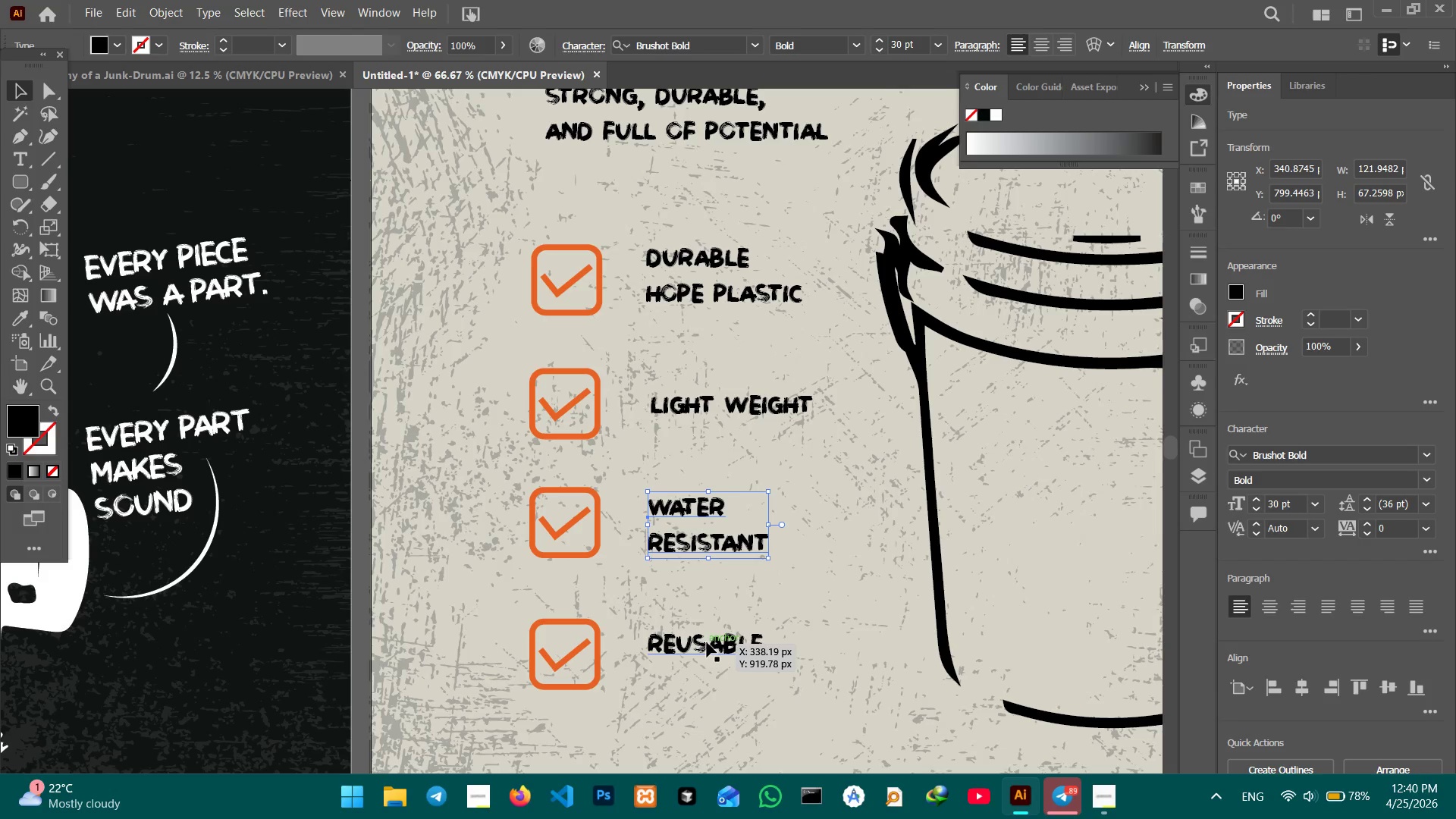 
left_click_drag(start_coordinate=[707, 642], to_coordinate=[708, 658])
 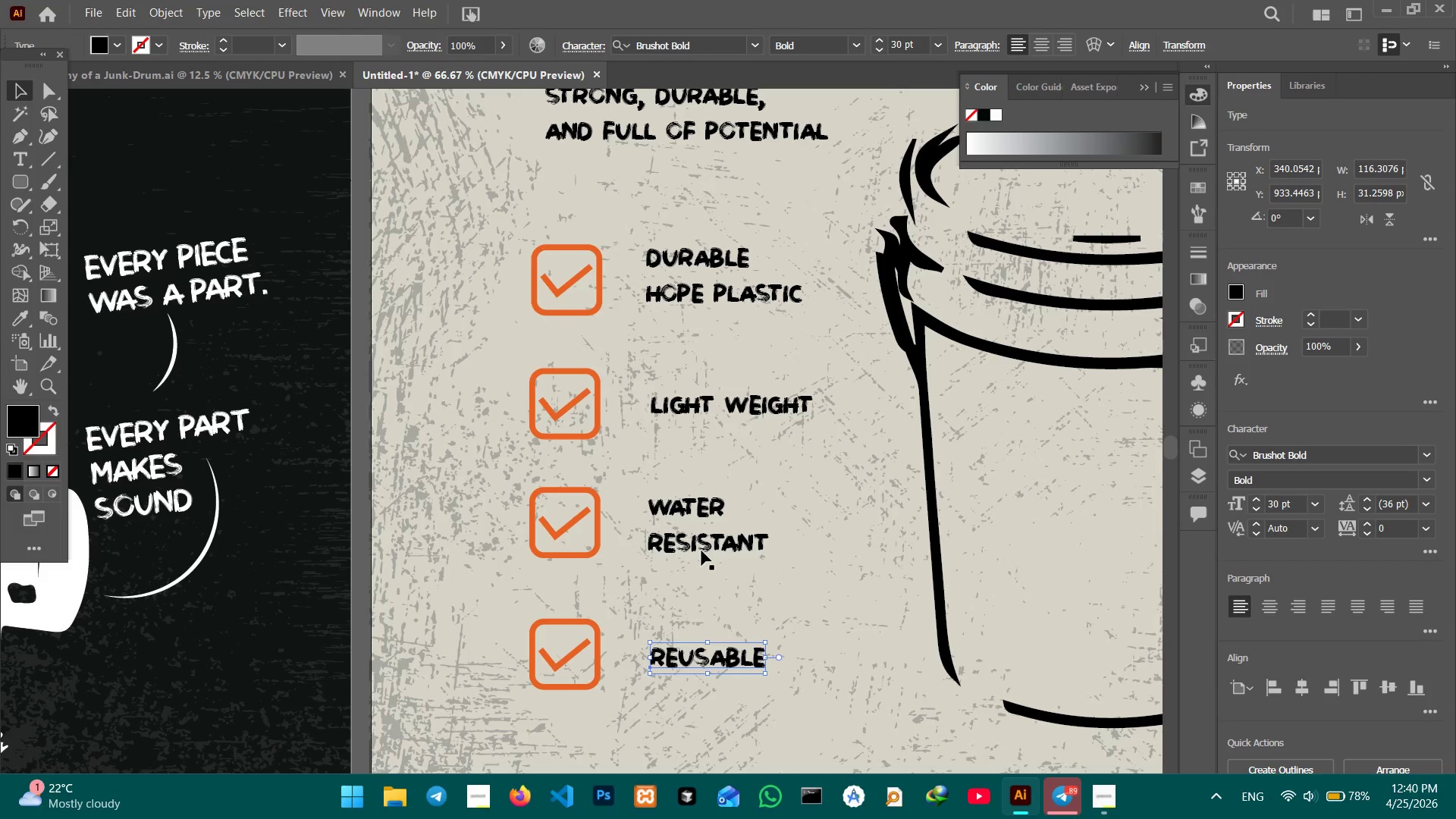 
hold_key(key=ShiftLeft, duration=2.91)
left_click([704, 540])
 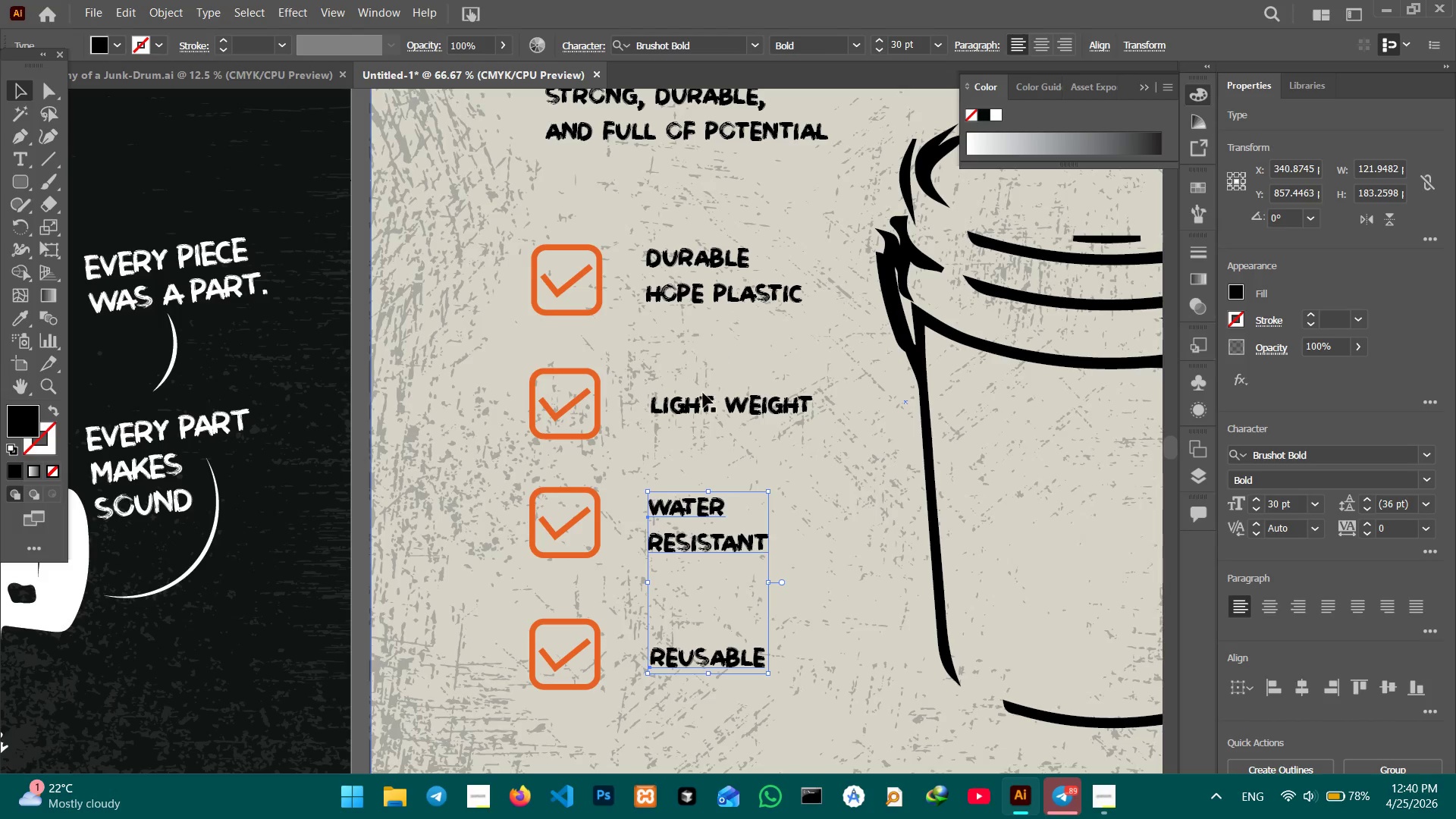 
left_click([699, 400])
 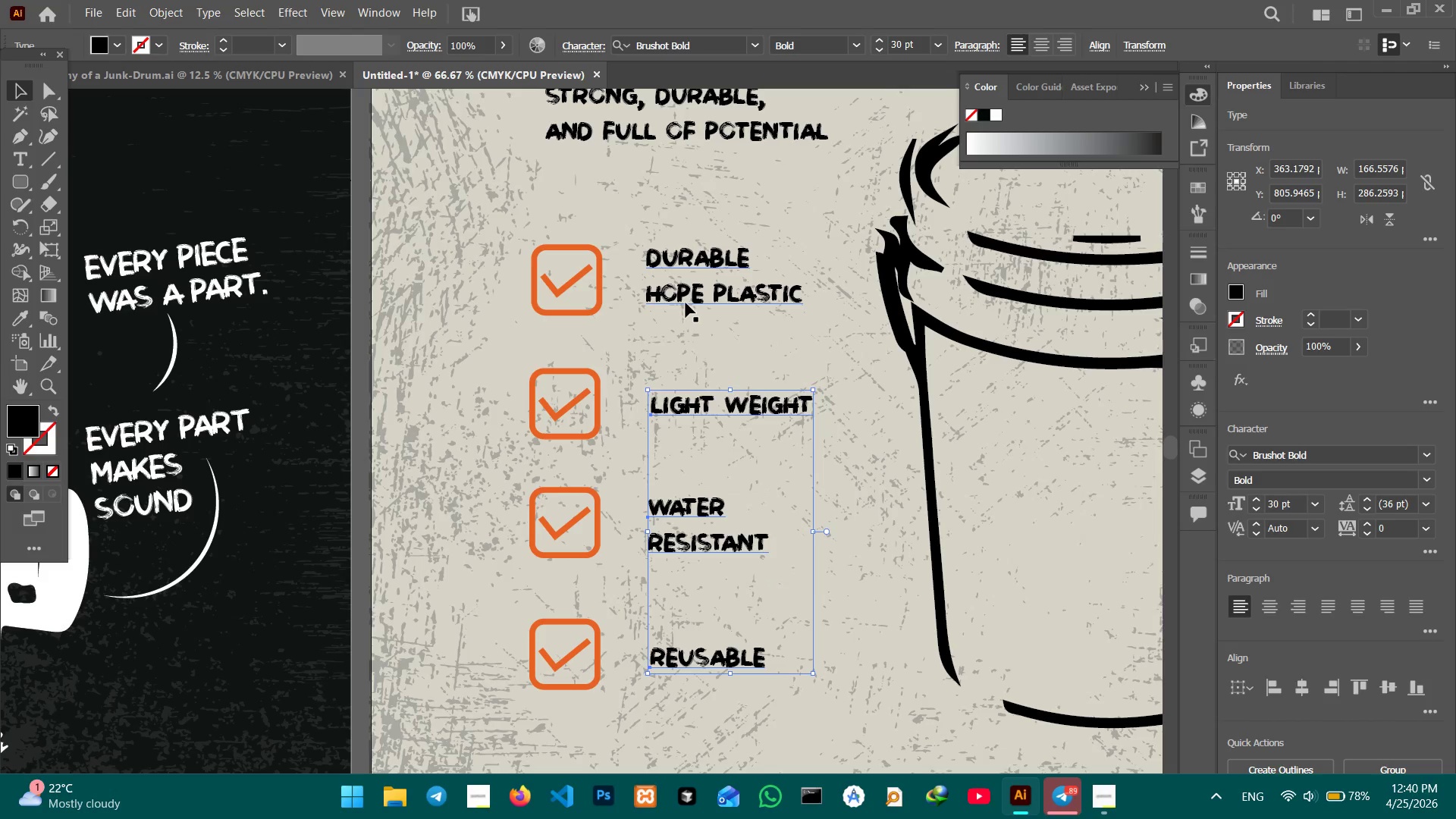 
left_click([686, 300])
 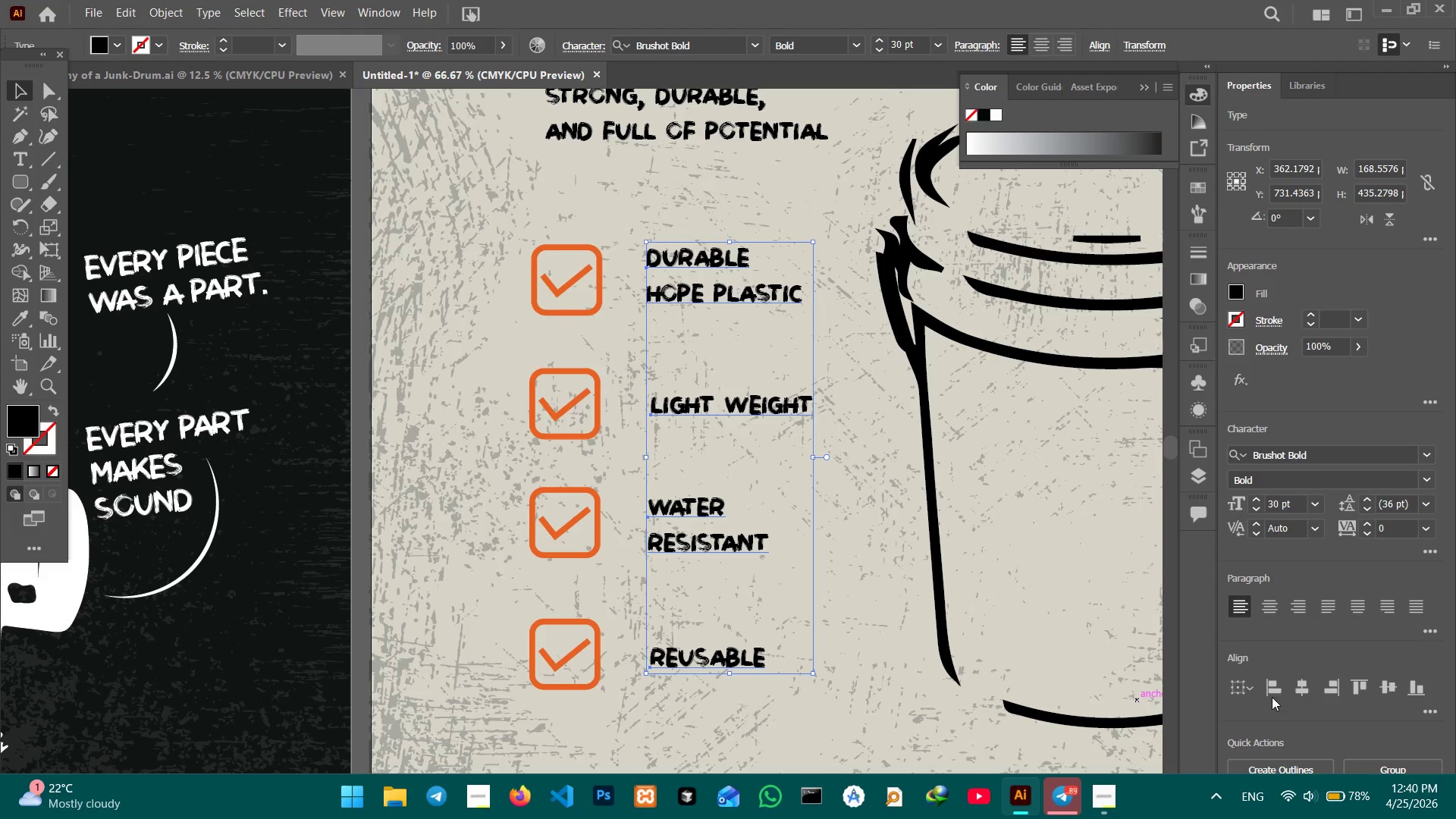 
left_click([1272, 693])
 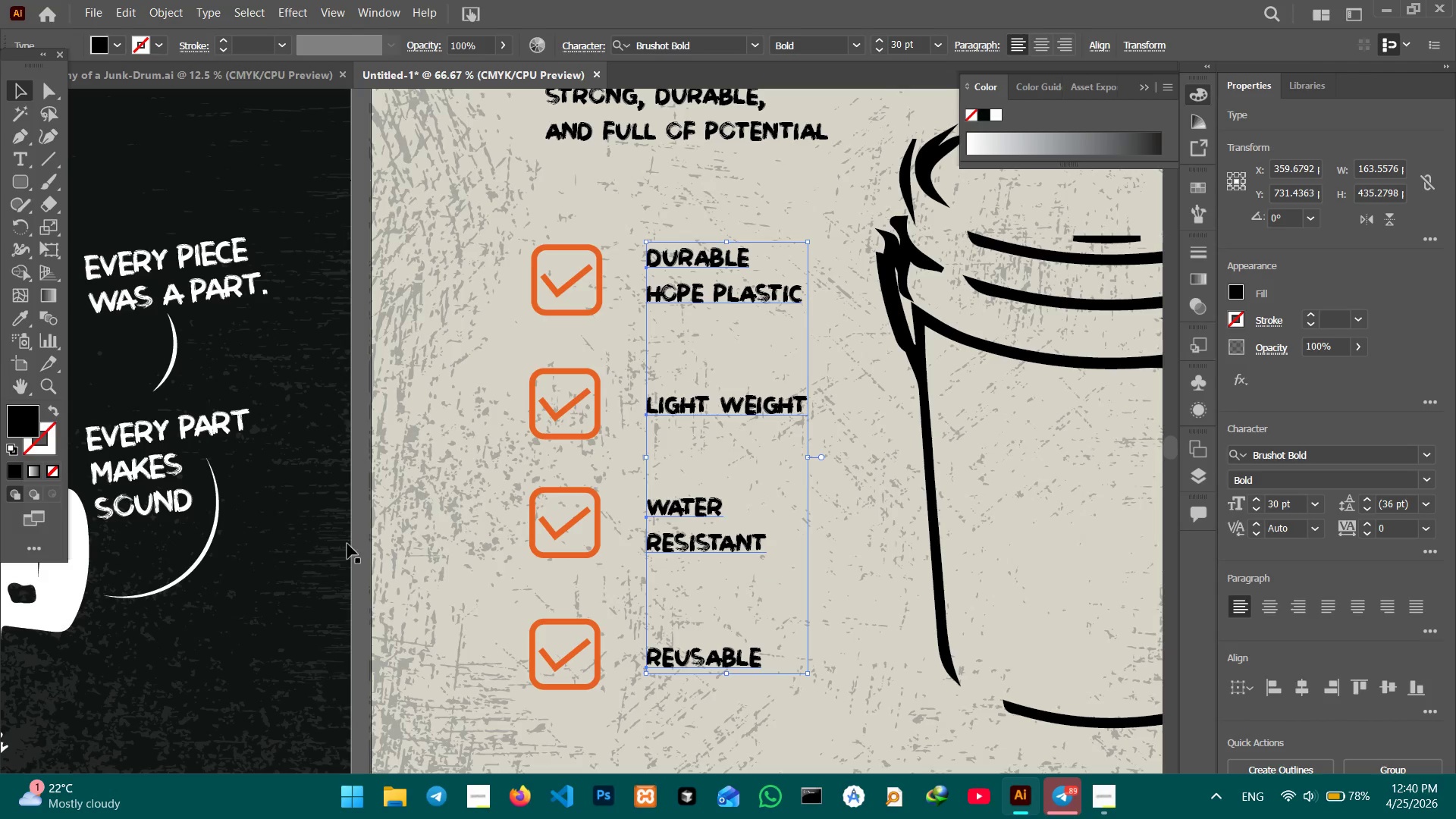 
left_click([363, 544])
 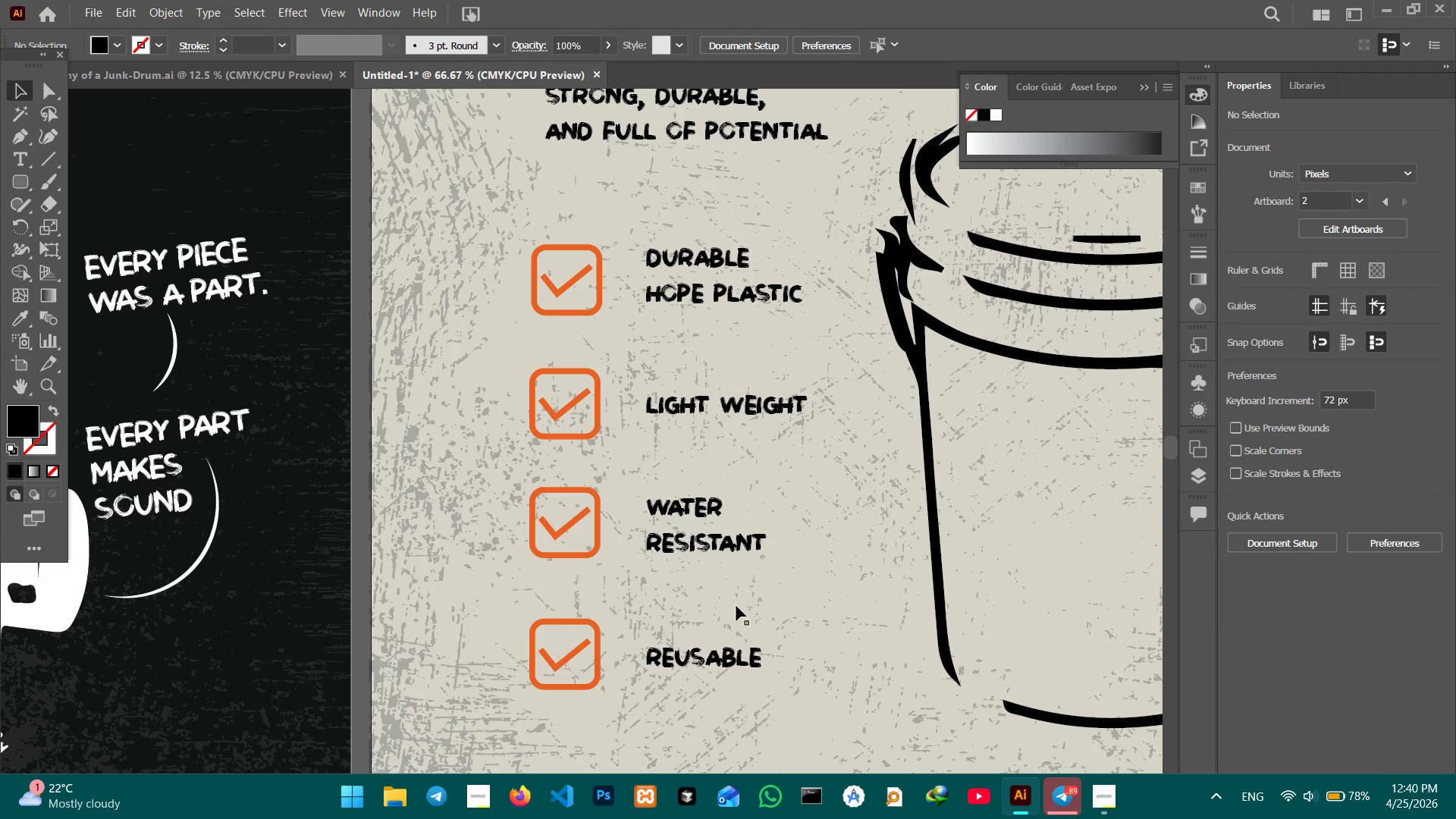 
hold_key(key=Space, duration=0.69)
 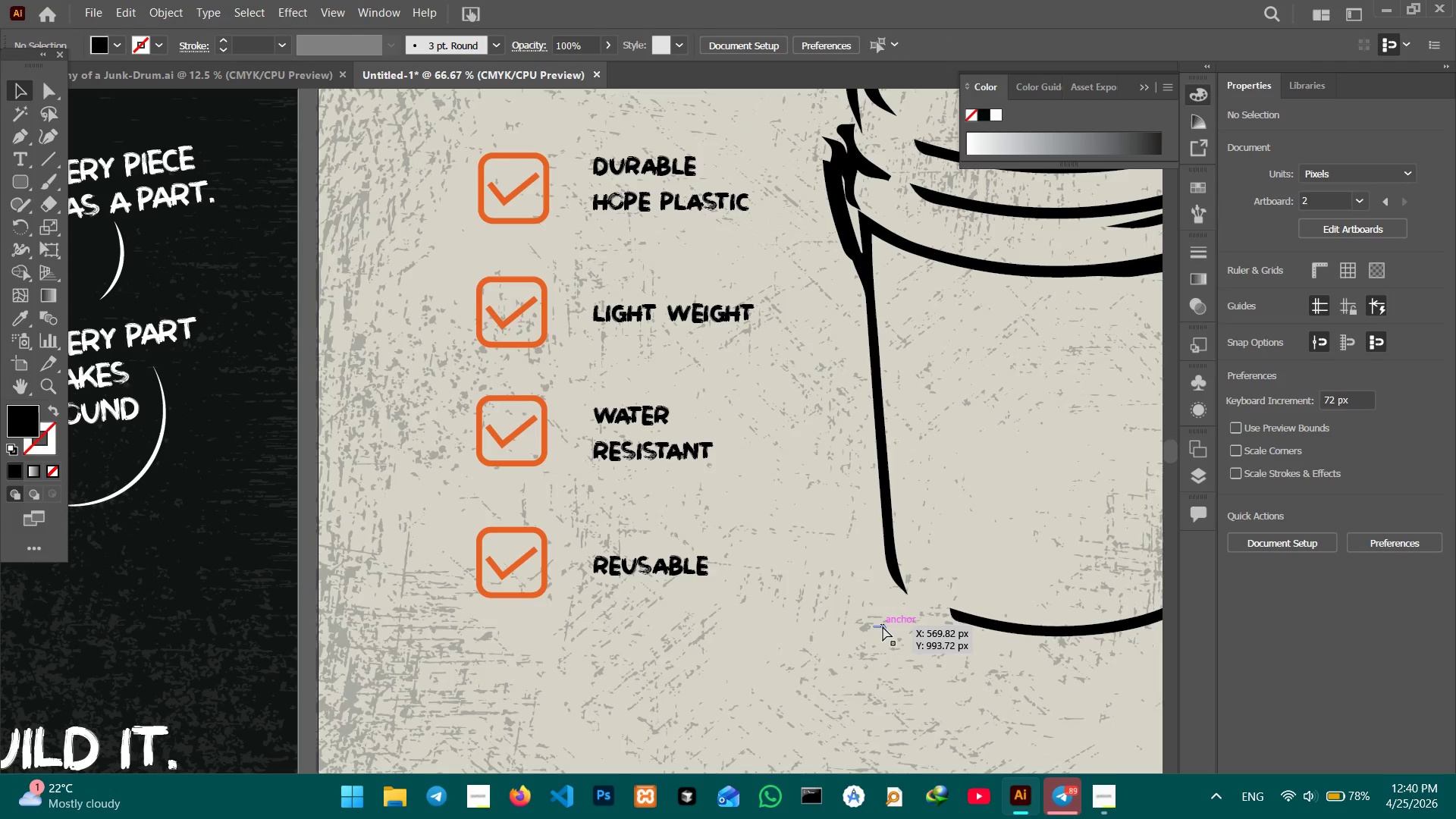 
left_click_drag(start_coordinate=[936, 718], to_coordinate=[883, 626])
 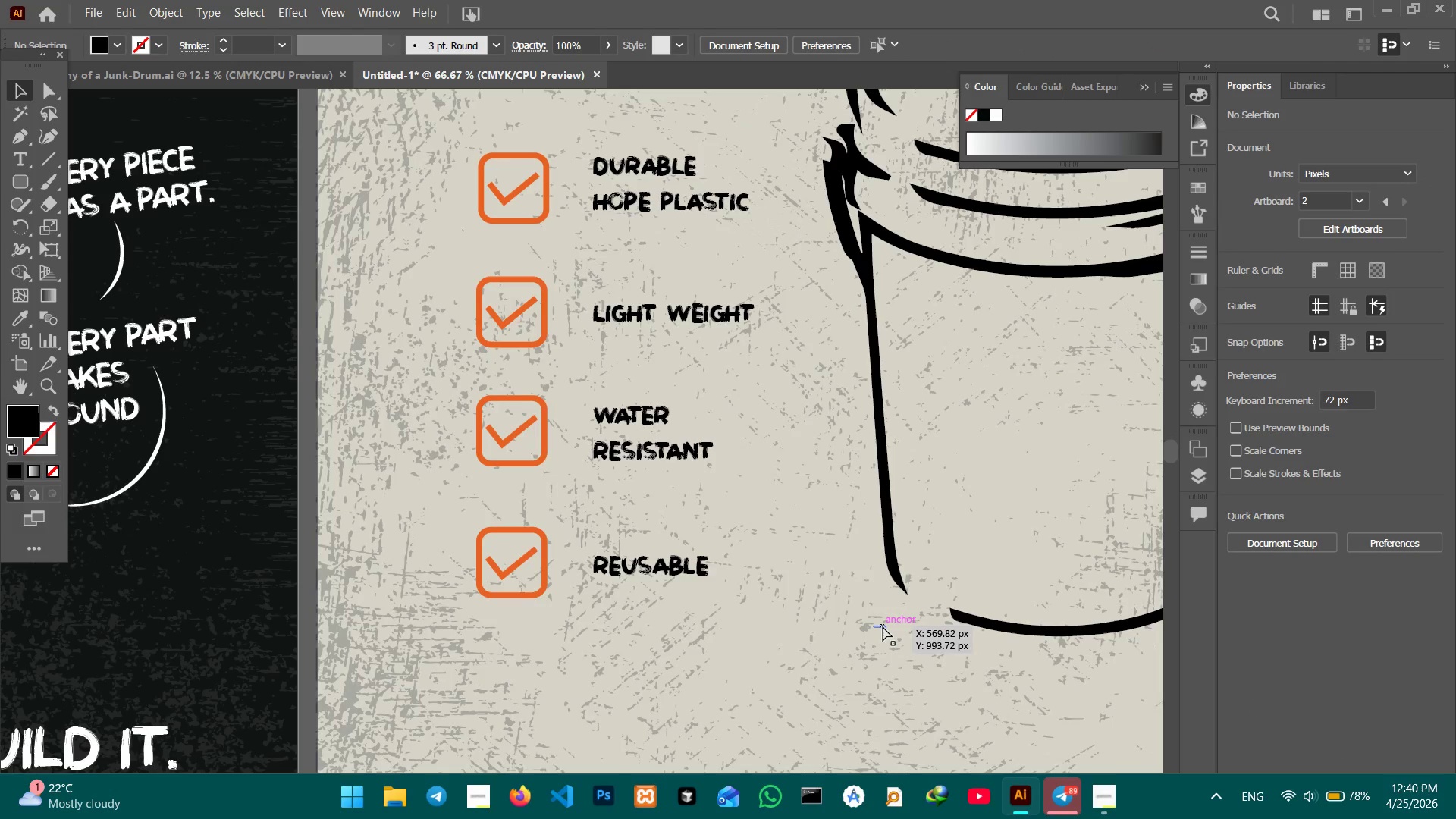 
key(Control+Minus)
 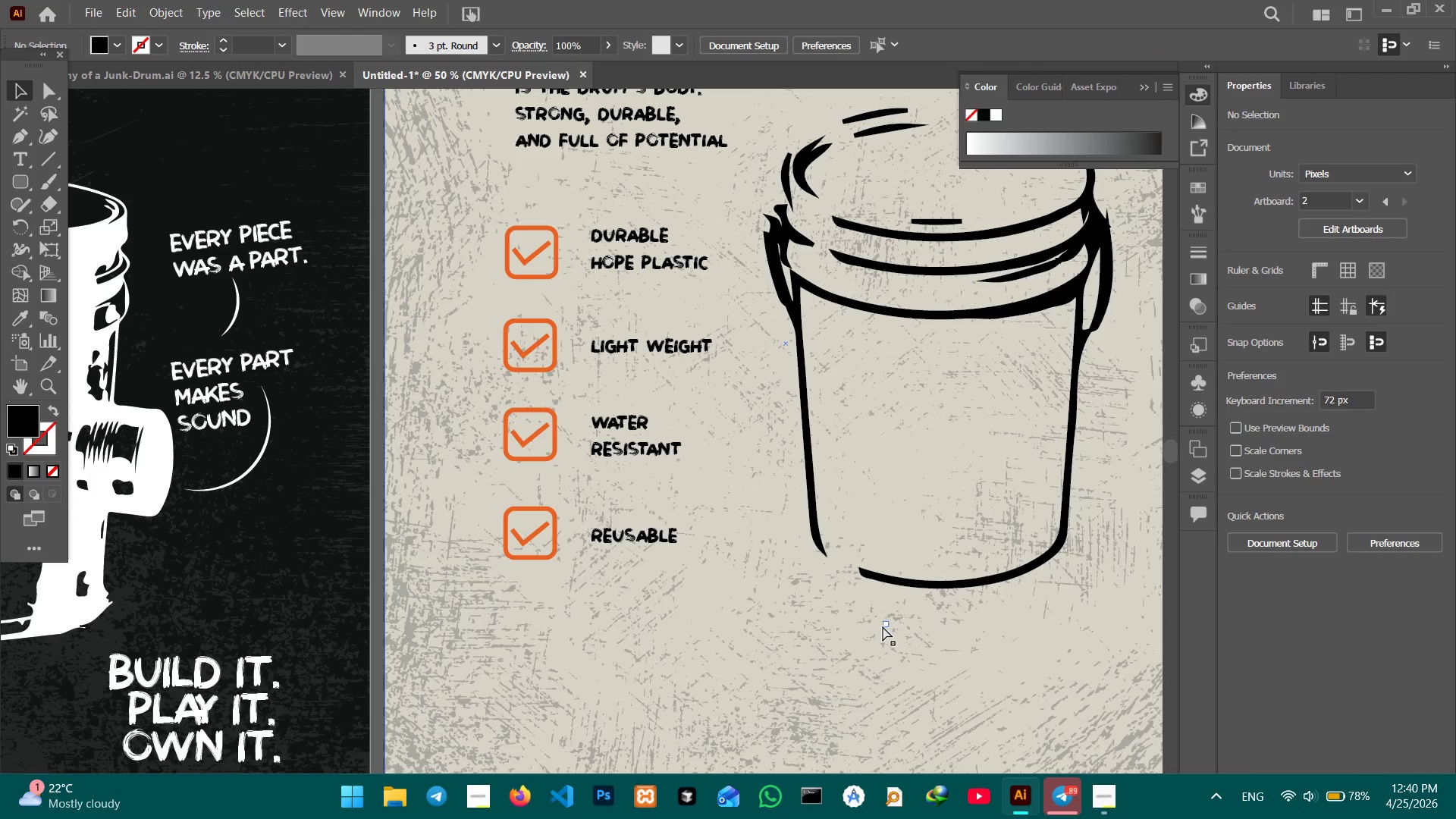 
key(Control+Minus)
 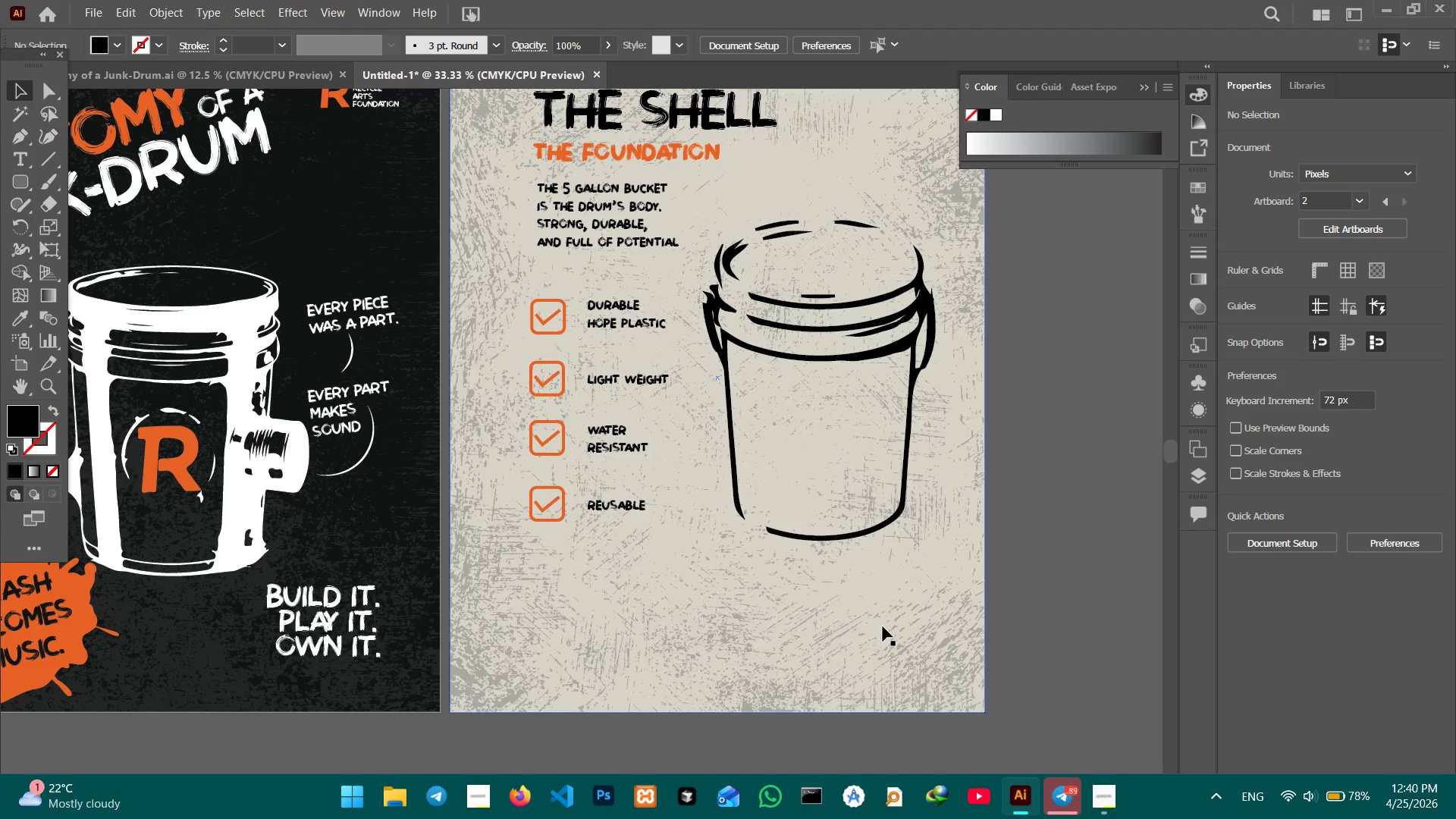 
wait(7.14)
 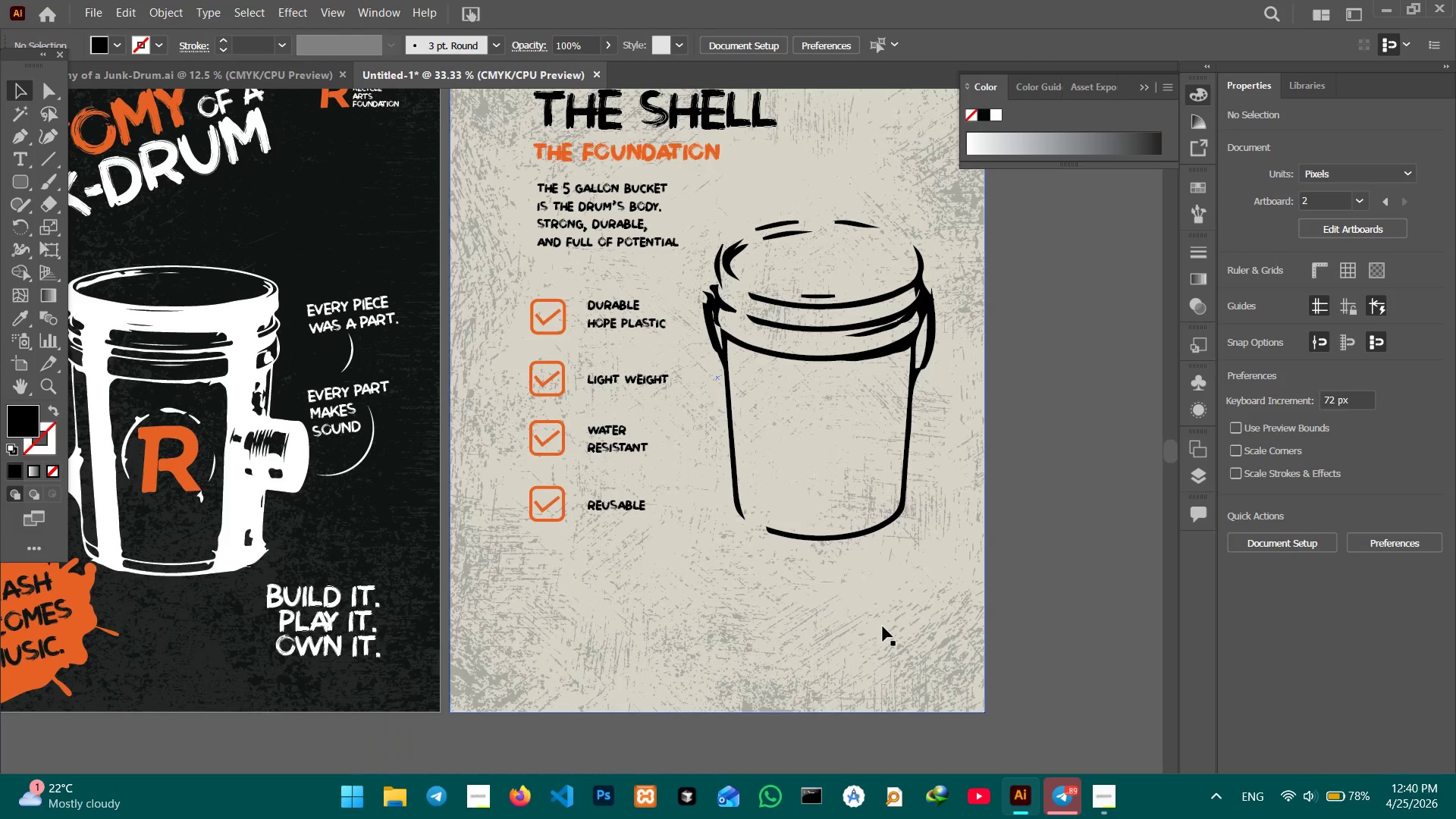 
hold_key(key=Space, duration=1.51)
 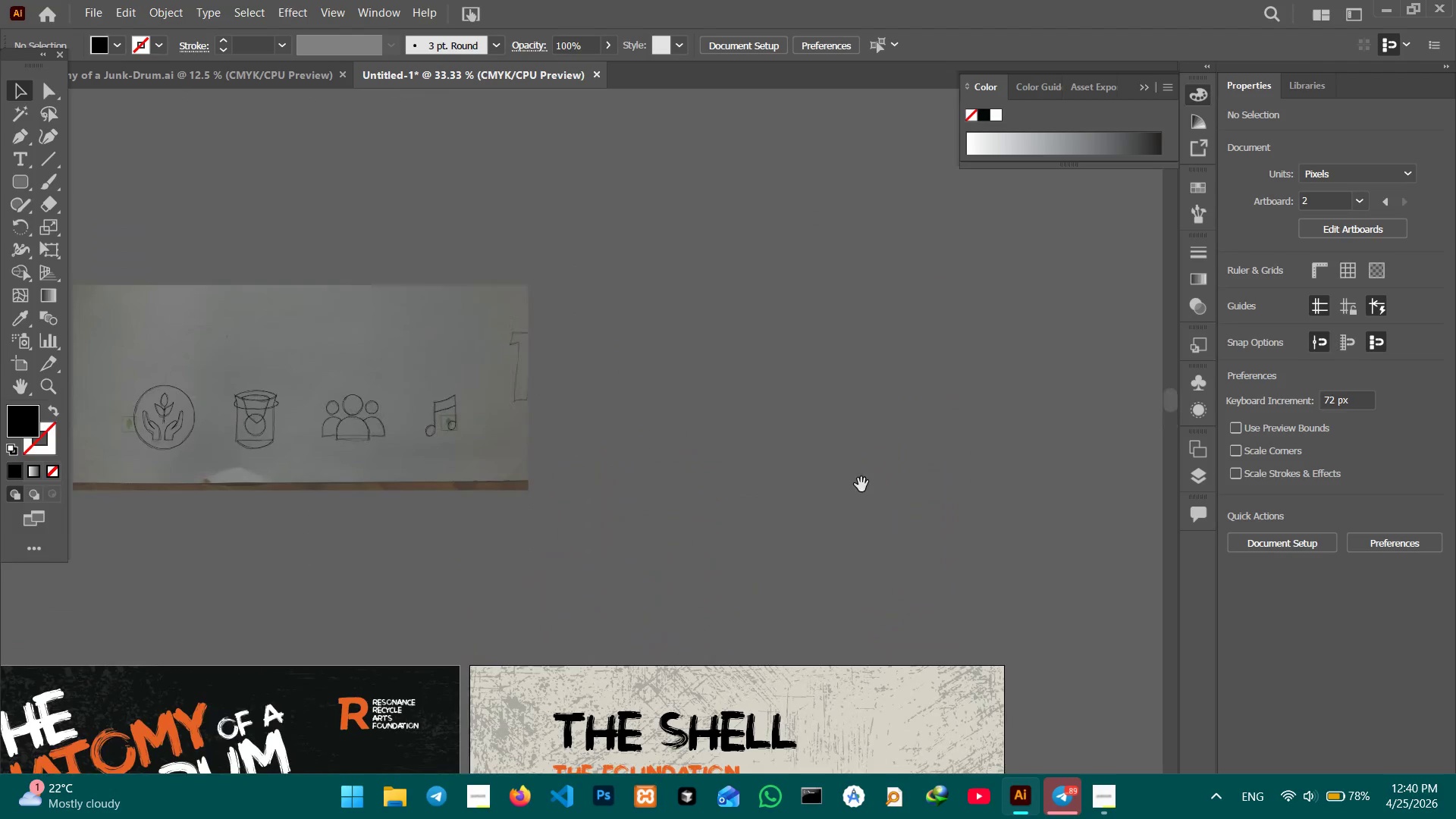 
left_click_drag(start_coordinate=[1022, 479], to_coordinate=[1017, 647])
 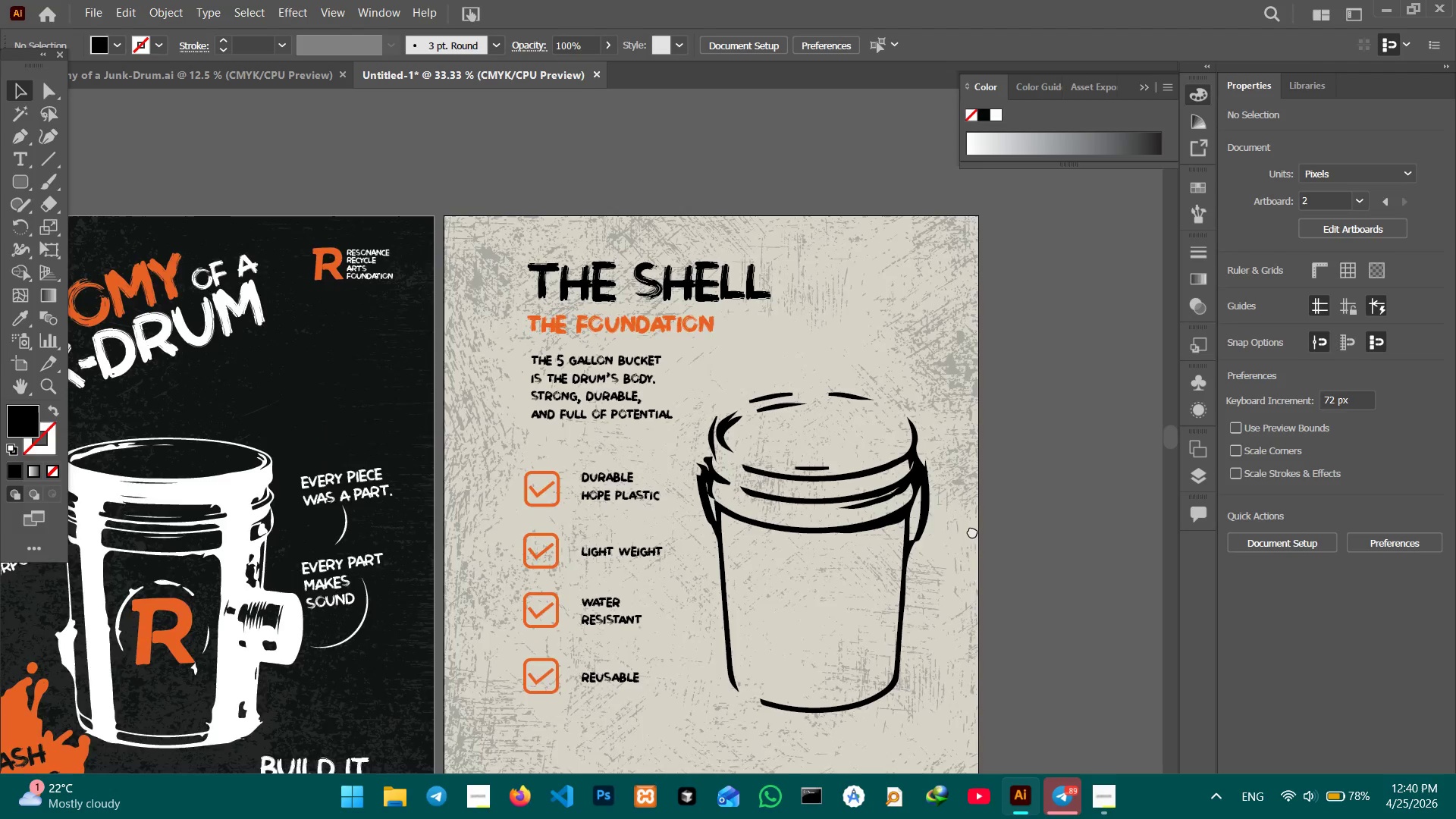 
left_click_drag(start_coordinate=[980, 367], to_coordinate=[974, 582])
 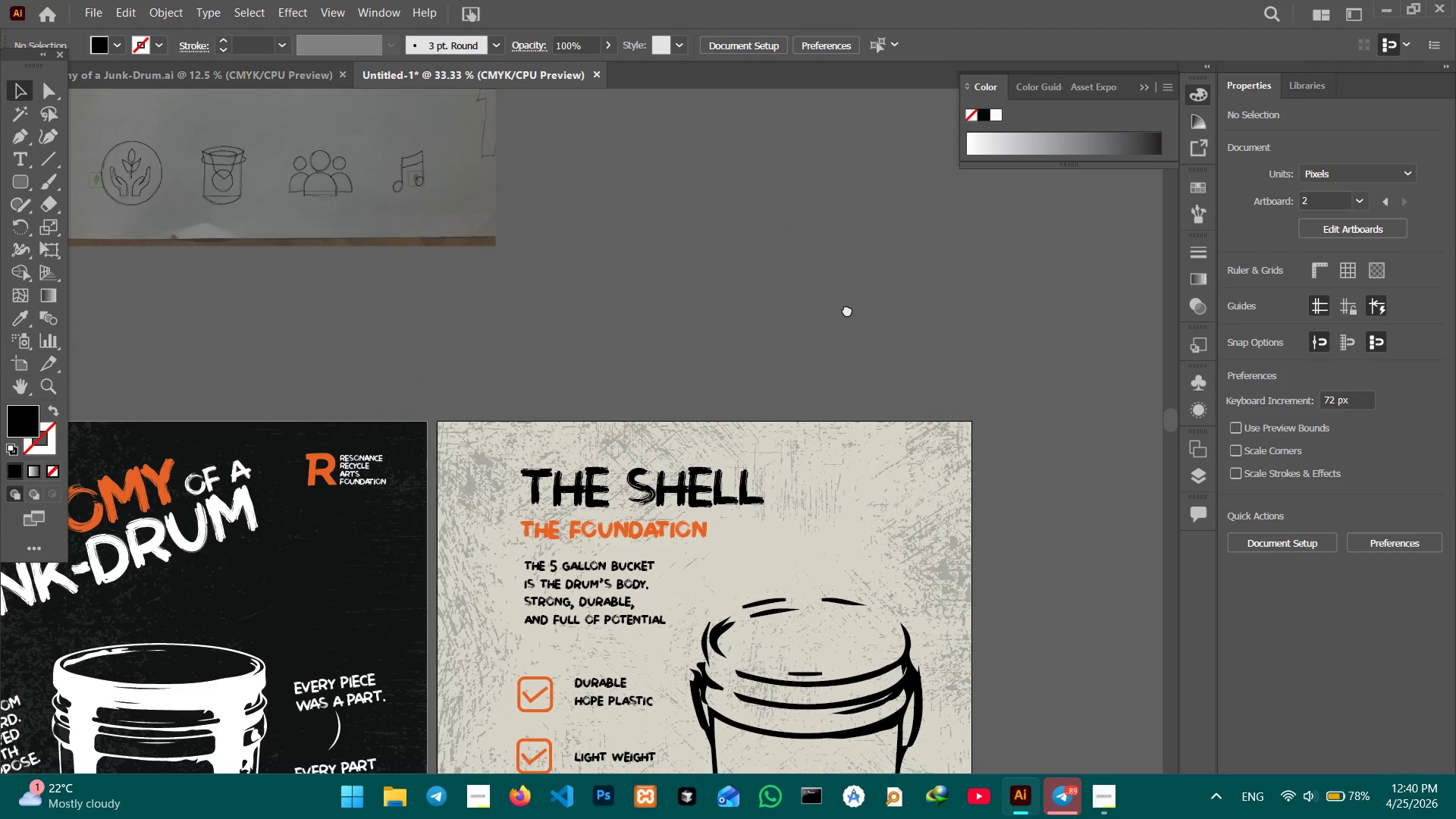 
left_click_drag(start_coordinate=[848, 306], to_coordinate=[880, 551])
 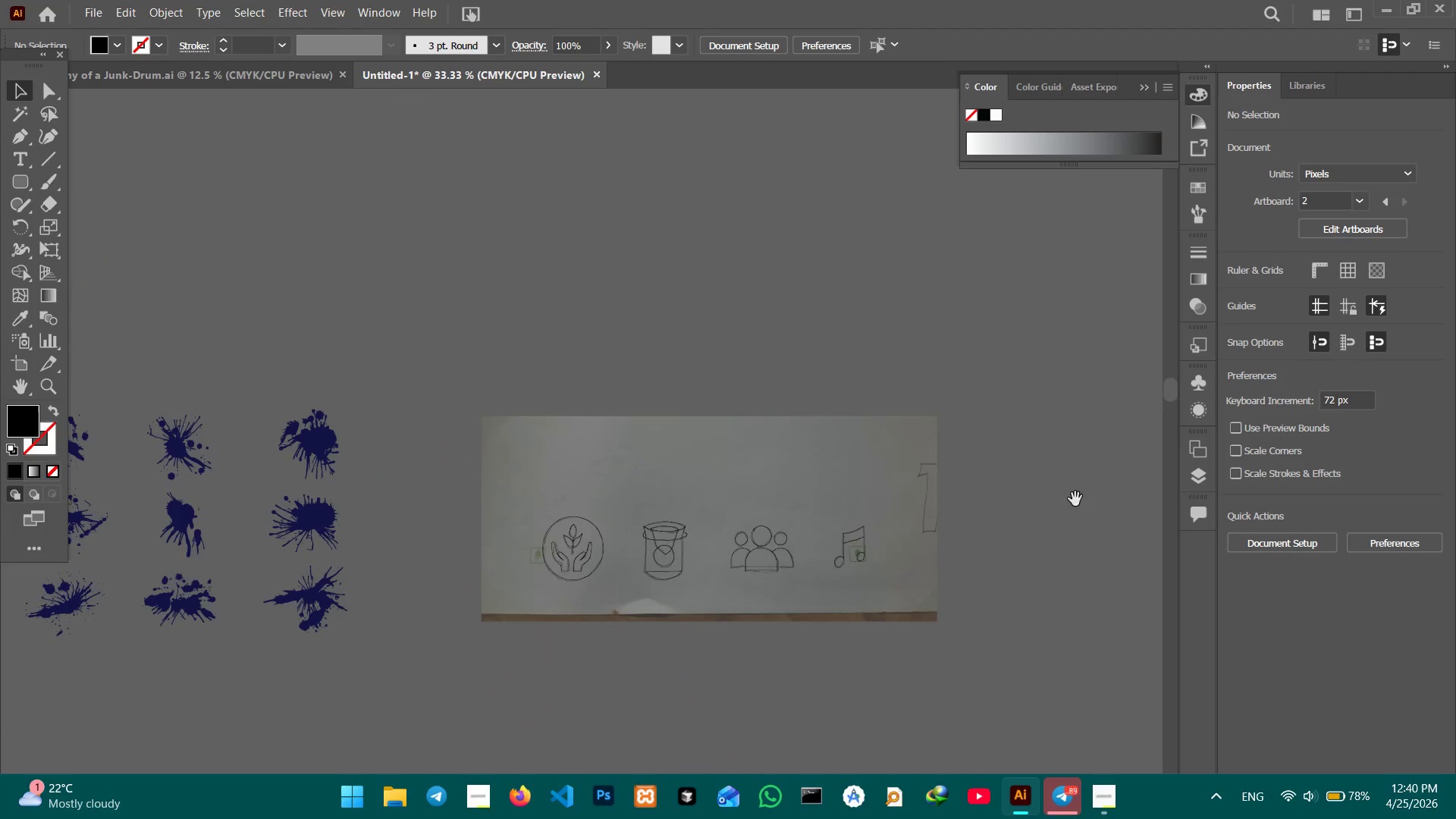 
hold_key(key=Space, duration=1.5)
 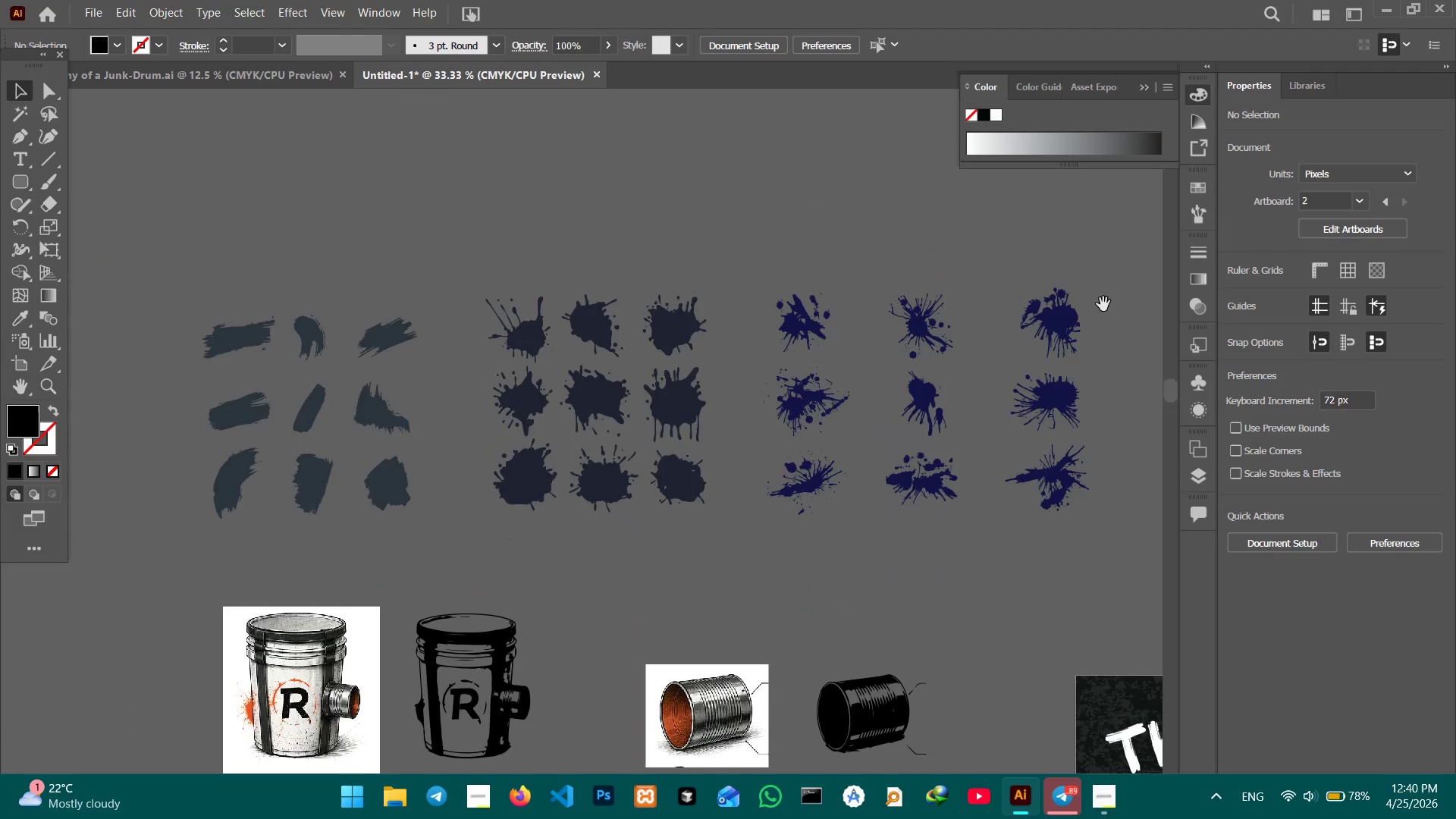 
left_click_drag(start_coordinate=[783, 421], to_coordinate=[1192, 553])
 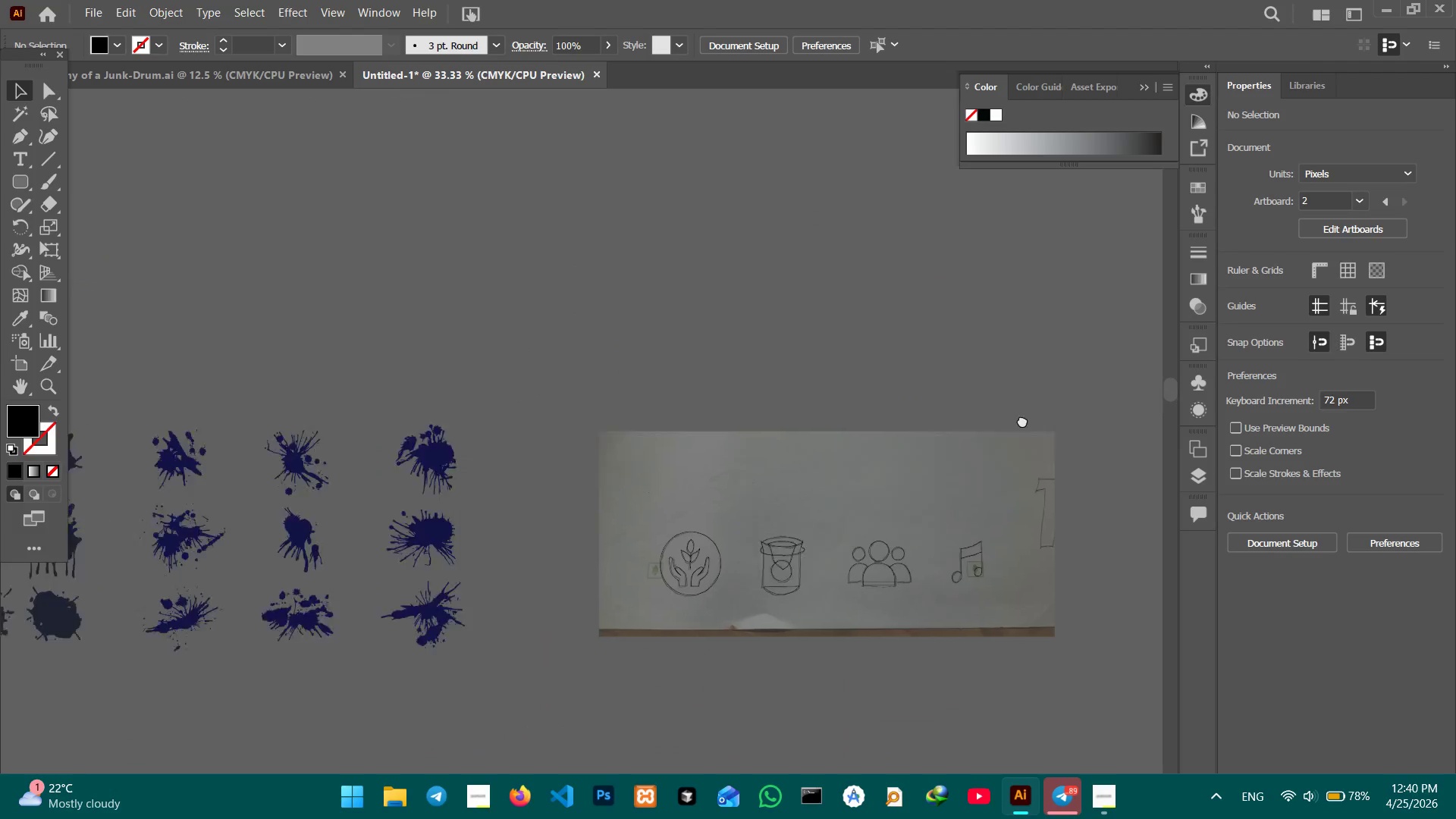 
left_click_drag(start_coordinate=[808, 410], to_coordinate=[1140, 397])
 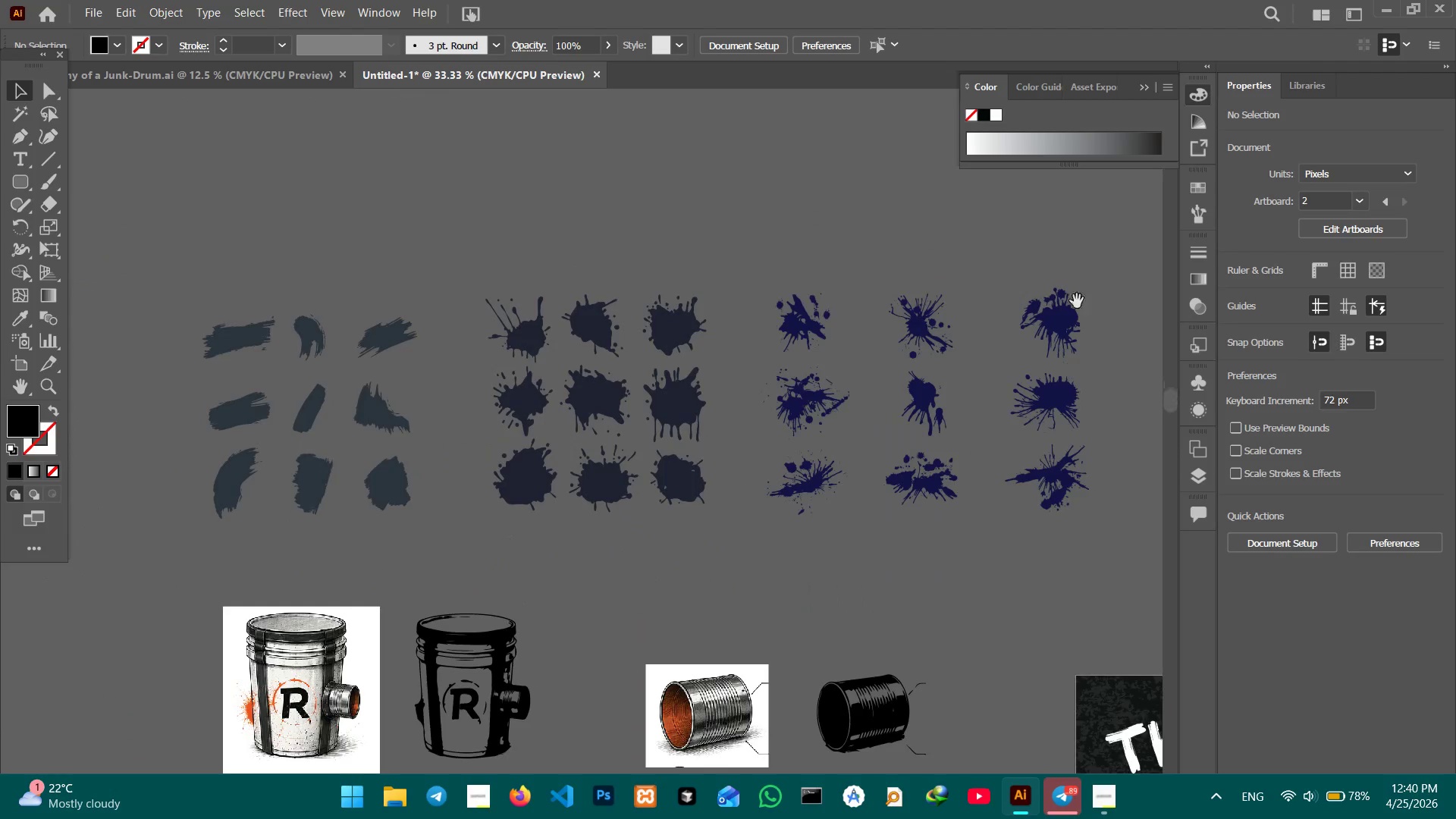 
hold_key(key=Space, duration=1.0)
 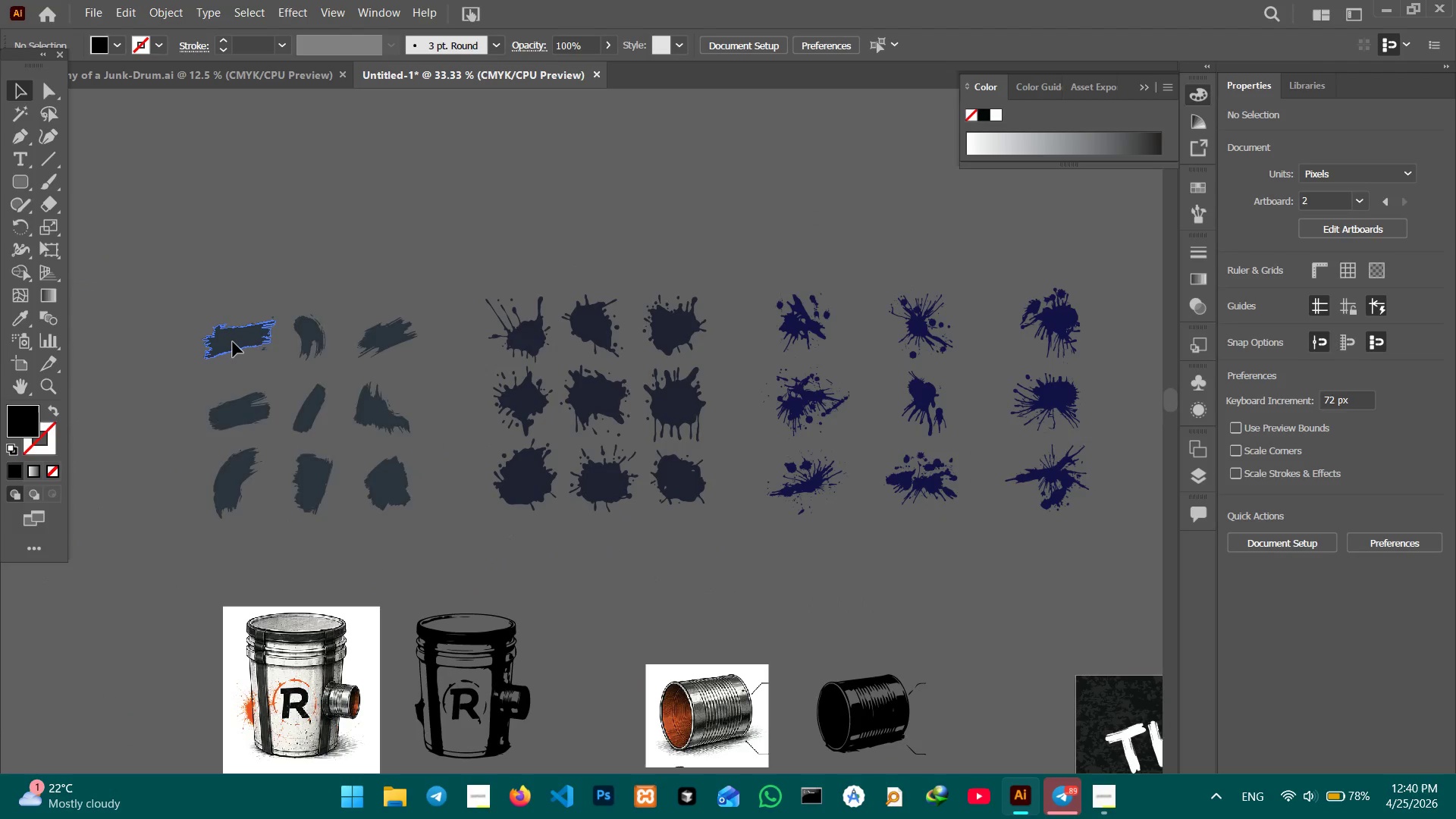 
left_click_drag(start_coordinate=[691, 416], to_coordinate=[1103, 304])
 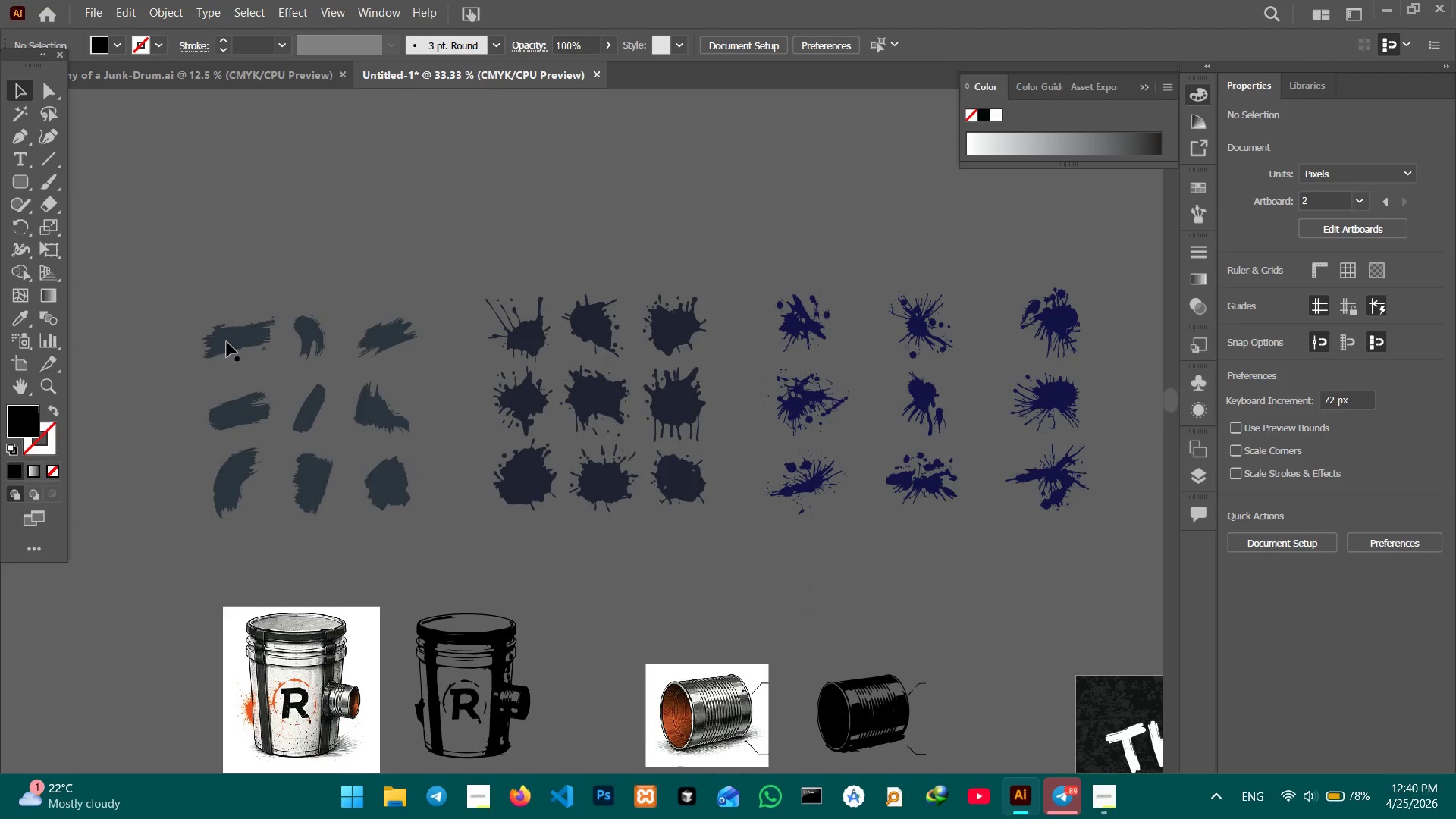 
left_click([233, 342])
 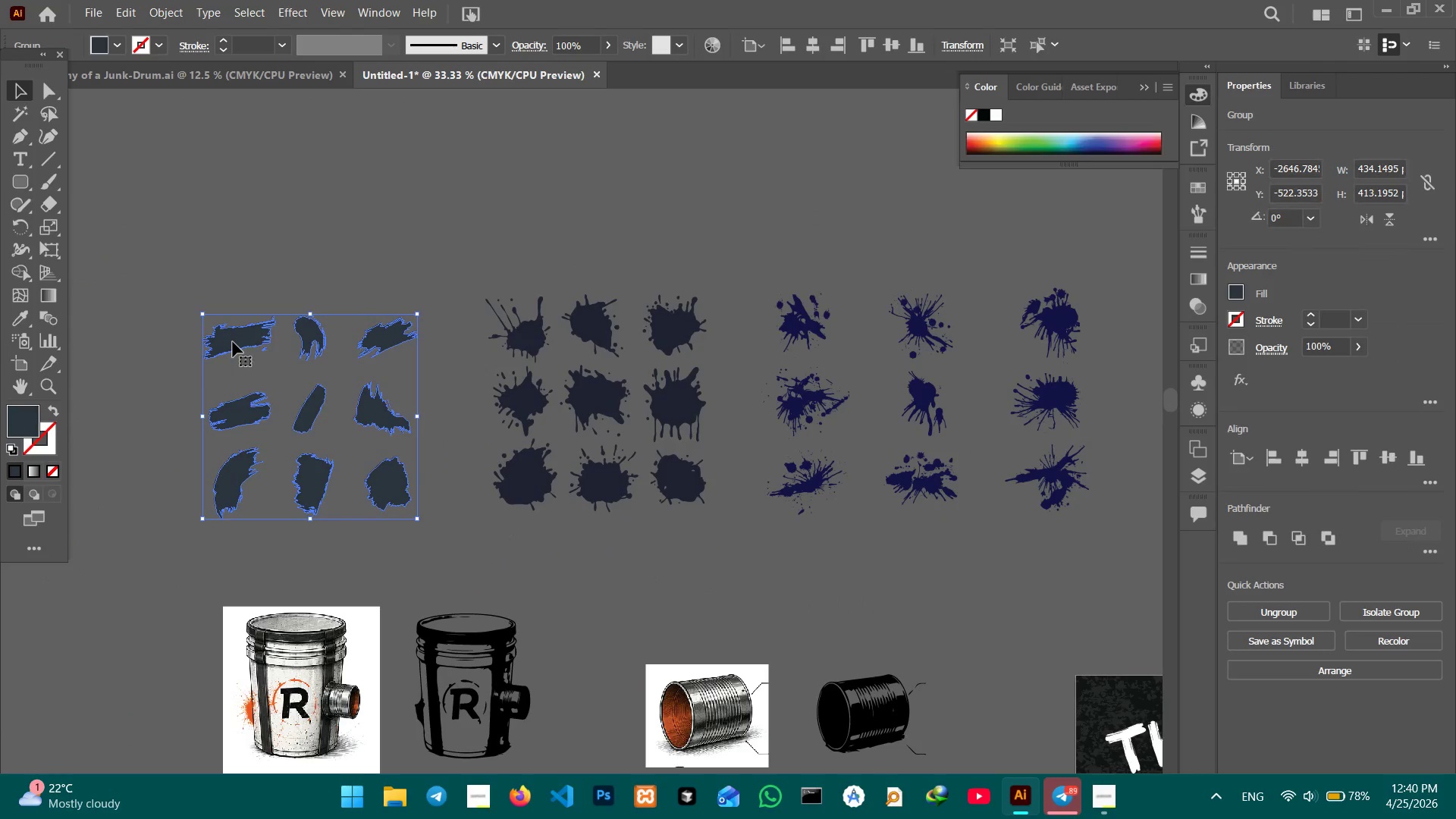 
double_click([233, 342])
 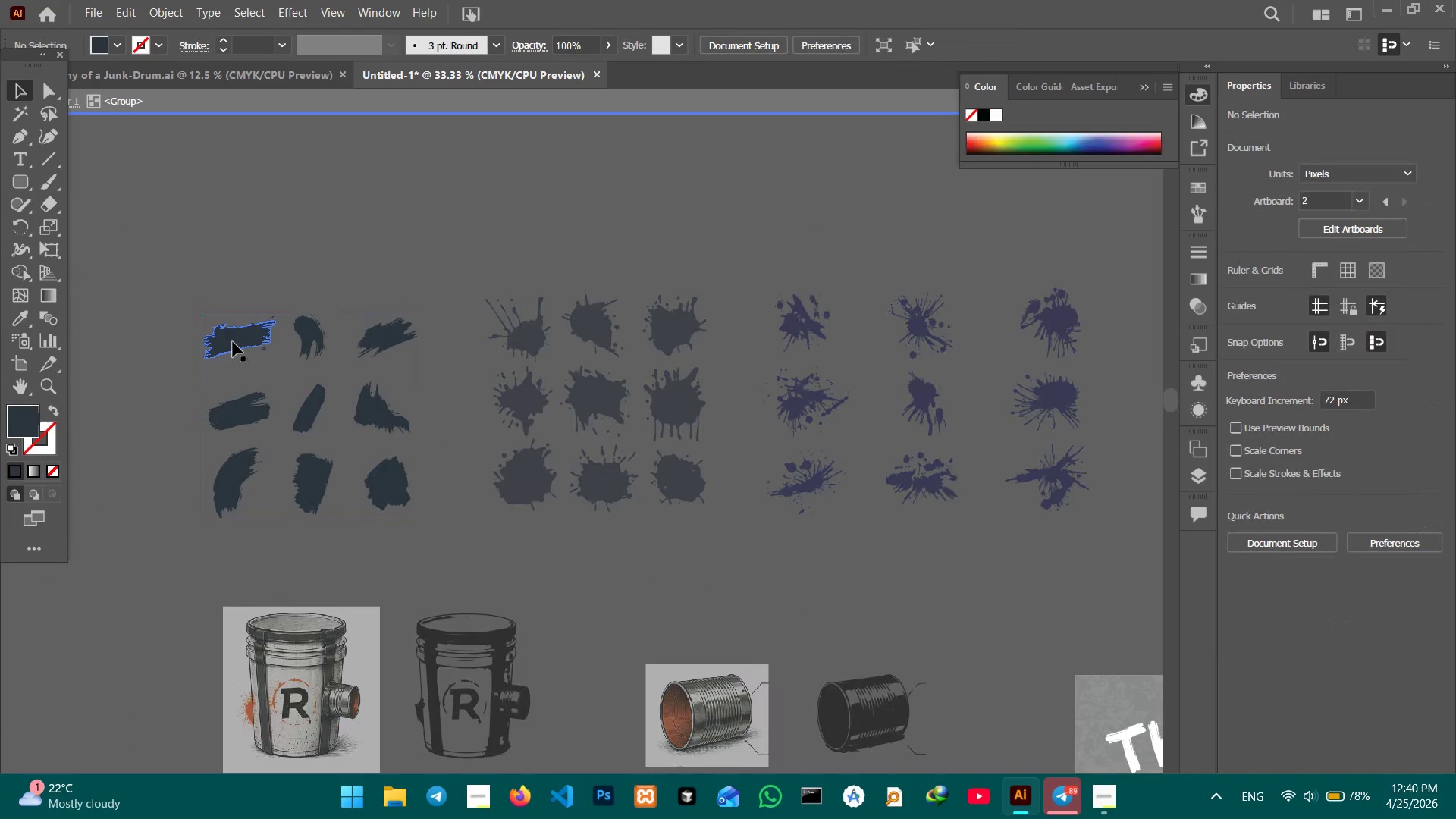 
triple_click([233, 342])
 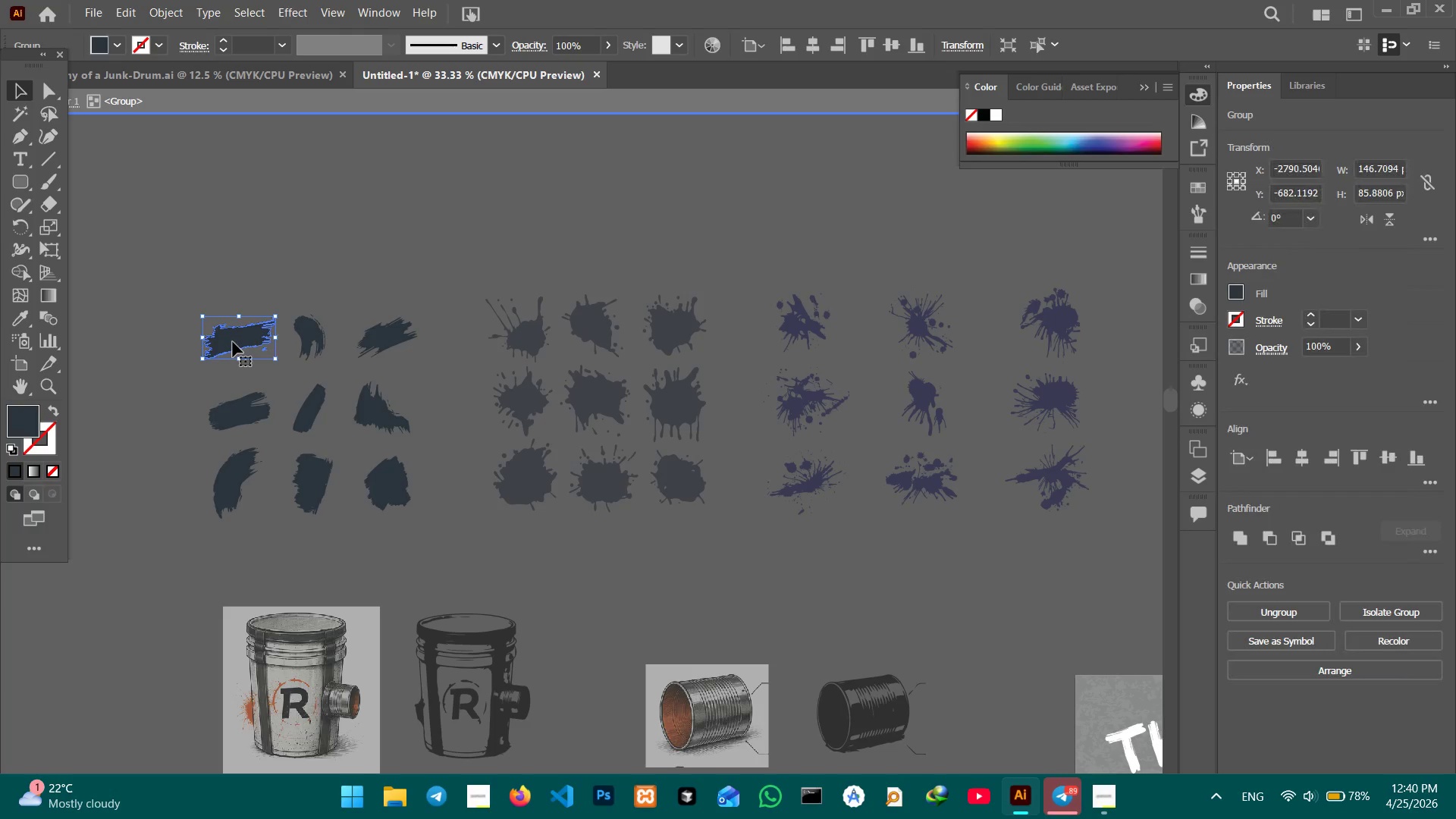 
key(Control+C)
 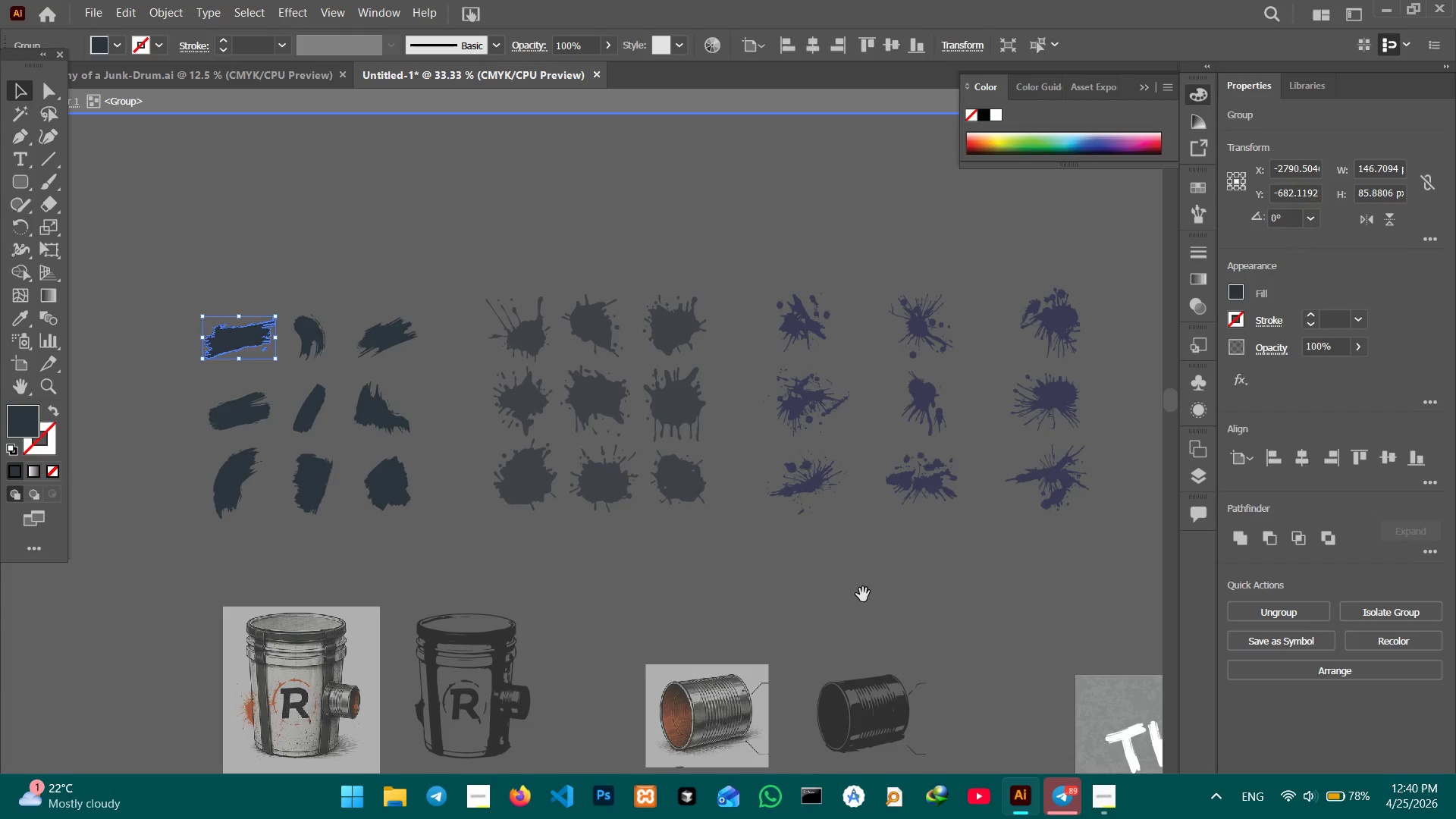 
hold_key(key=Space, duration=1.52)
 